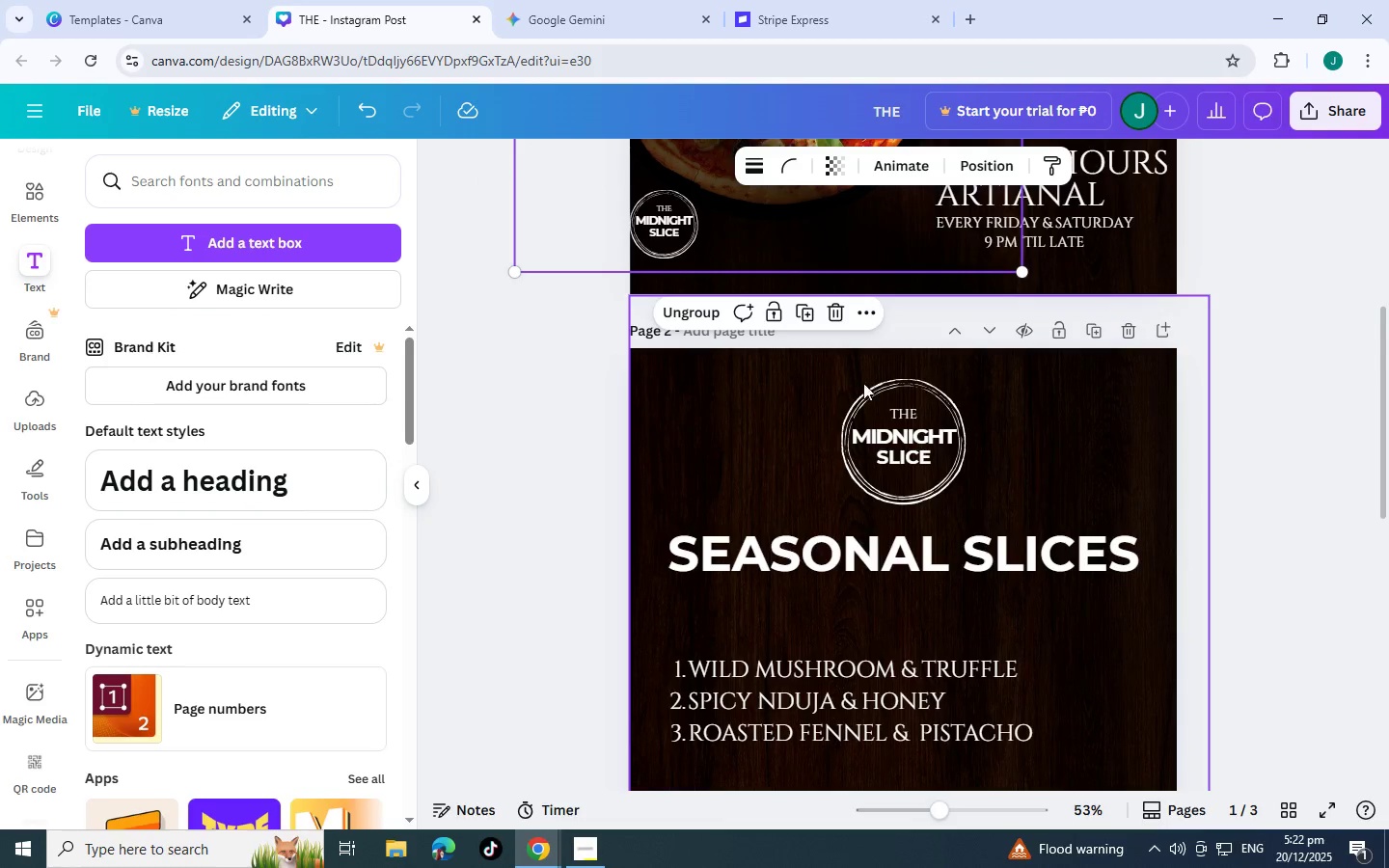 
key(Control+V)
 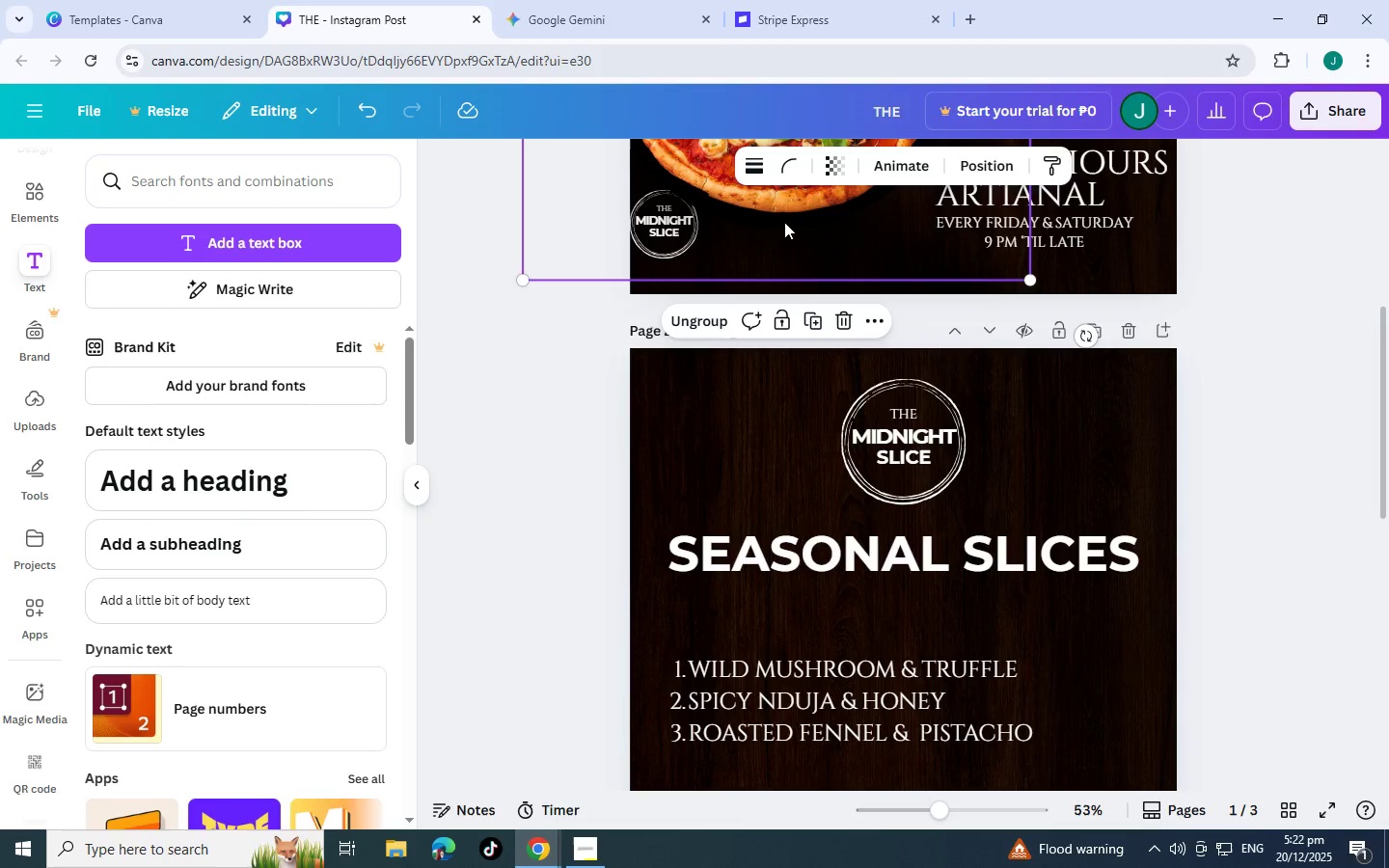 
left_click_drag(start_coordinate=[784, 222], to_coordinate=[1115, 821])
 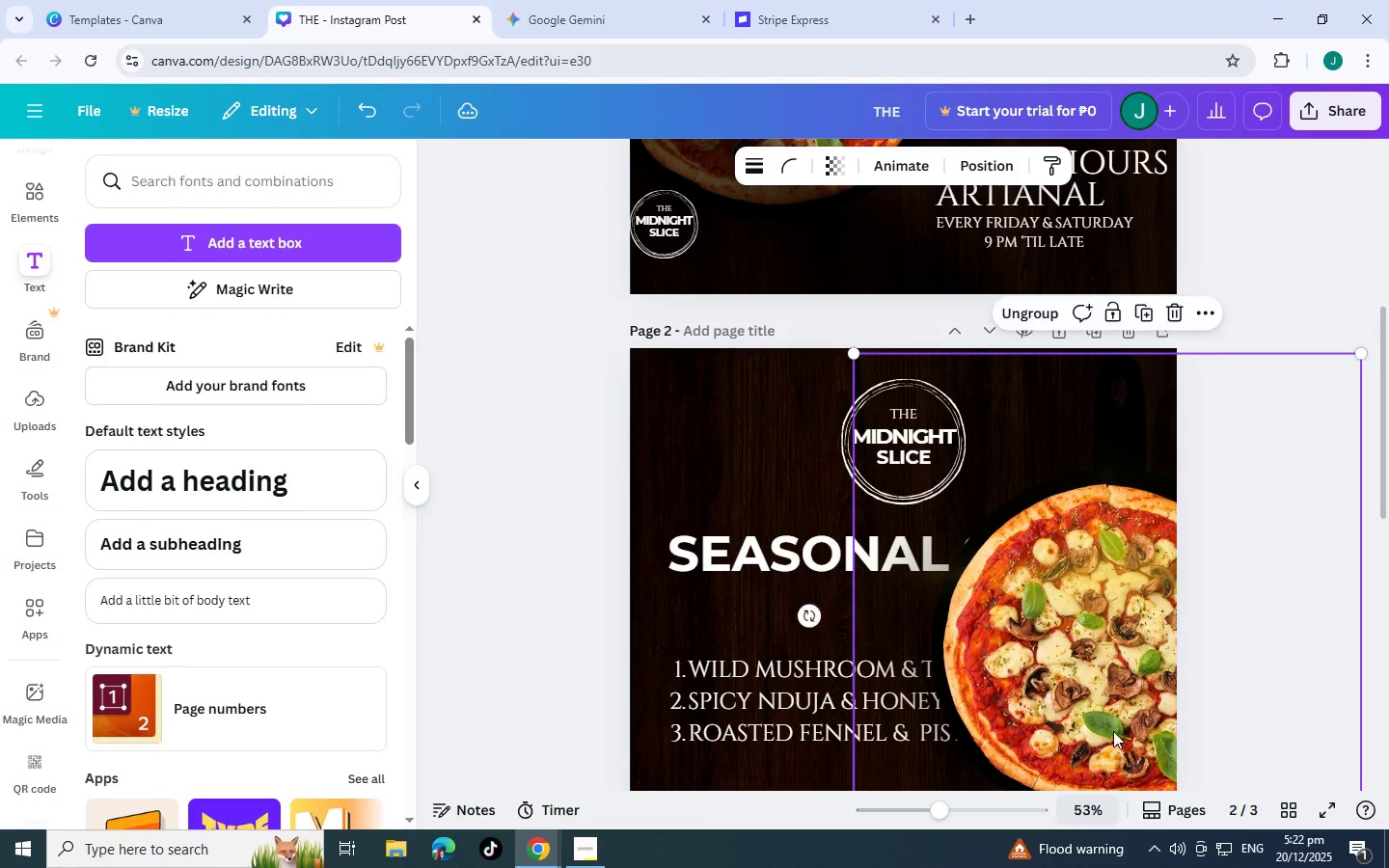 
left_click_drag(start_coordinate=[1103, 692], to_coordinate=[1158, 765])
 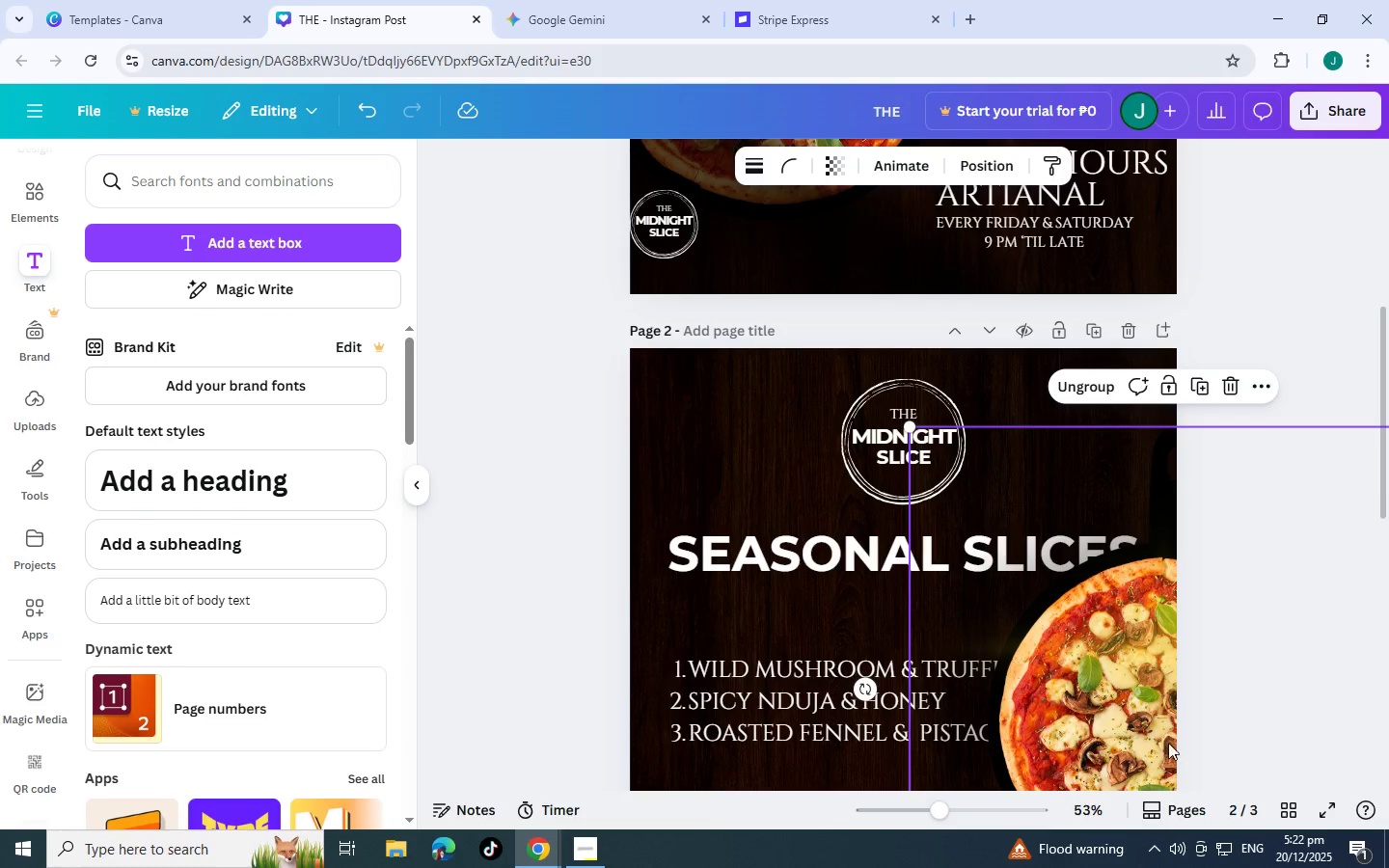 
left_click_drag(start_coordinate=[1170, 739], to_coordinate=[1213, 701])
 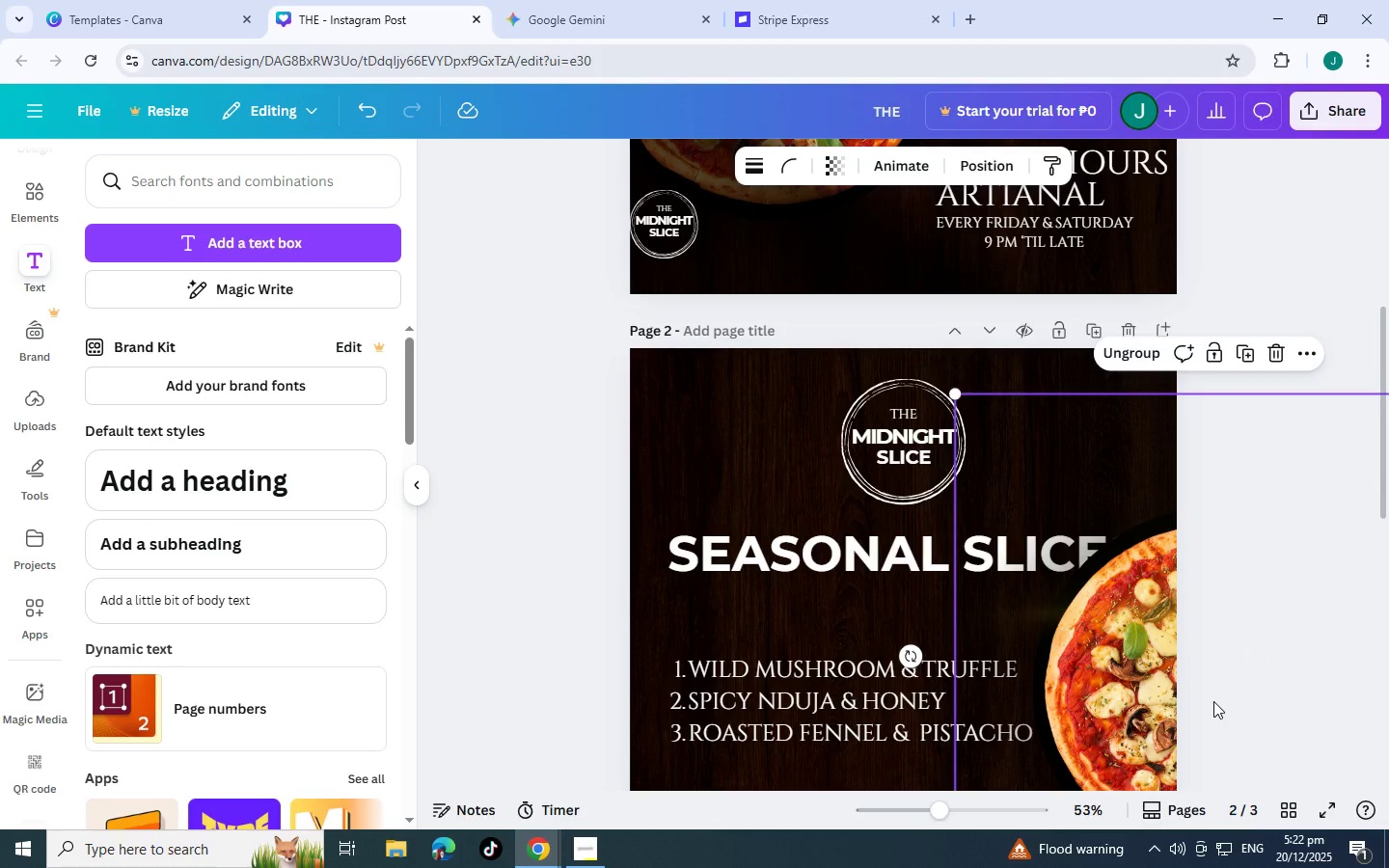 
key(Control+BracketLeft)
 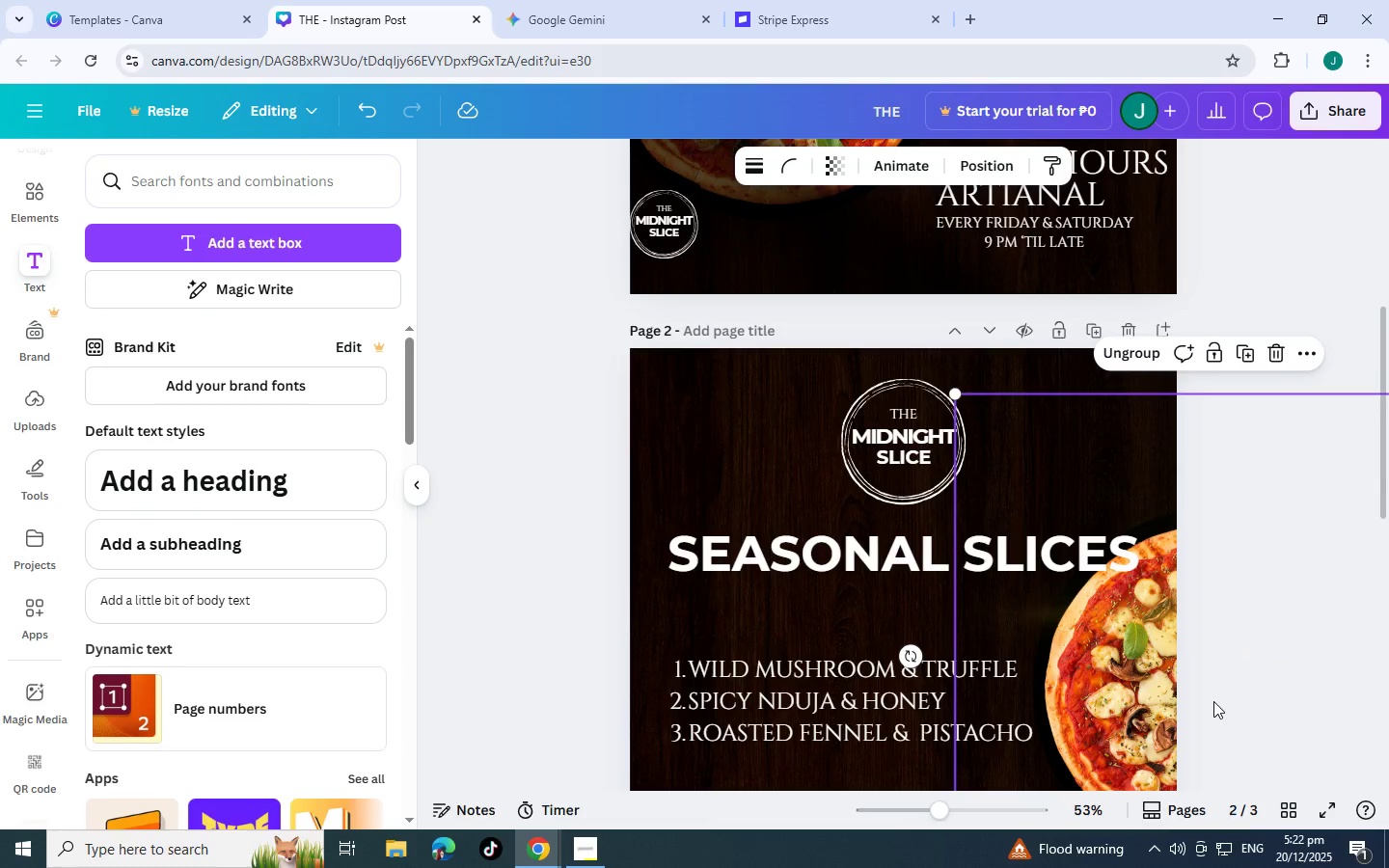 
key(Control+BracketLeft)
 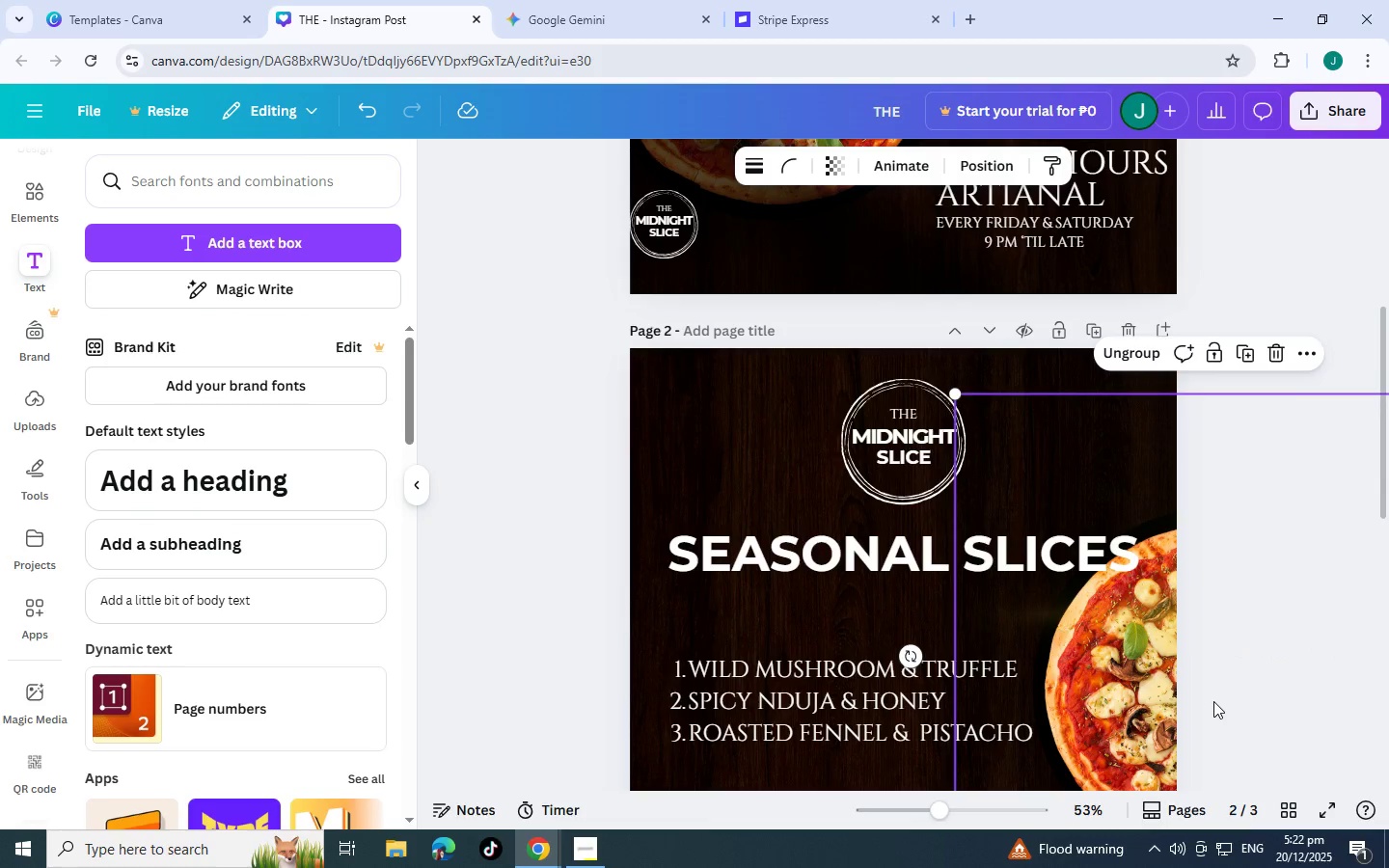 
key(Control+BracketLeft)
 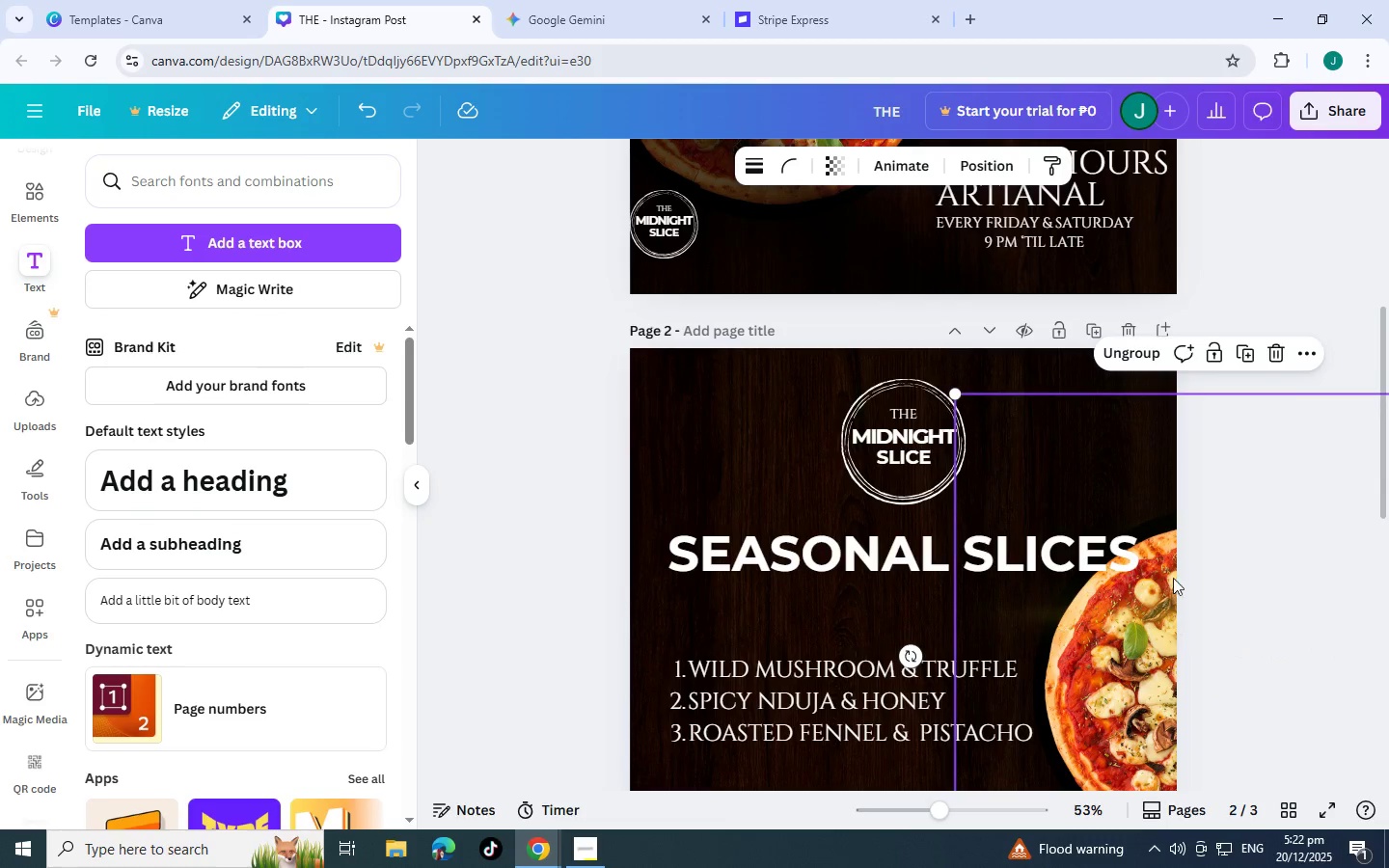 
scroll: coordinate [1193, 600], scroll_direction: down, amount: 5.0
 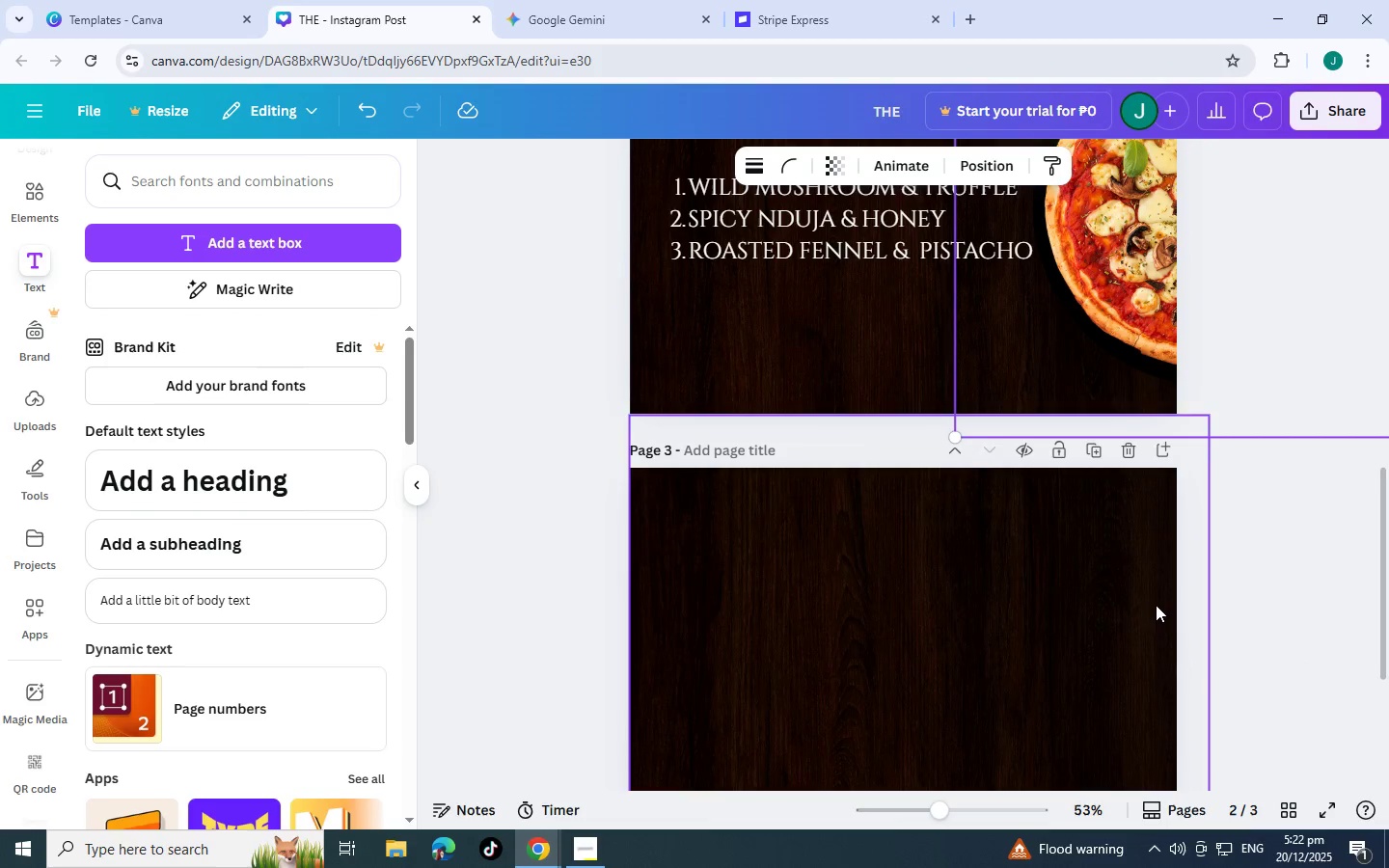 
scroll: coordinate [1088, 441], scroll_direction: up, amount: 5.0
 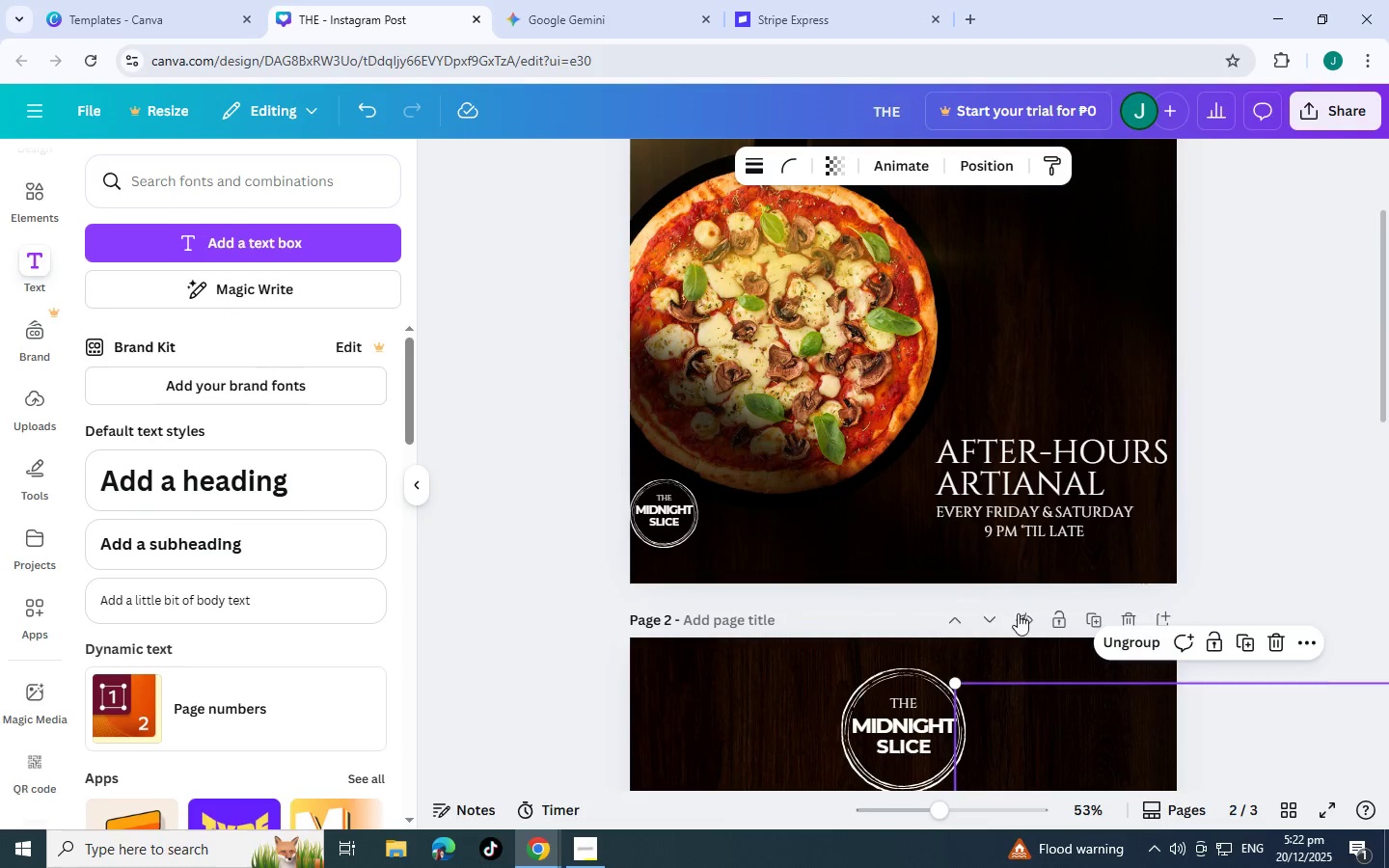 
scroll: coordinate [1014, 613], scroll_direction: down, amount: 2.0
 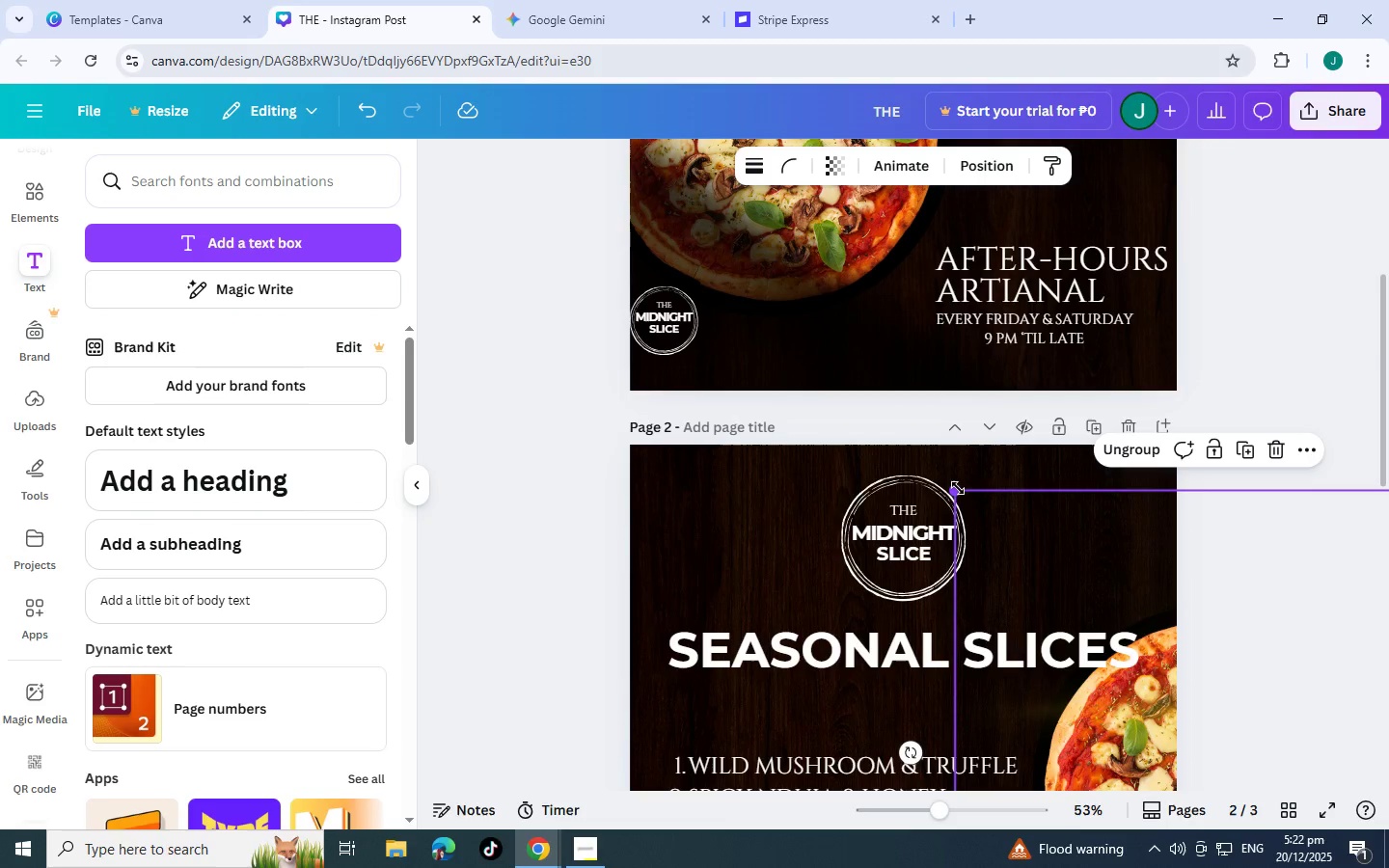 
left_click_drag(start_coordinate=[958, 488], to_coordinate=[860, 447])
 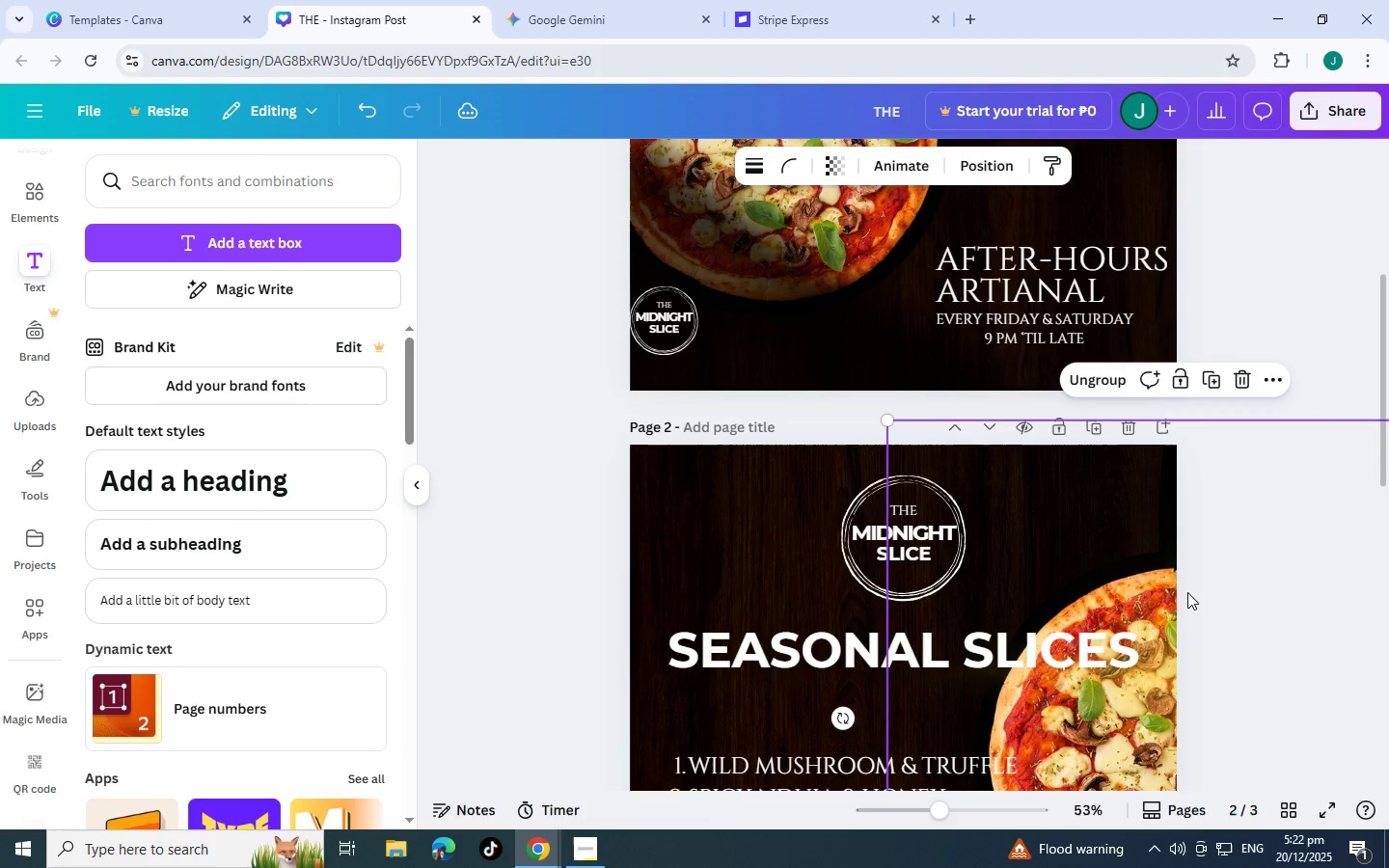 
left_click_drag(start_coordinate=[1186, 592], to_coordinate=[1214, 591])
 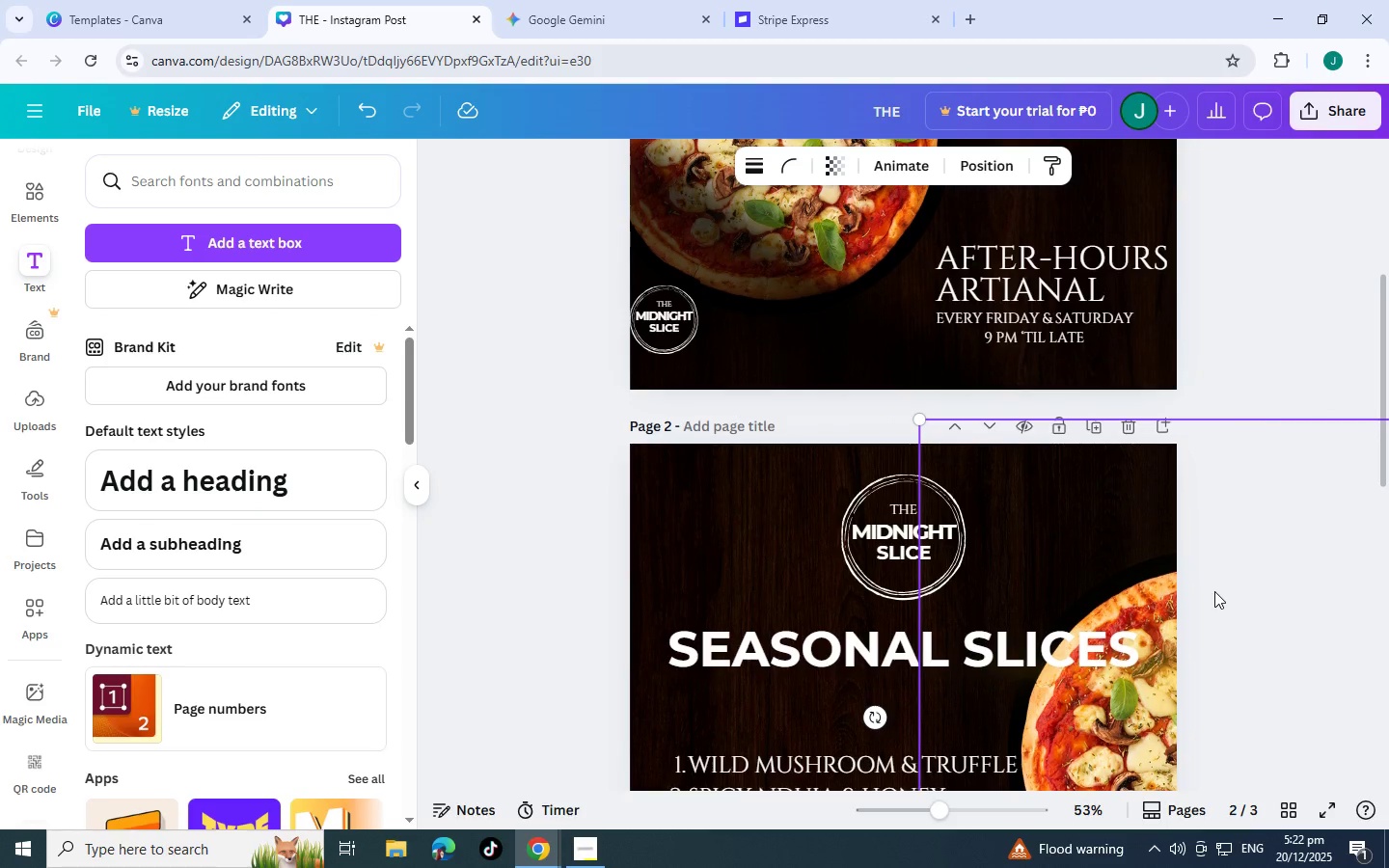 
scroll: coordinate [1209, 580], scroll_direction: down, amount: 3.0
 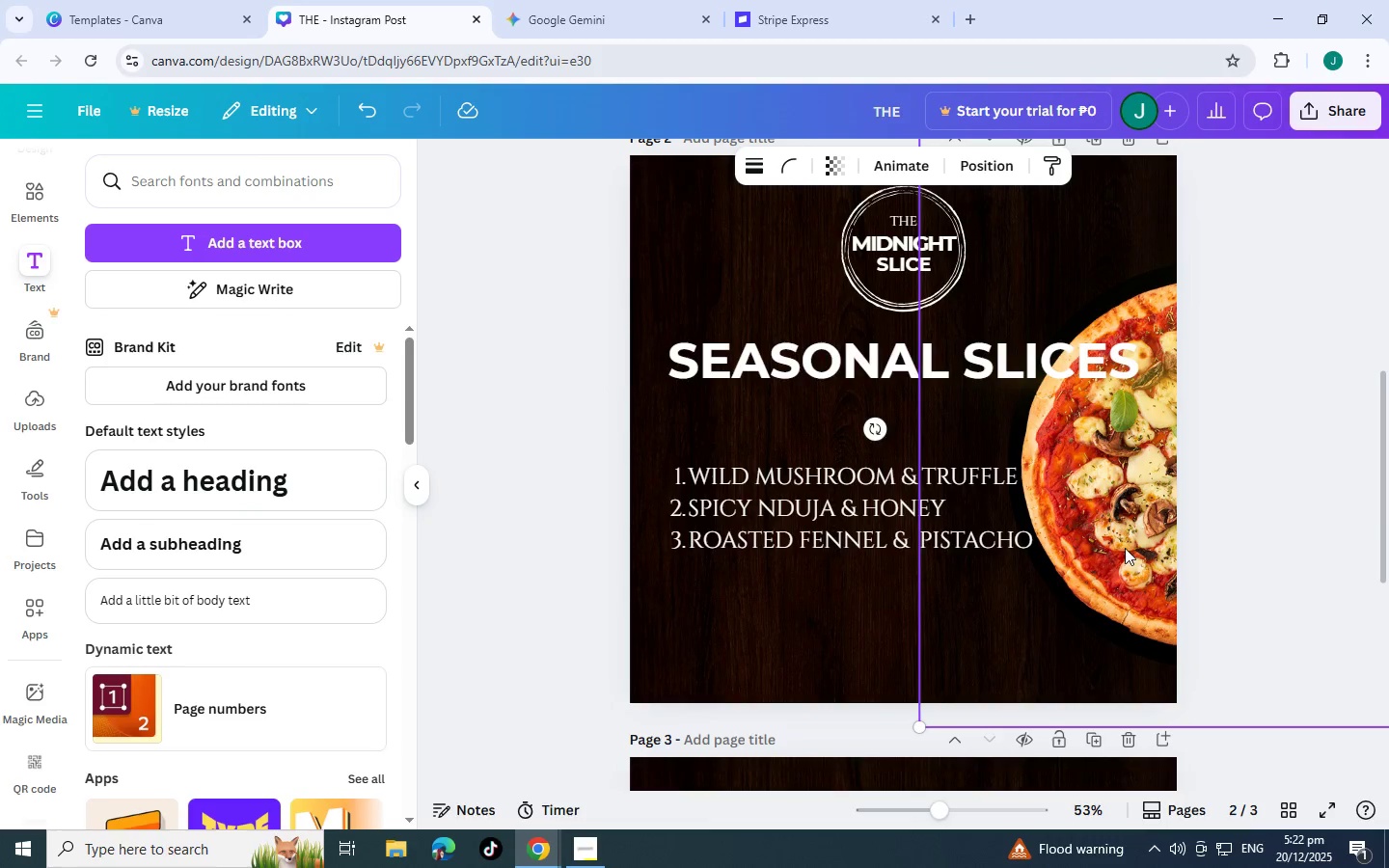 
left_click_drag(start_coordinate=[1124, 547], to_coordinate=[1163, 553])
 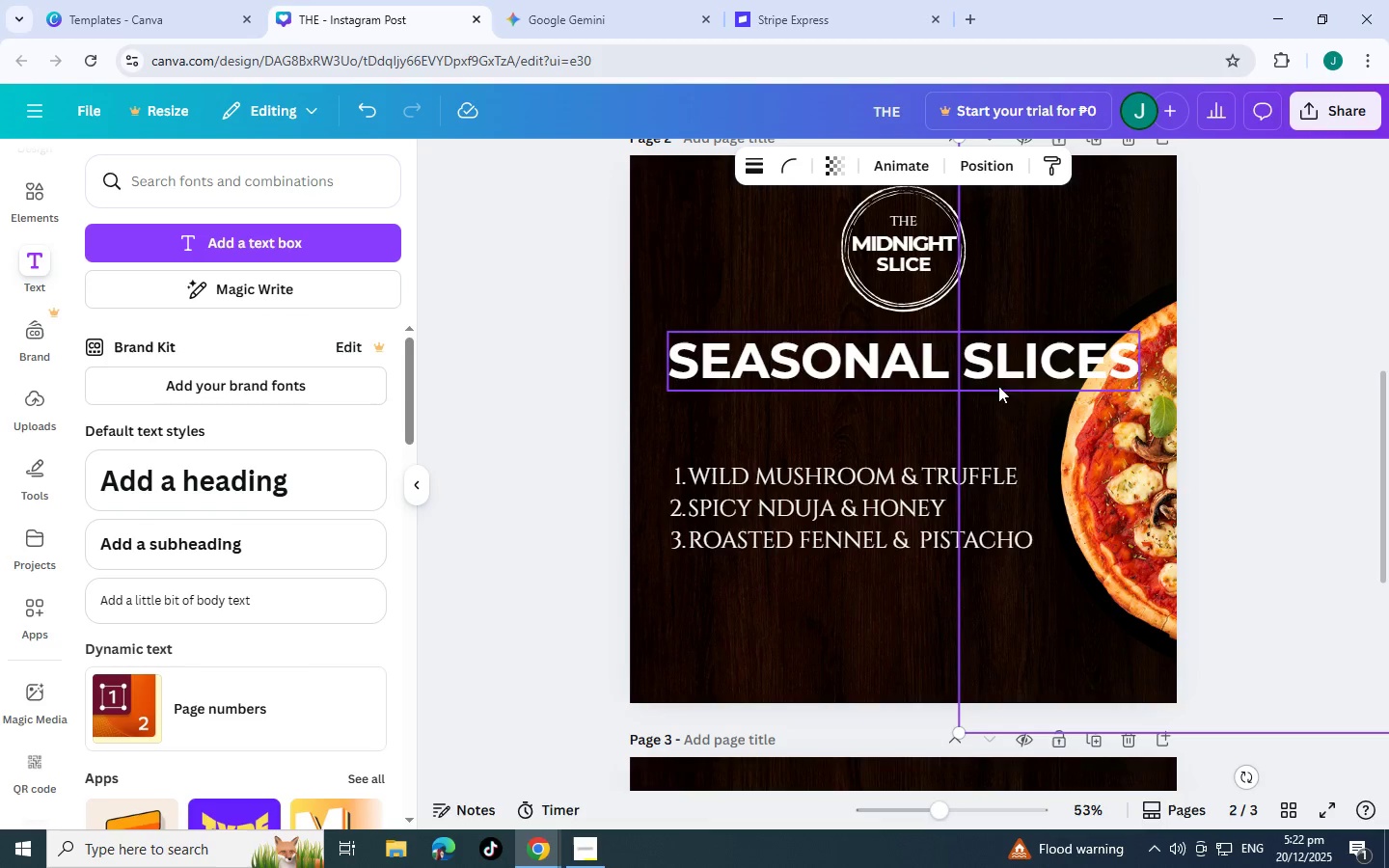 
left_click([1011, 374])
 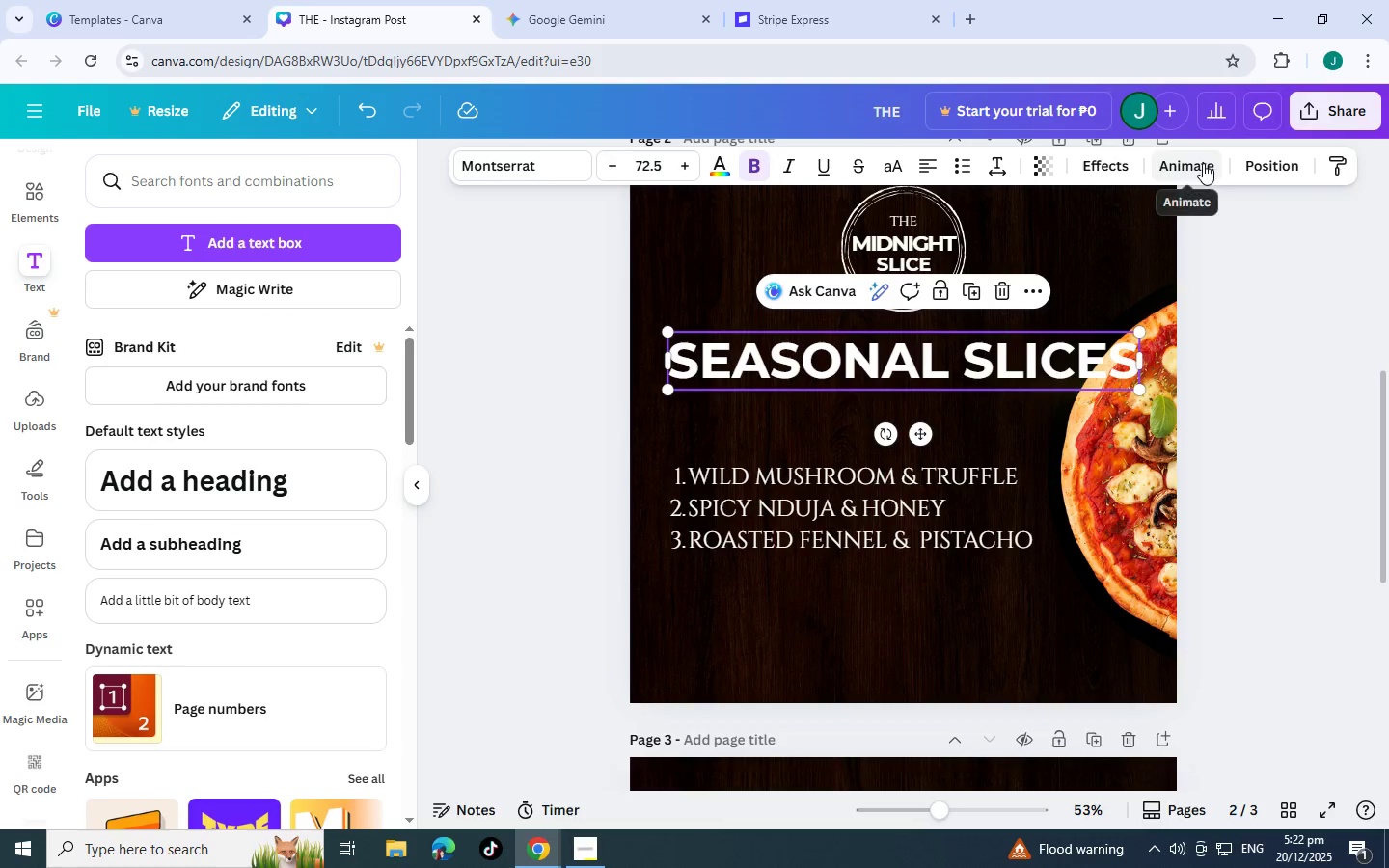 
left_click([1097, 162])
 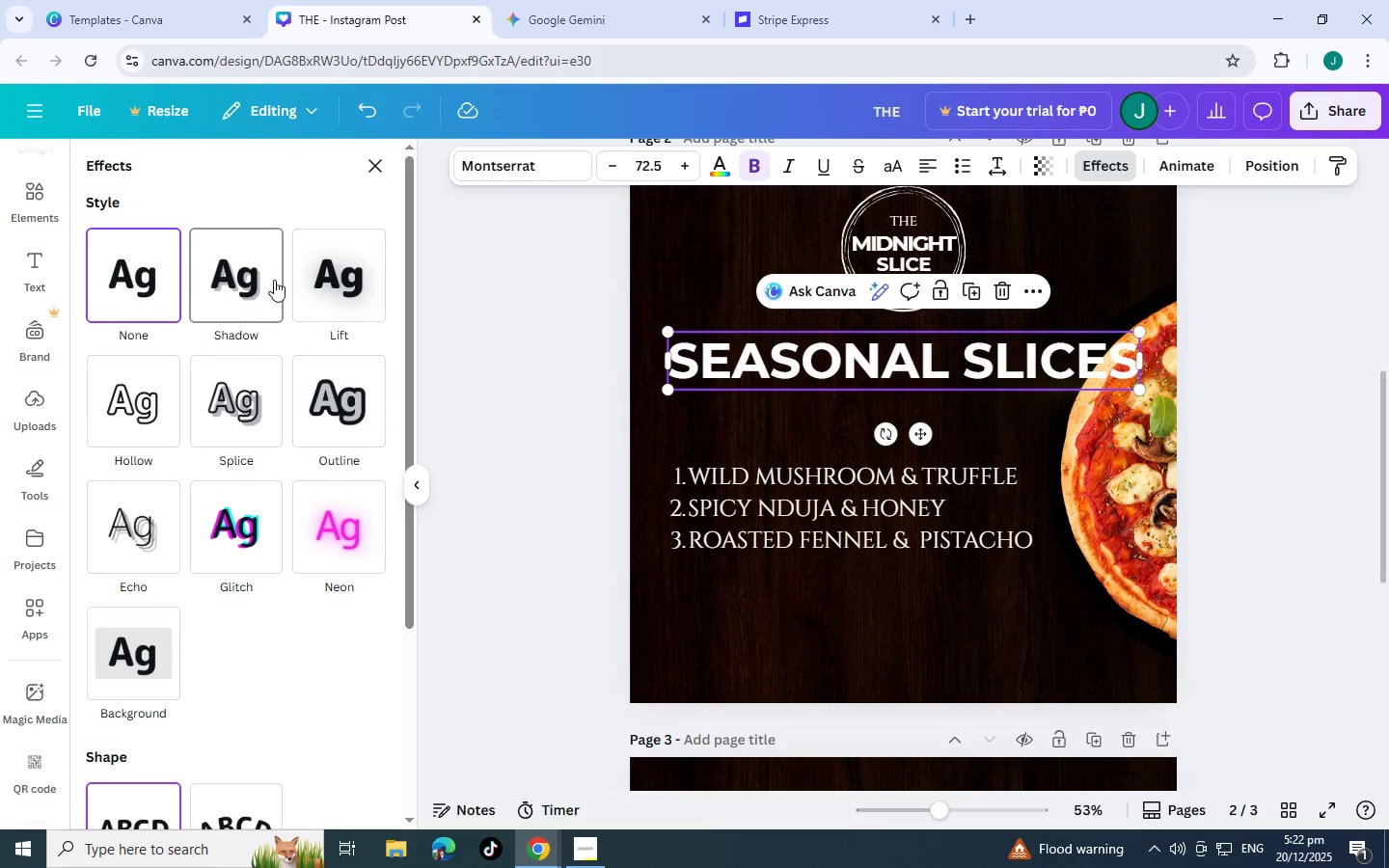 
left_click([325, 272])
 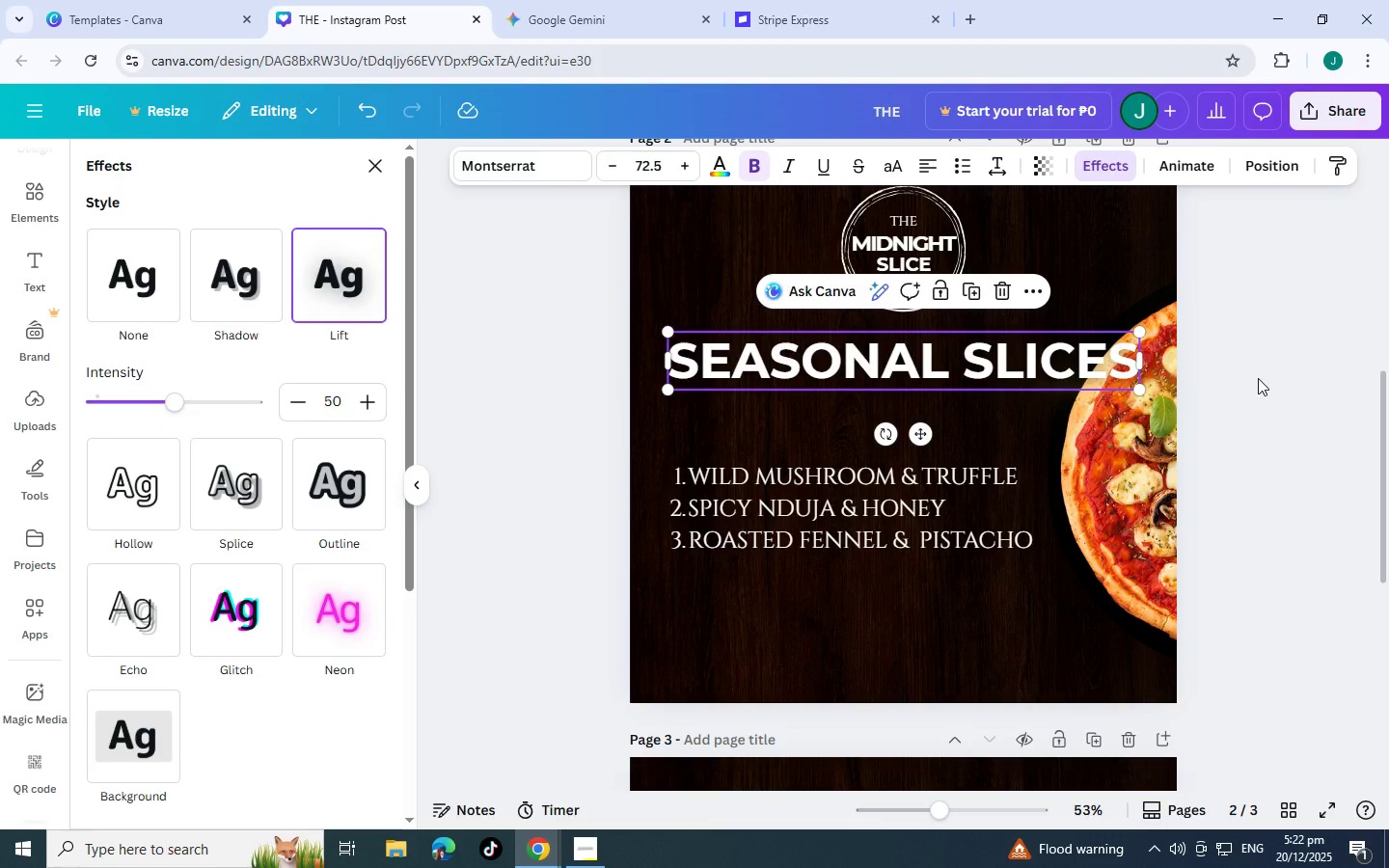 
double_click([1258, 377])
 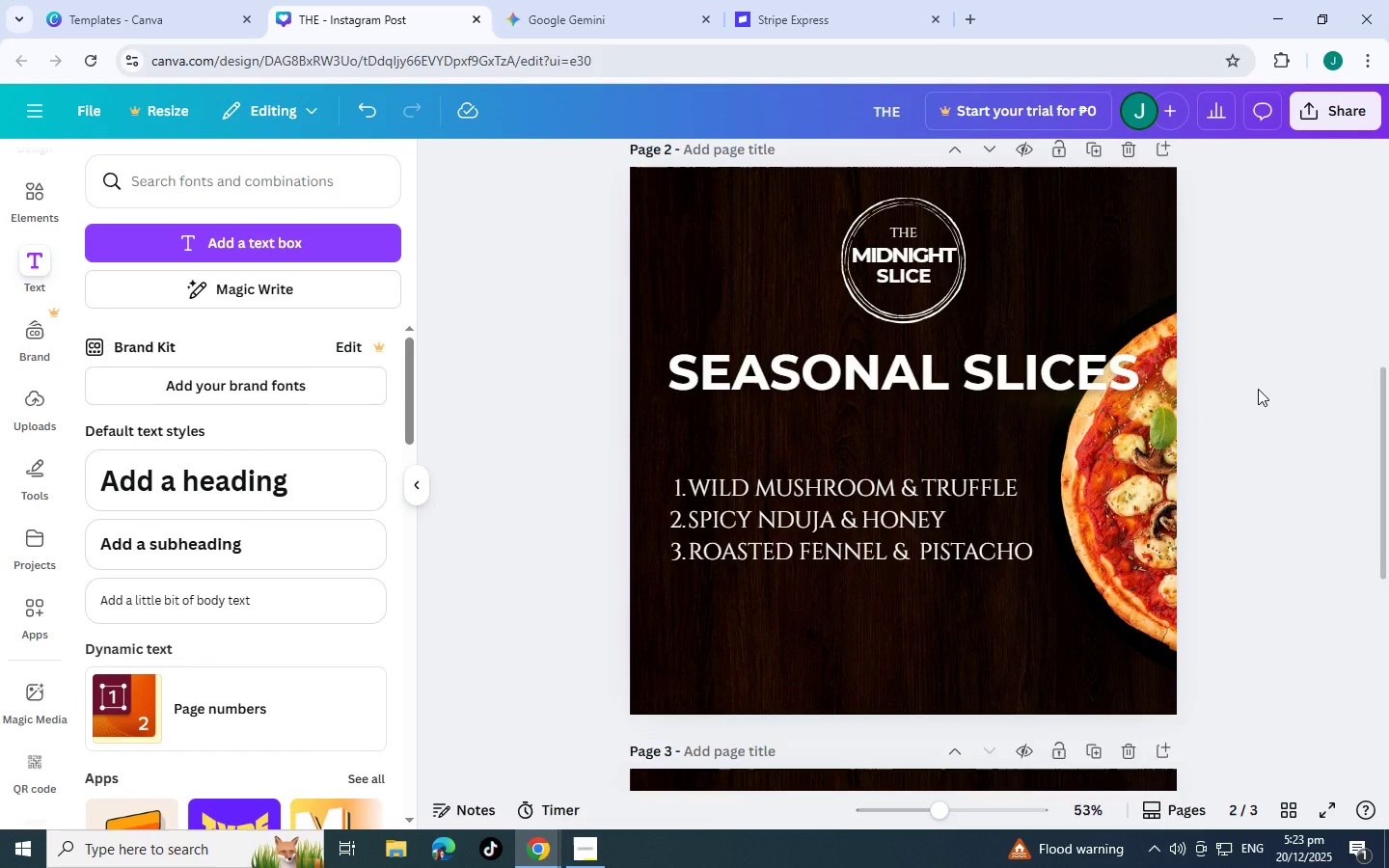 
scroll: coordinate [1258, 389], scroll_direction: up, amount: 2.0
 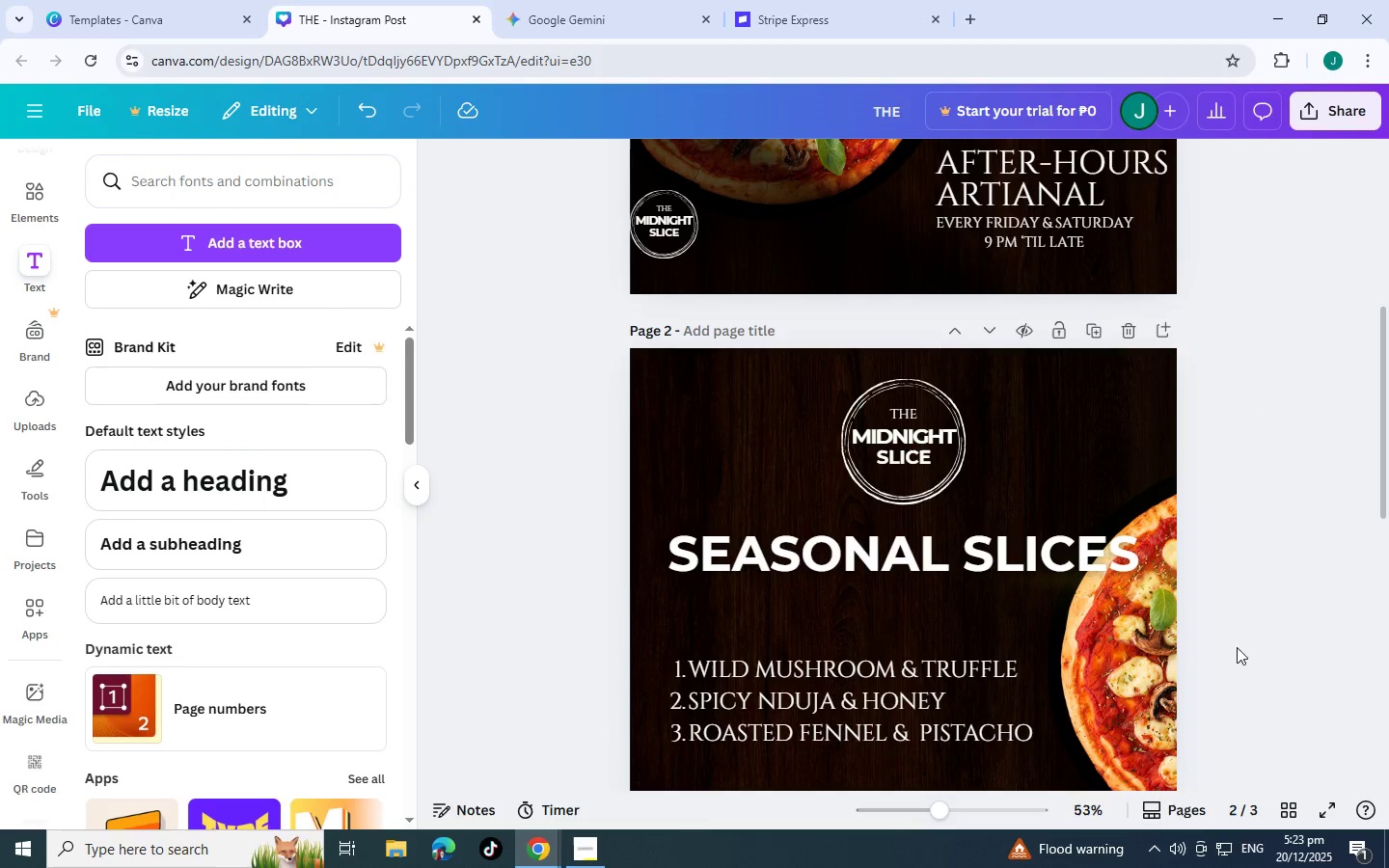 
left_click([1138, 737])
 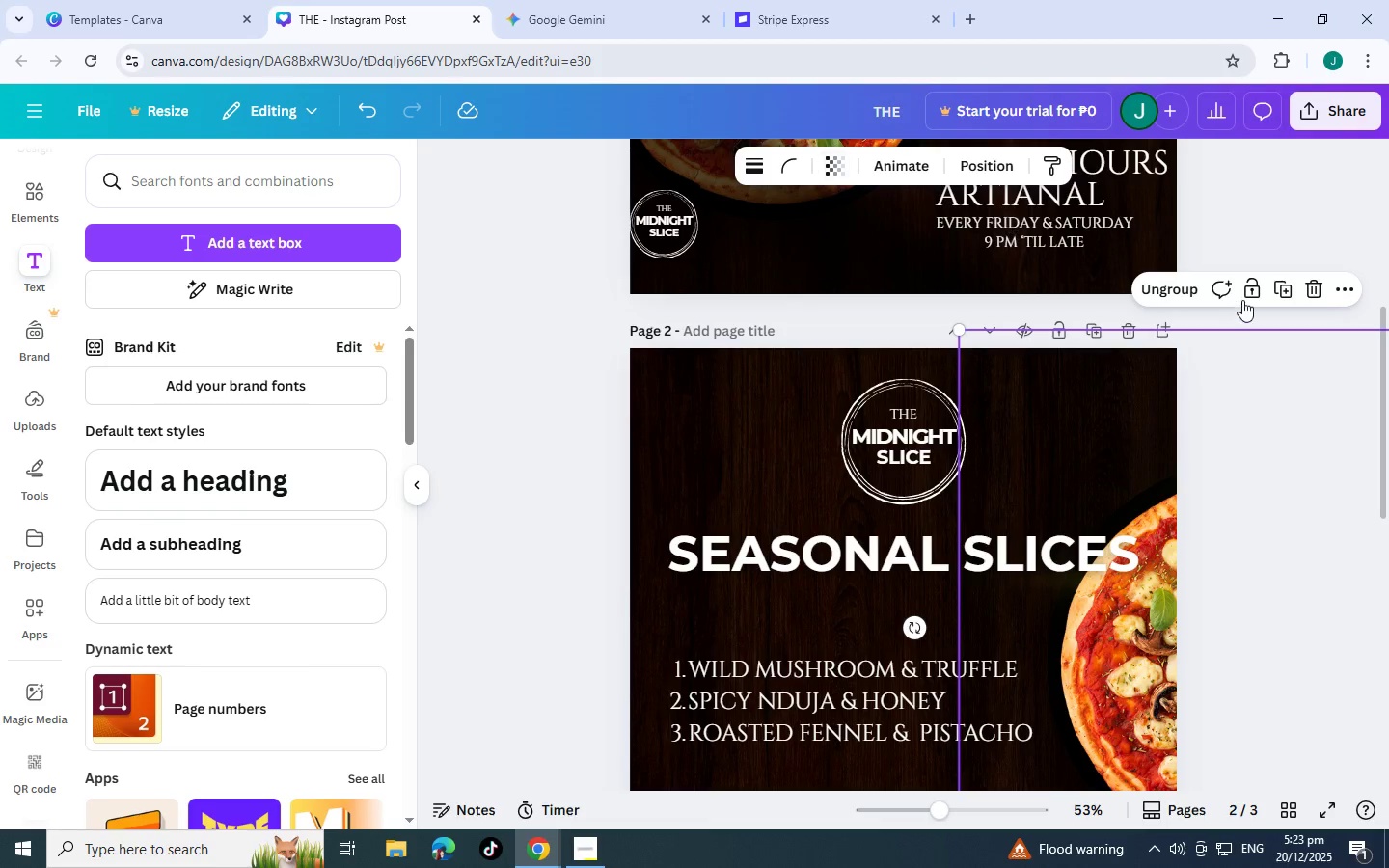 
left_click([1183, 295])
 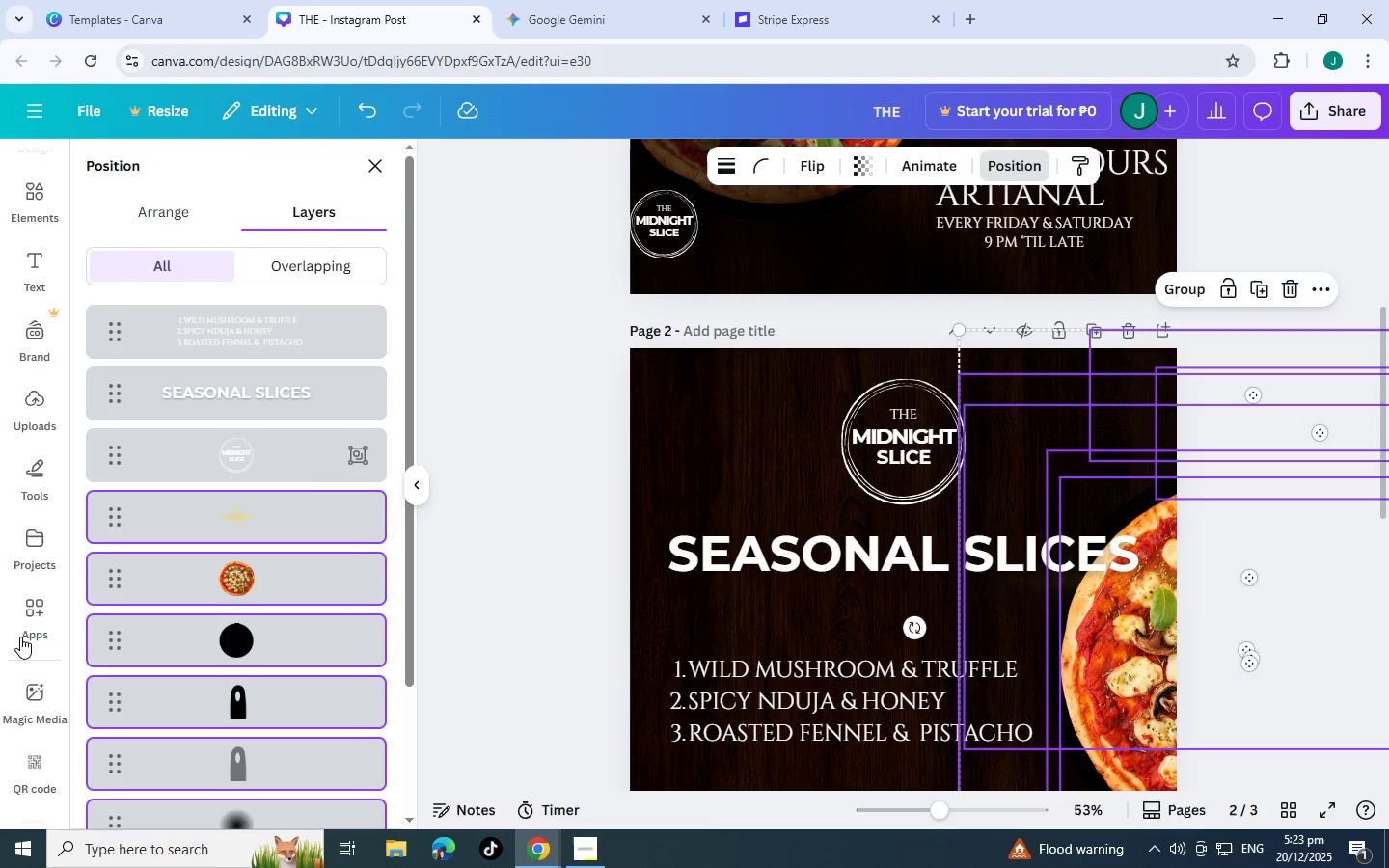 
left_click([198, 571])
 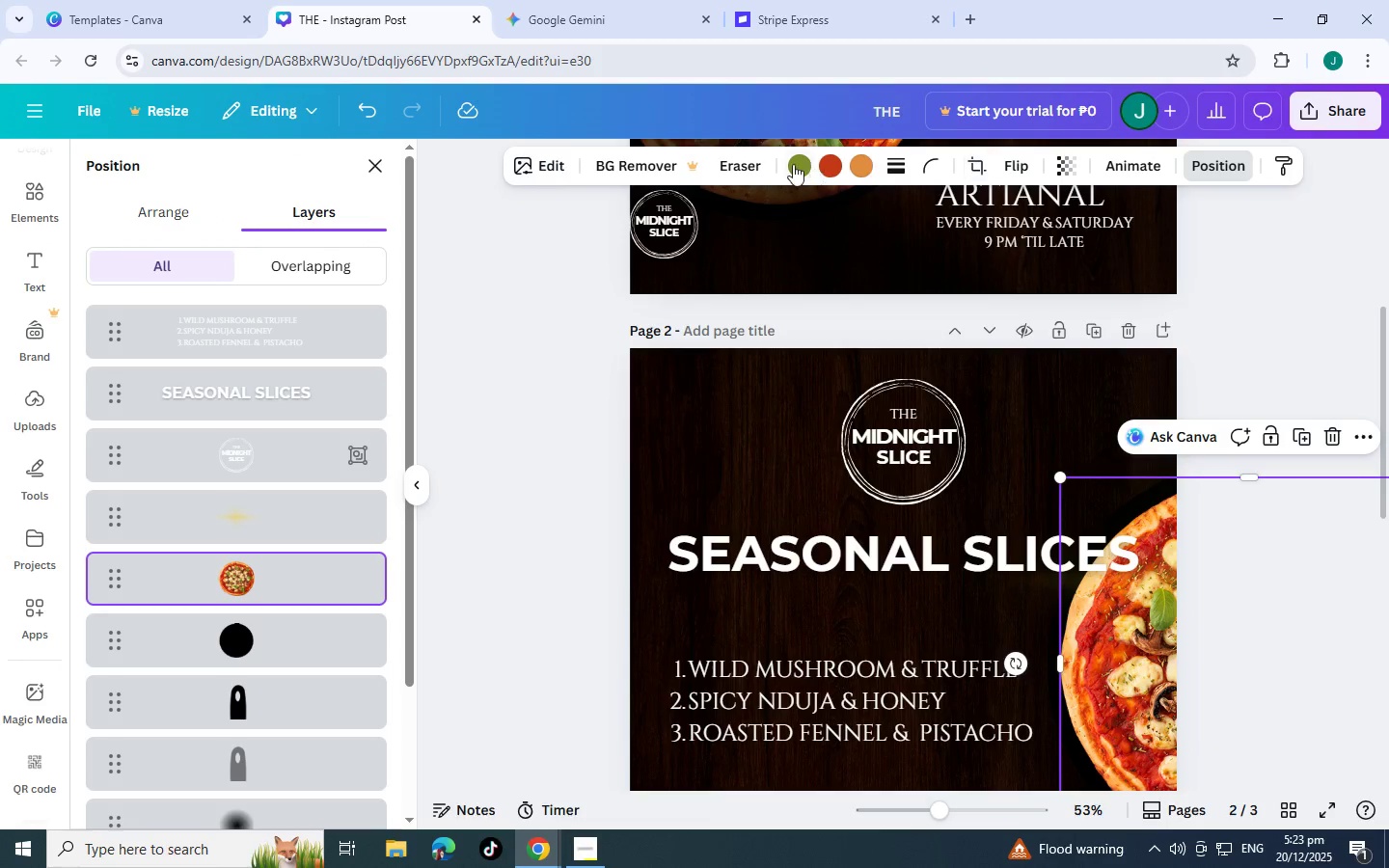 
left_click([798, 163])
 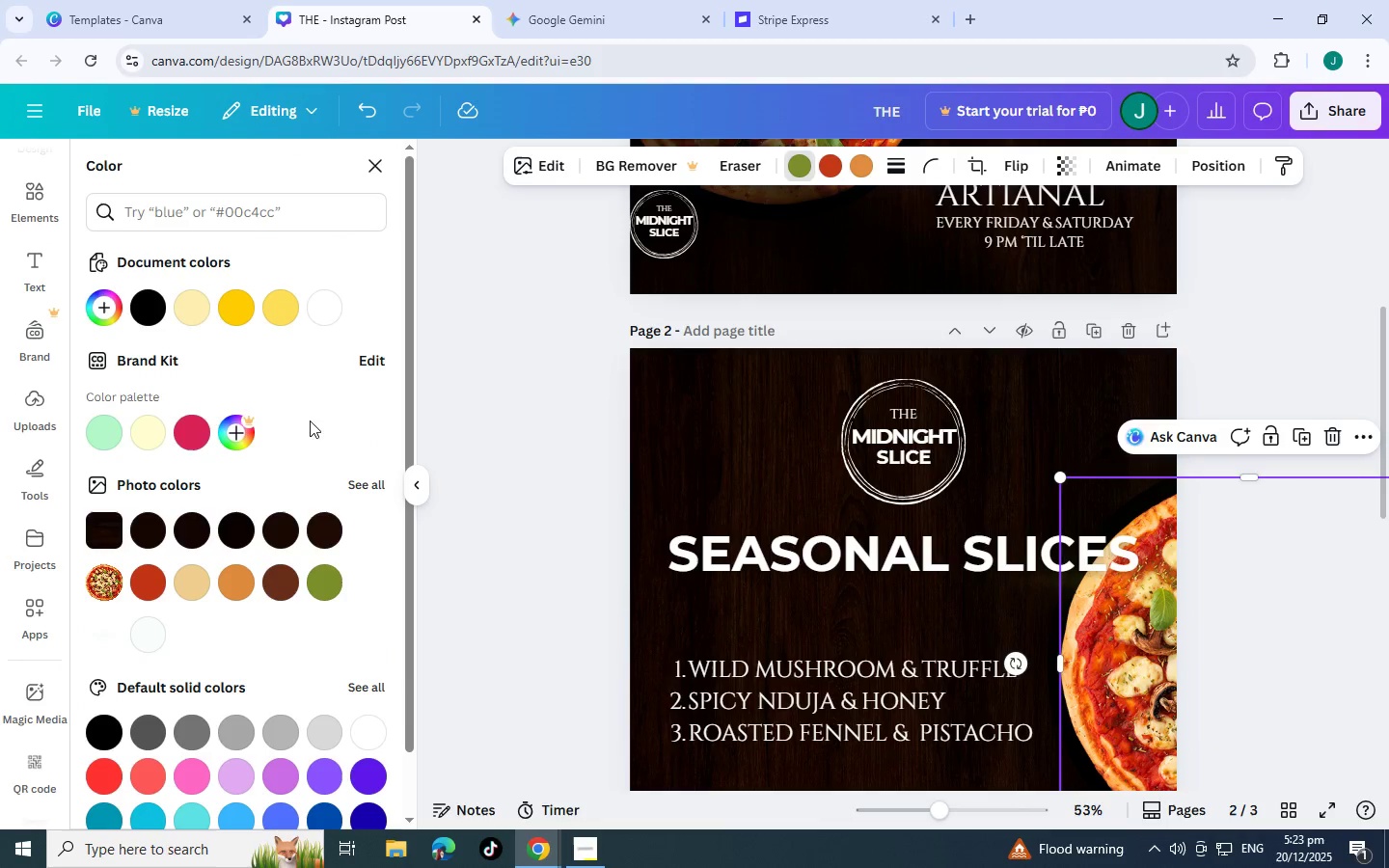 
left_click([527, 163])
 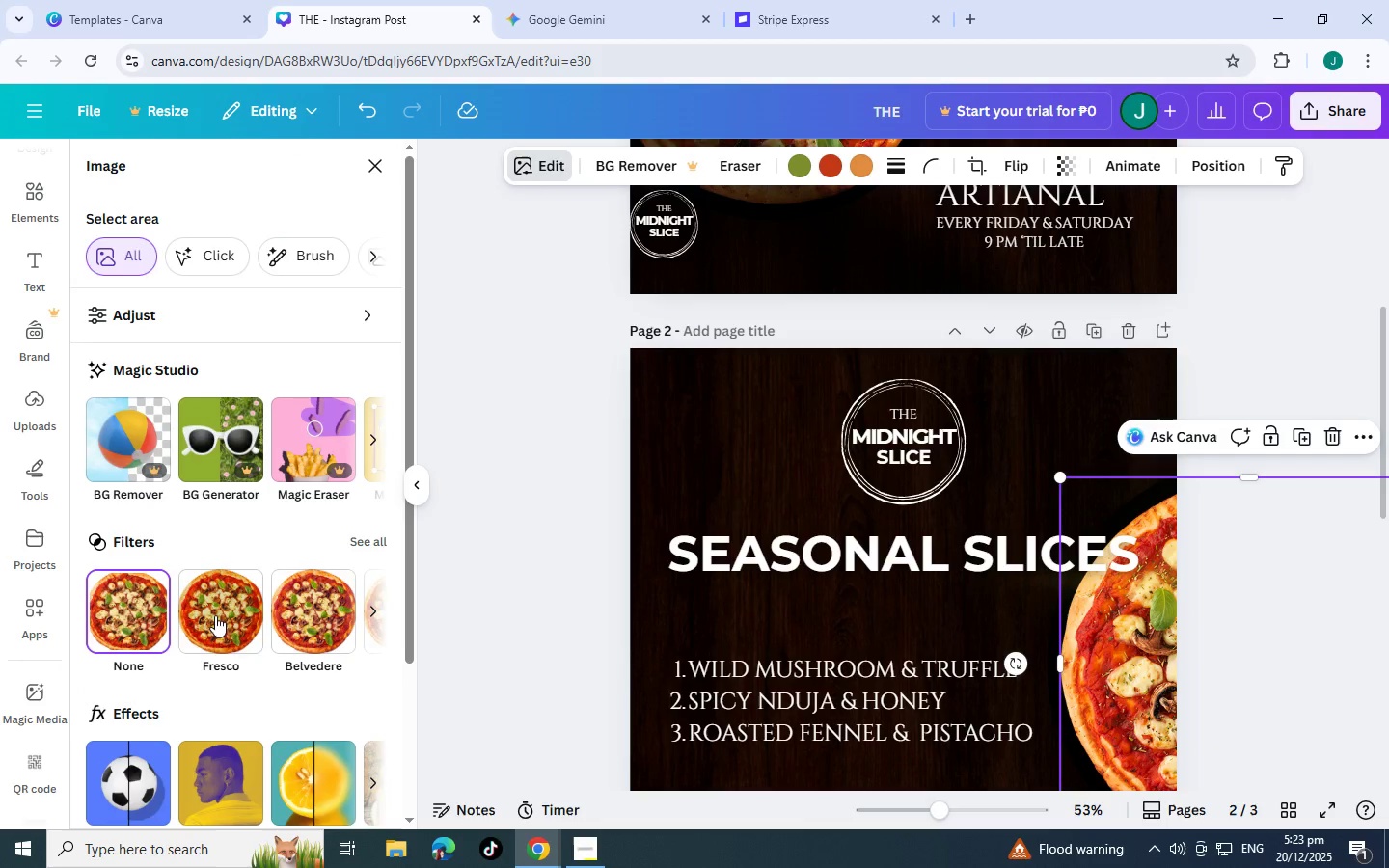 
scroll: coordinate [222, 623], scroll_direction: down, amount: 1.0
 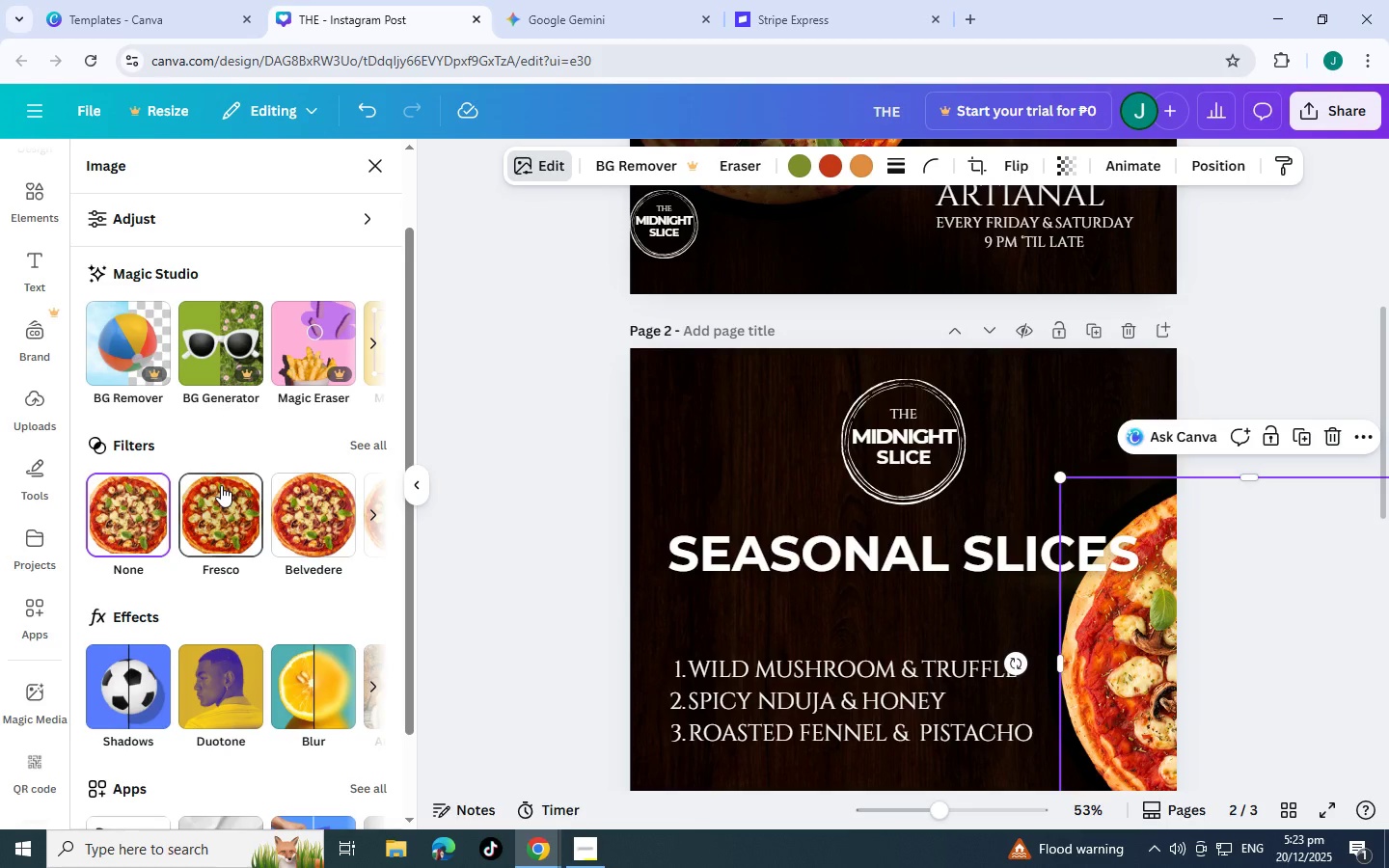 
left_click([221, 485])
 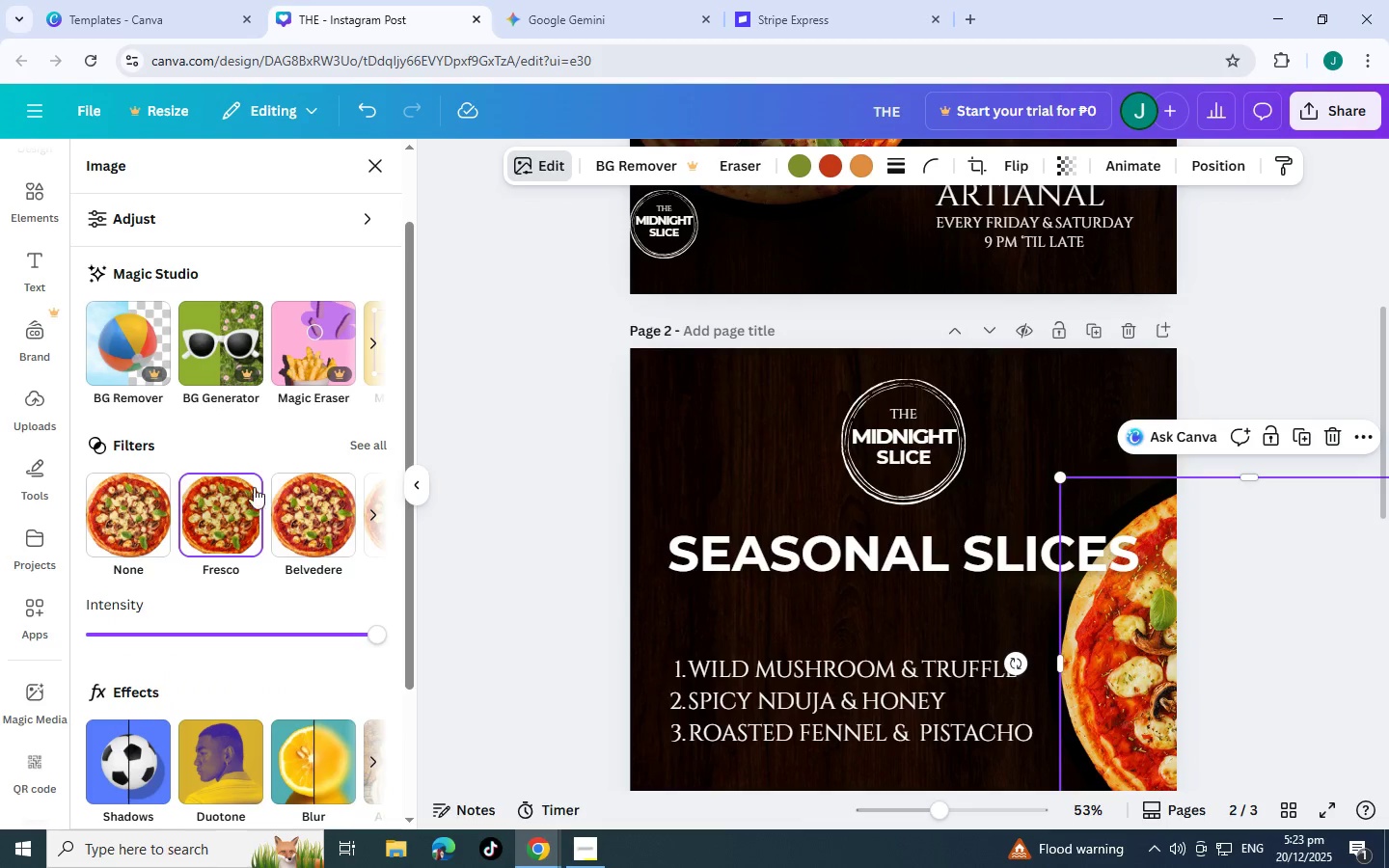 
left_click([316, 496])
 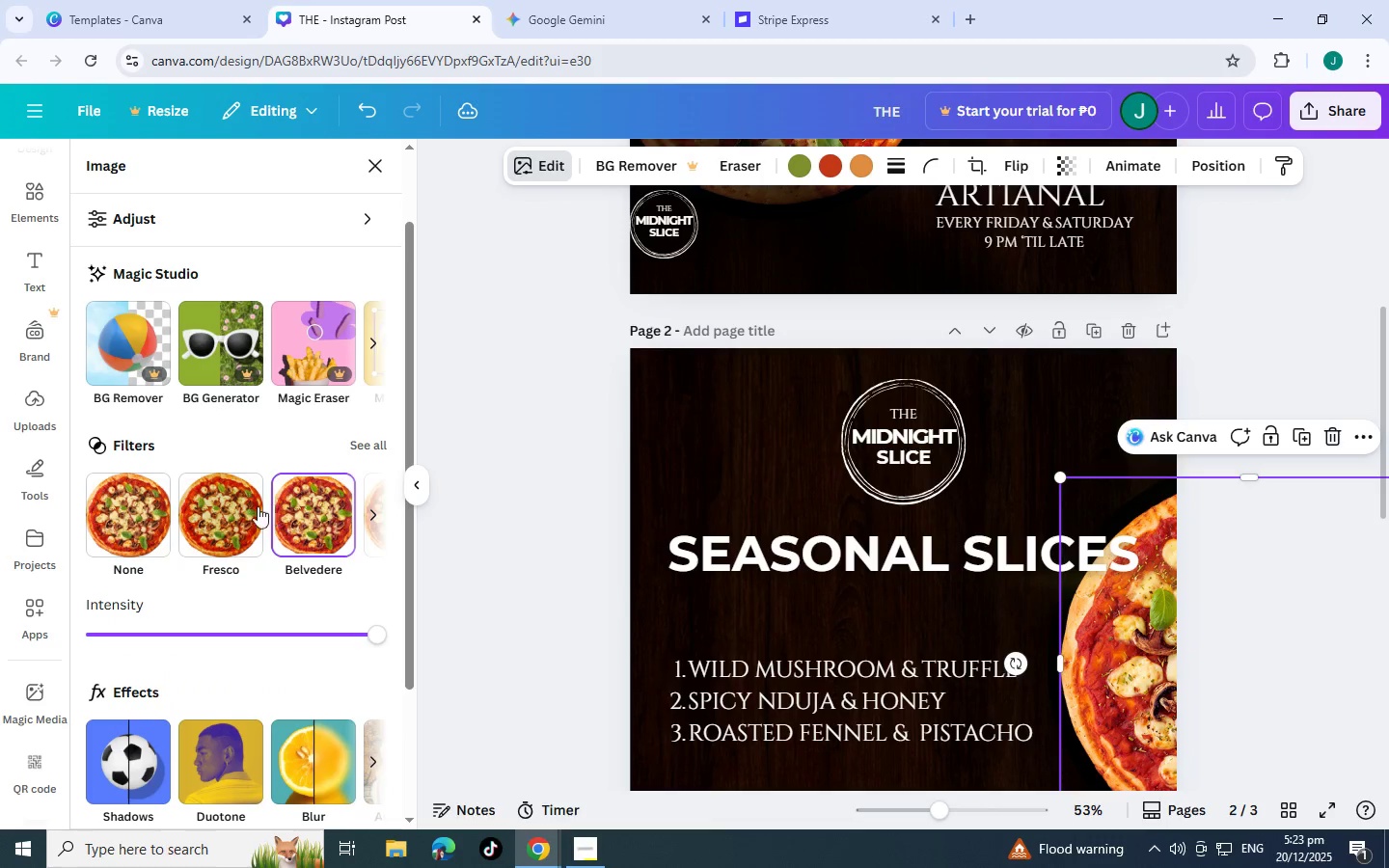 
left_click([238, 510])
 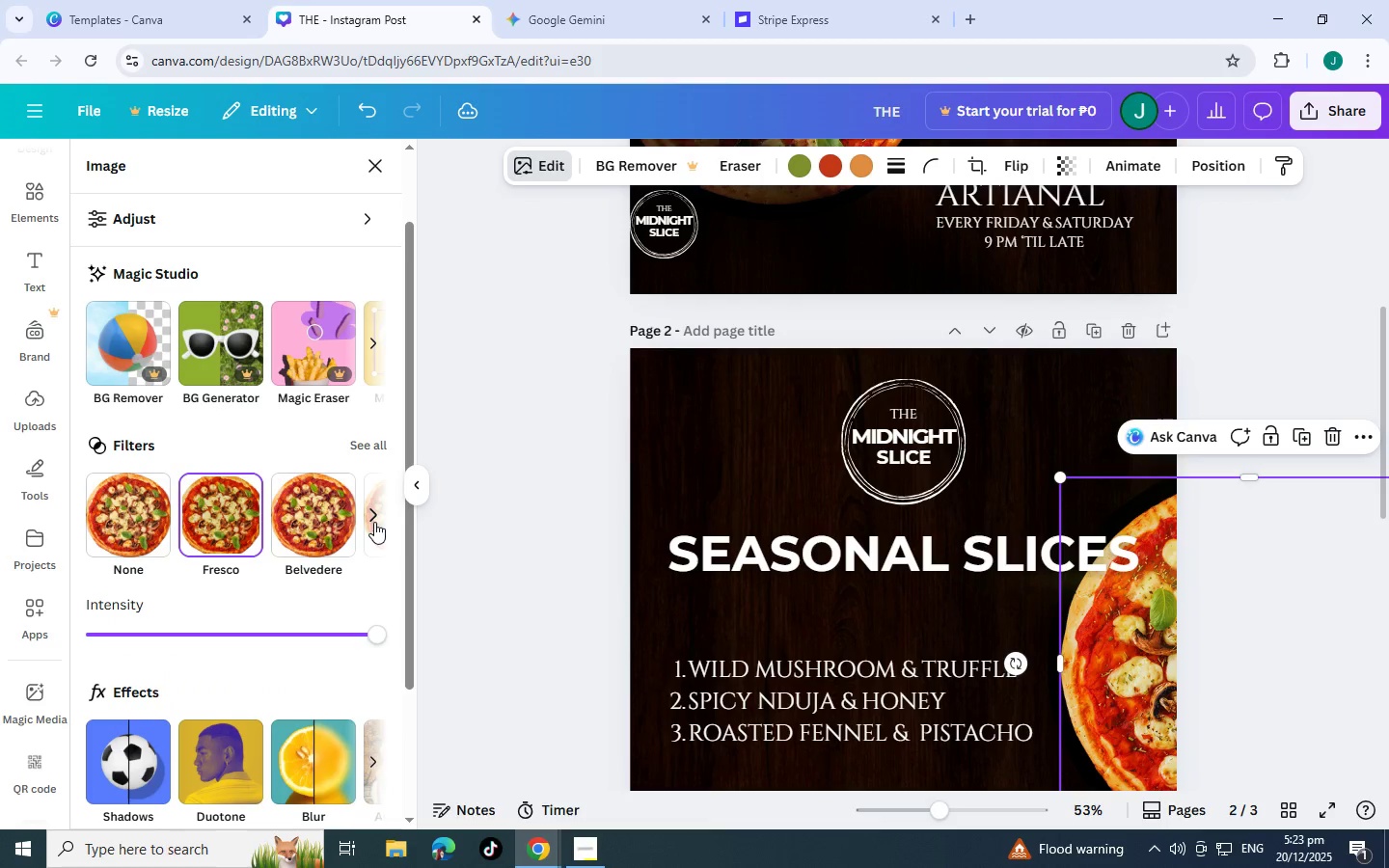 
left_click([374, 522])
 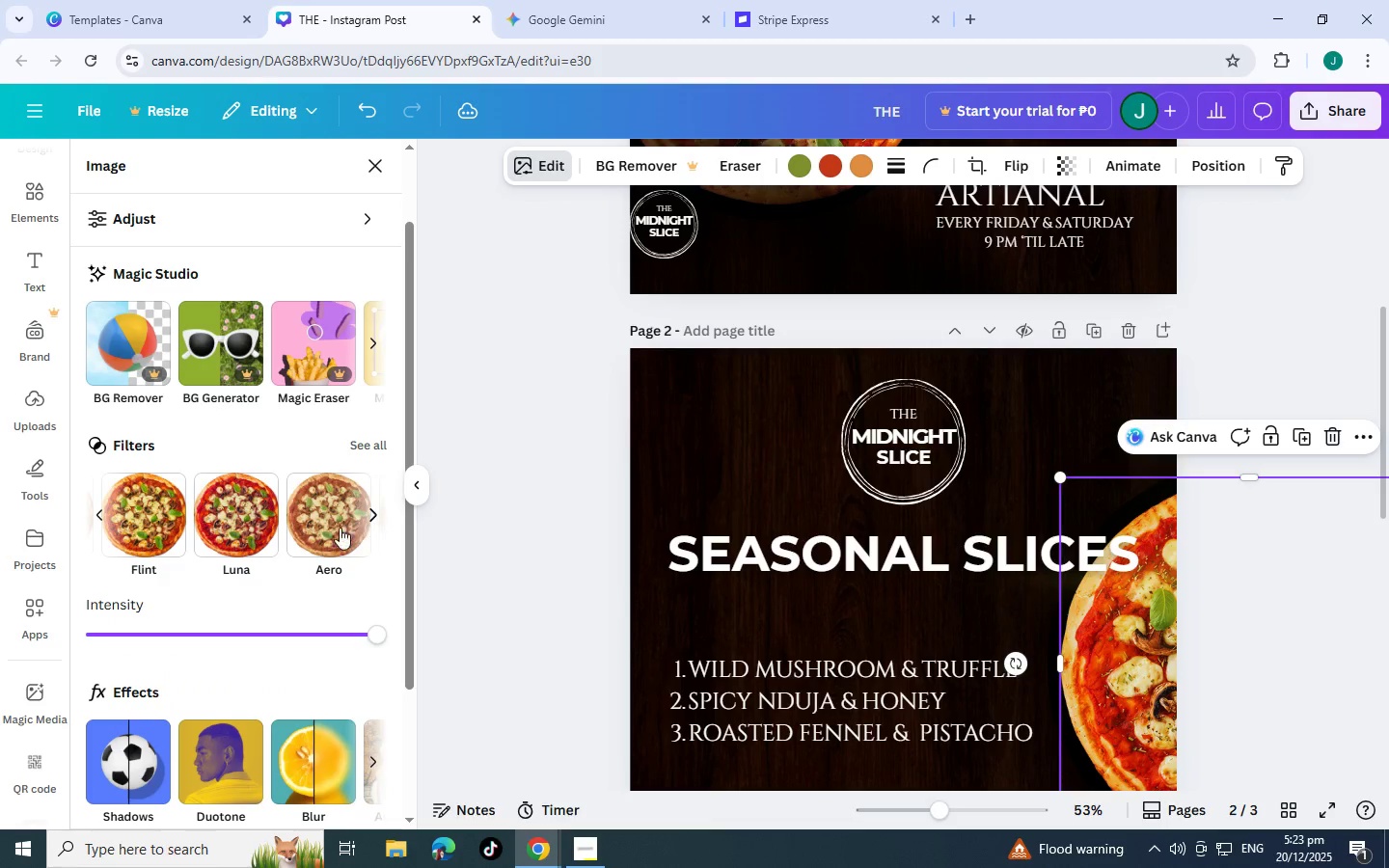 
left_click([321, 528])
 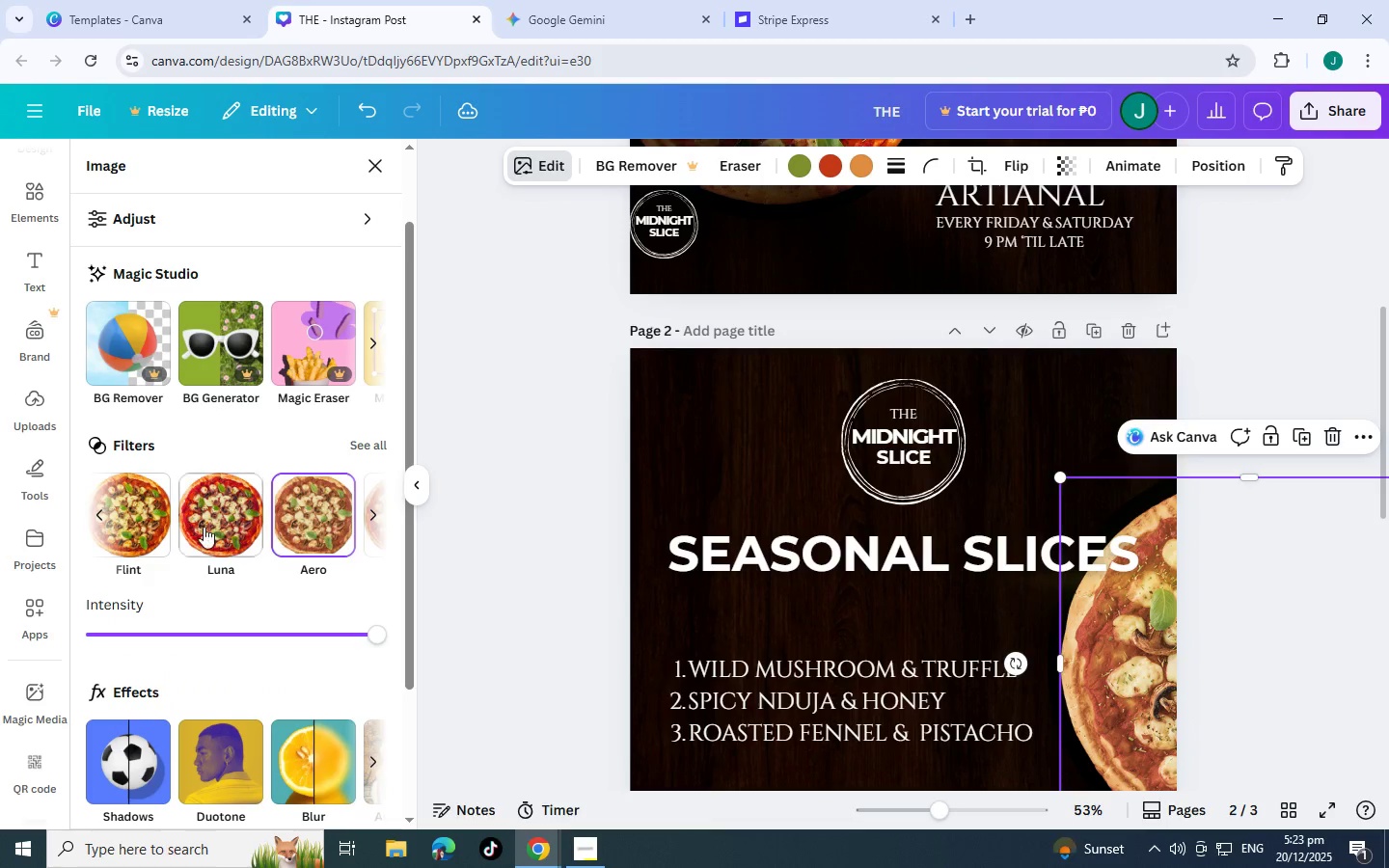 
left_click([201, 526])
 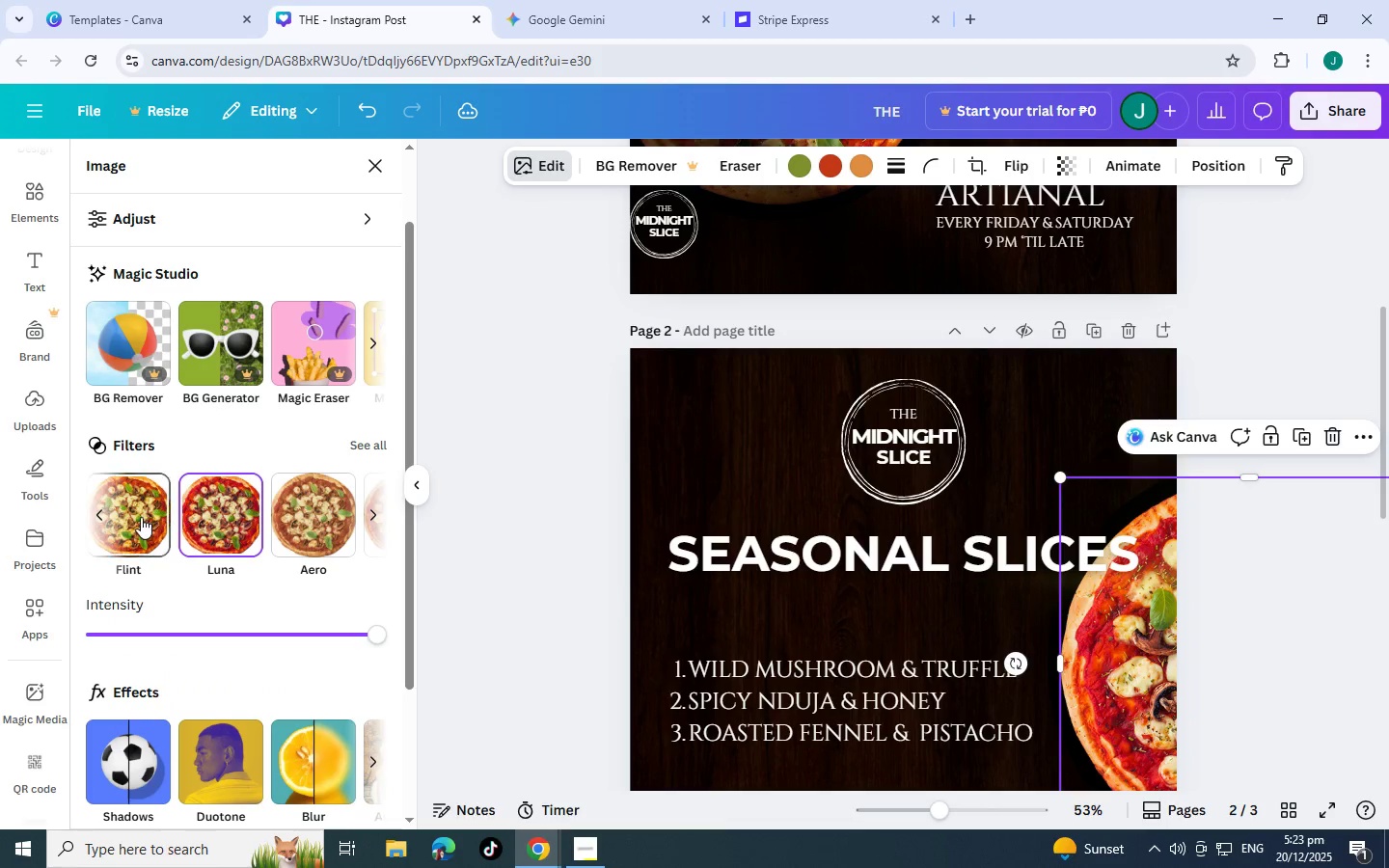 
left_click([141, 517])
 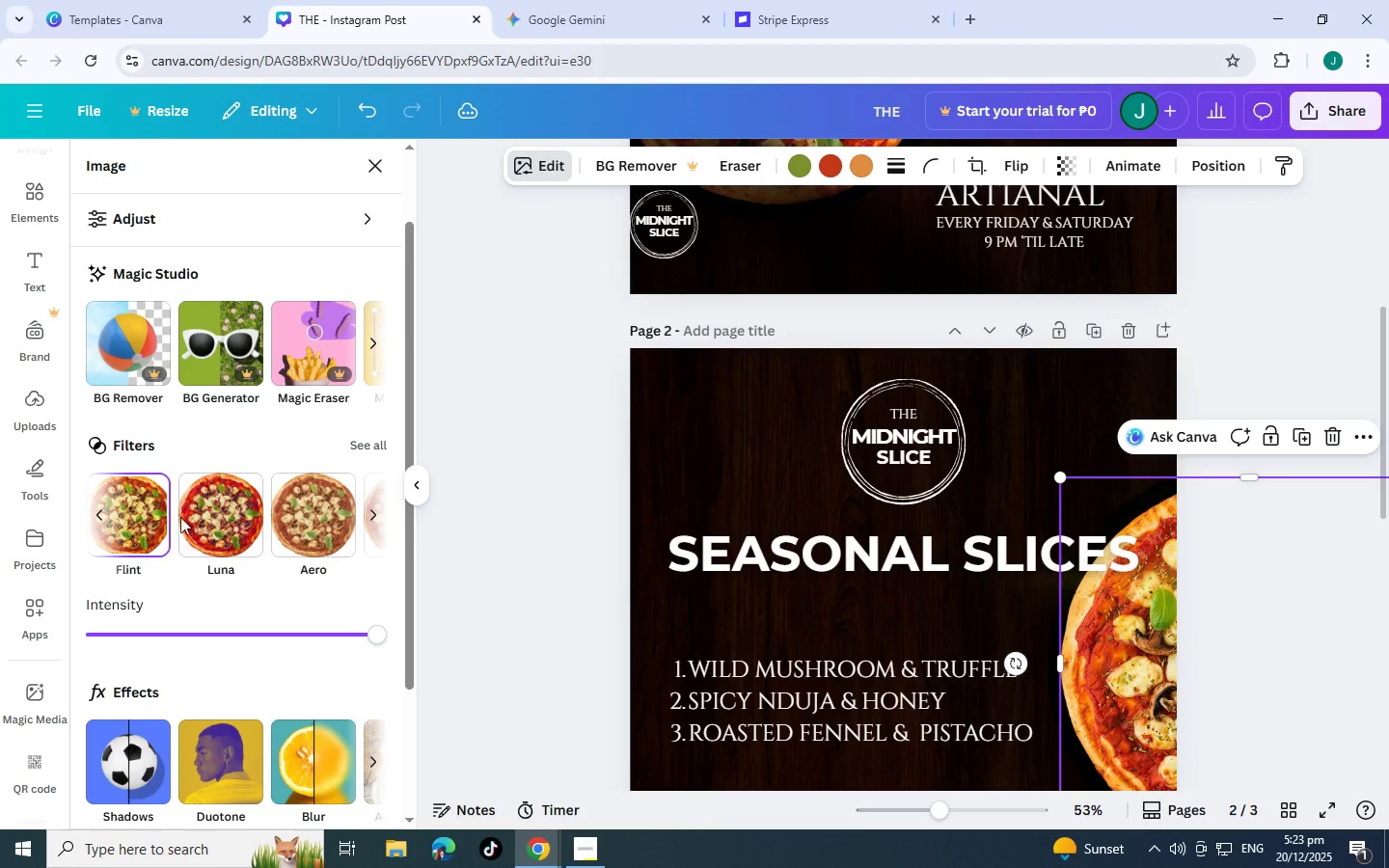 
left_click([224, 517])
 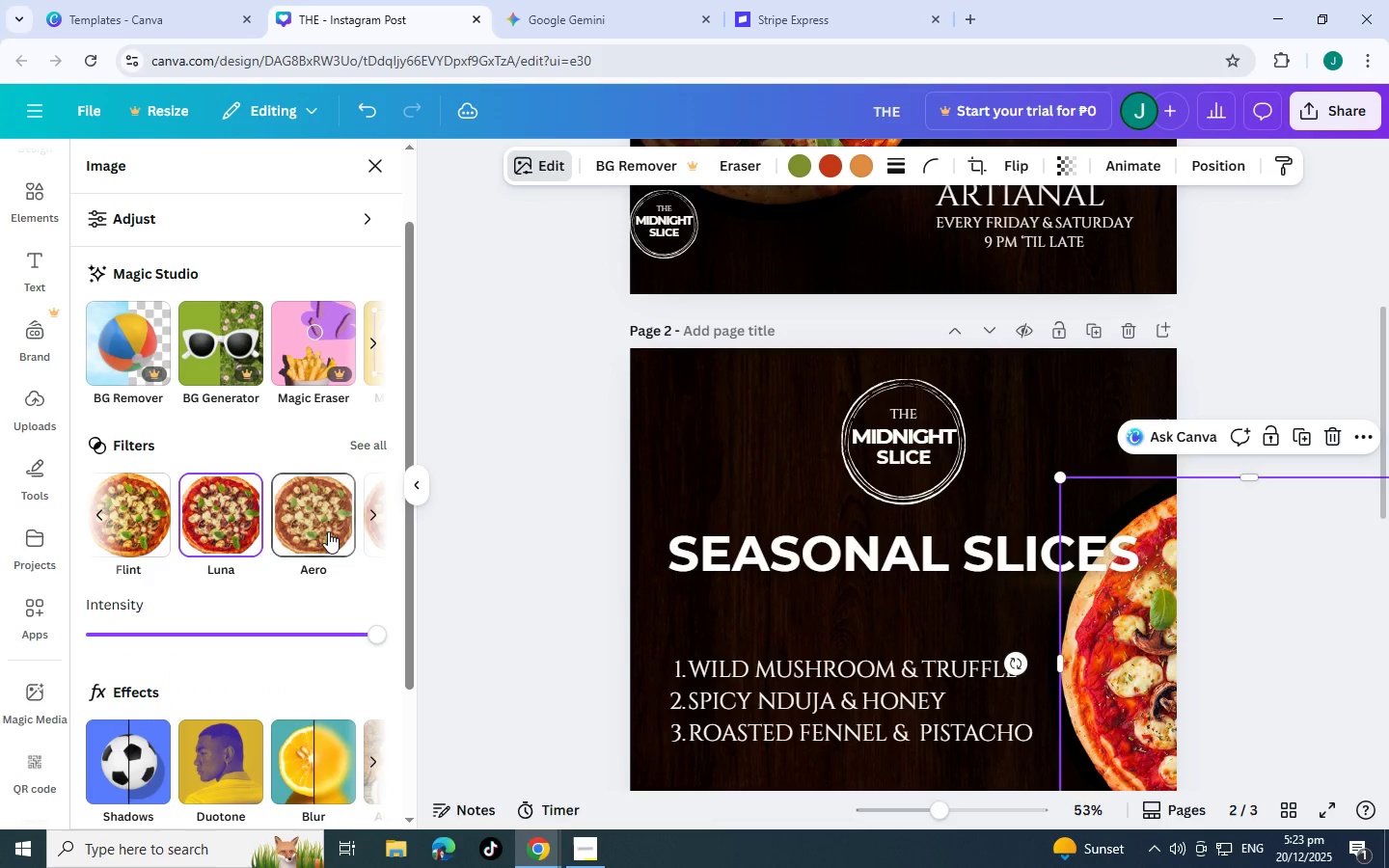 
left_click([371, 519])
 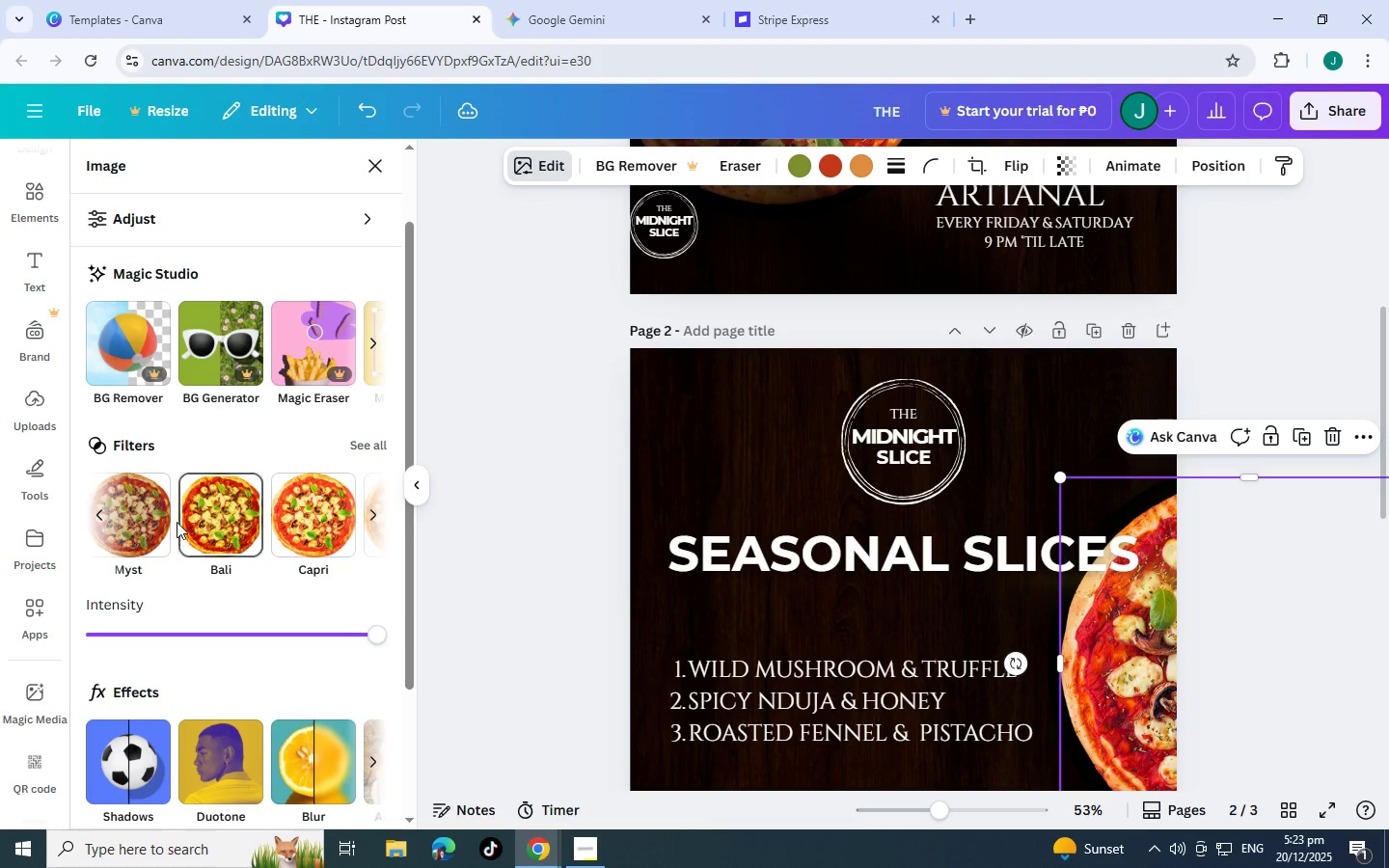 
left_click([154, 521])
 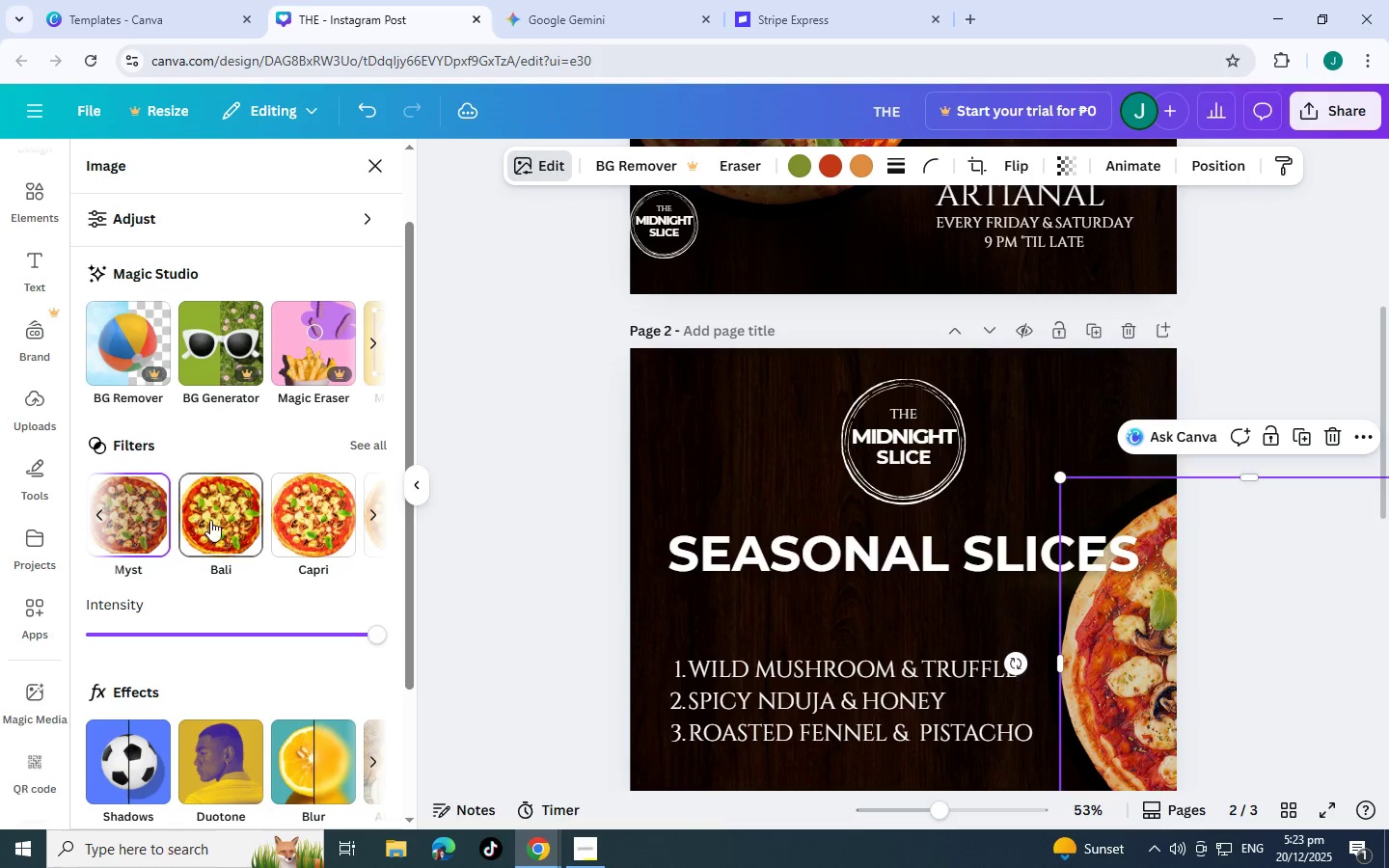 
left_click([218, 520])
 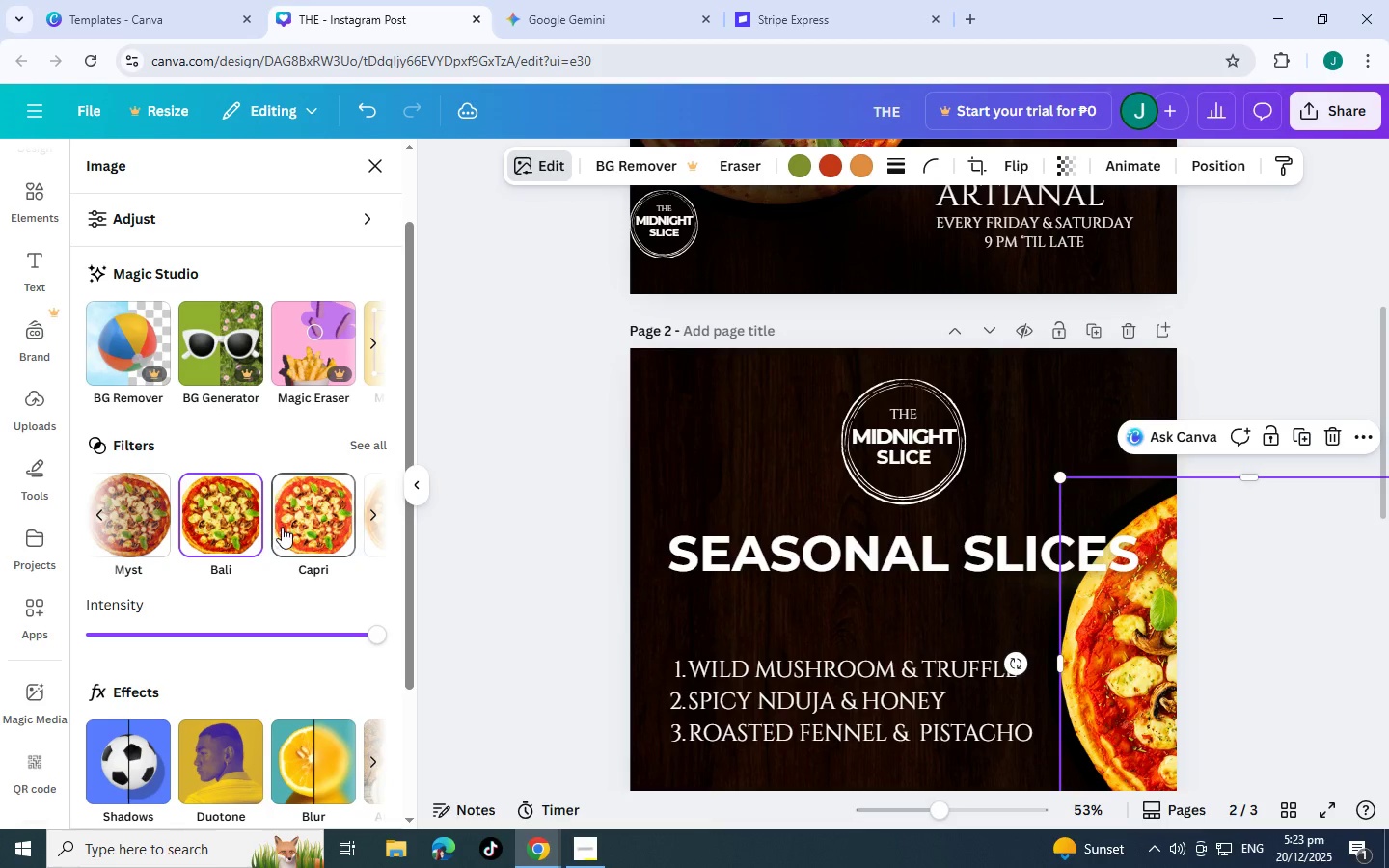 
left_click([283, 527])
 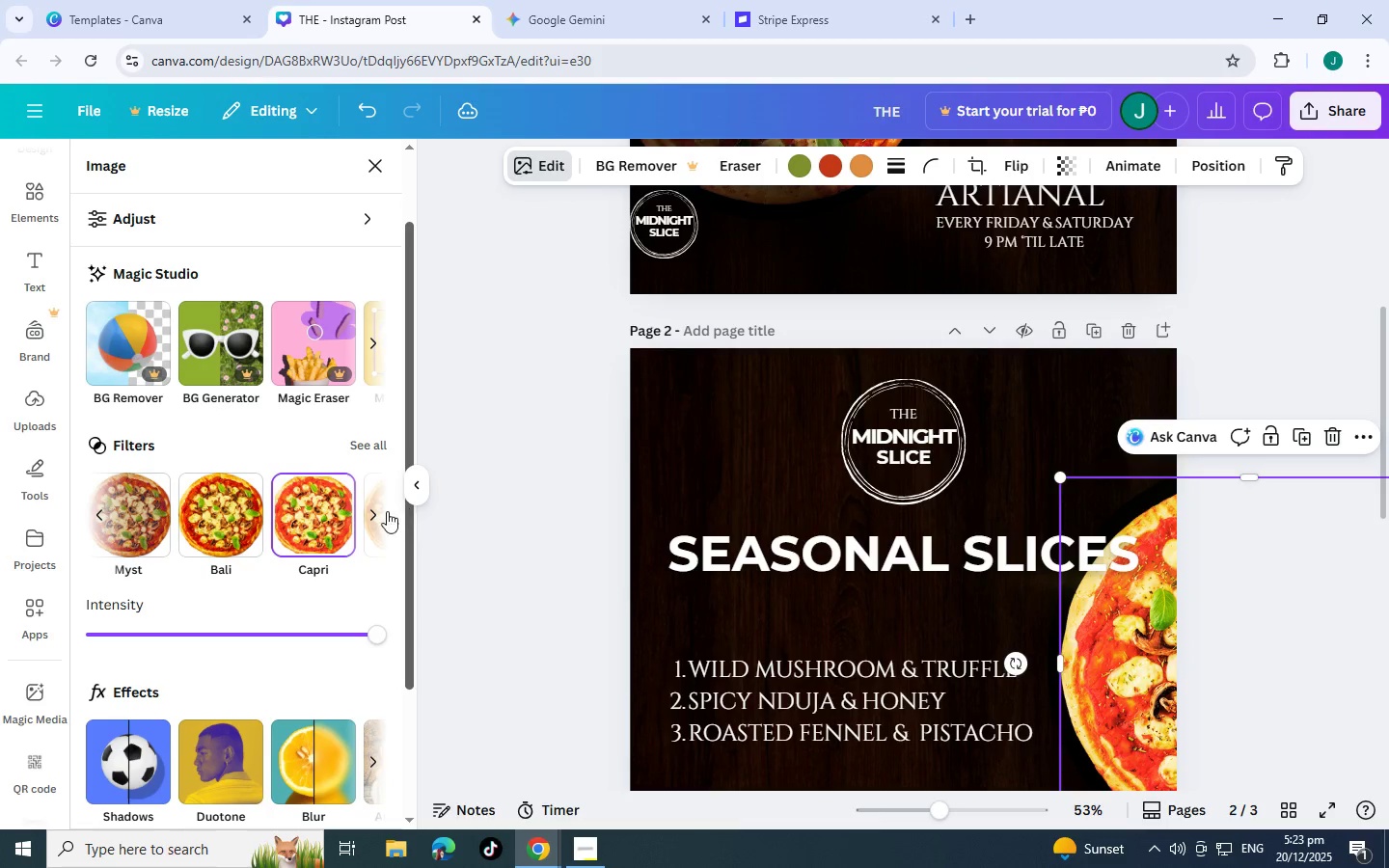 
left_click([362, 515])
 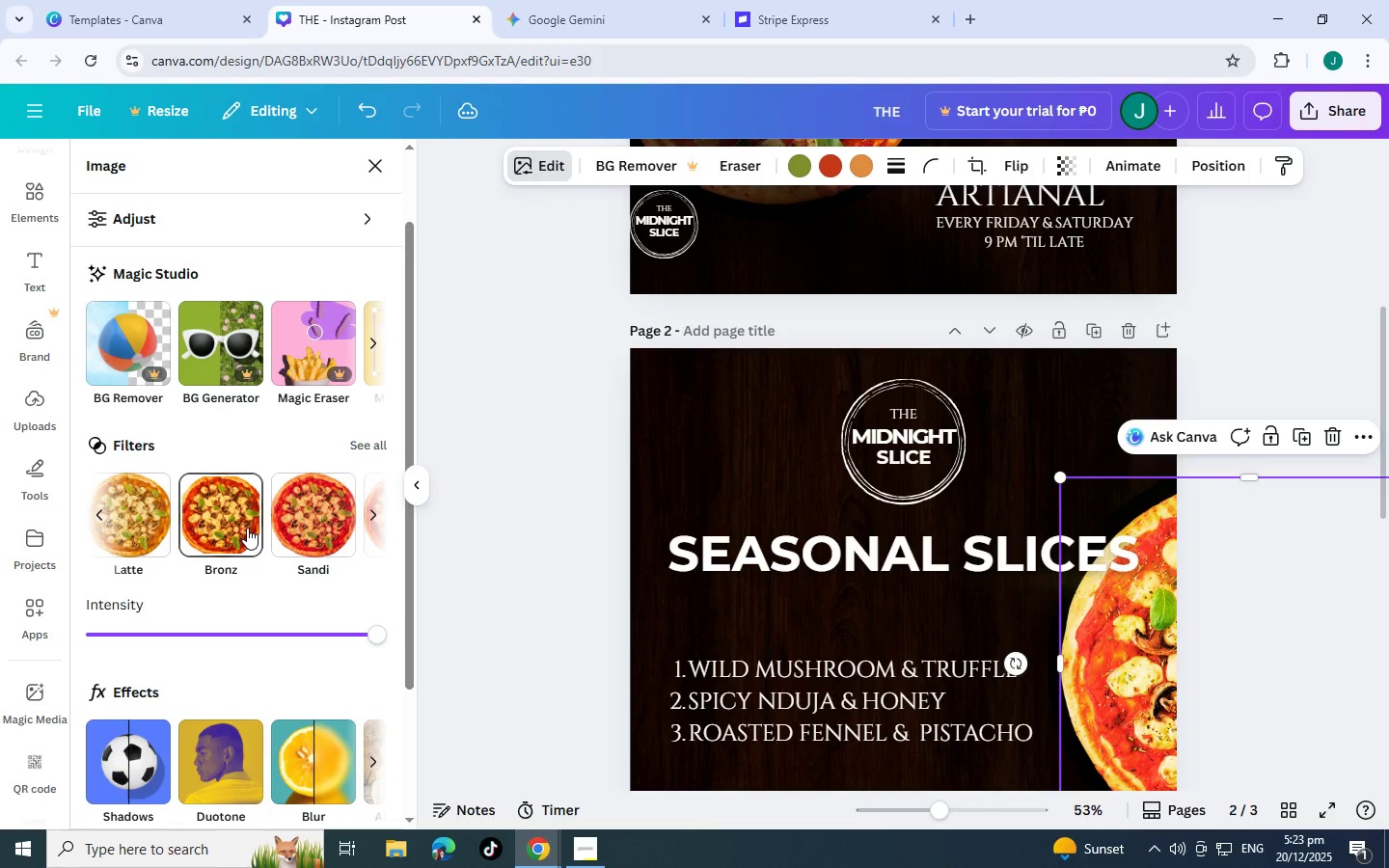 
double_click([322, 511])
 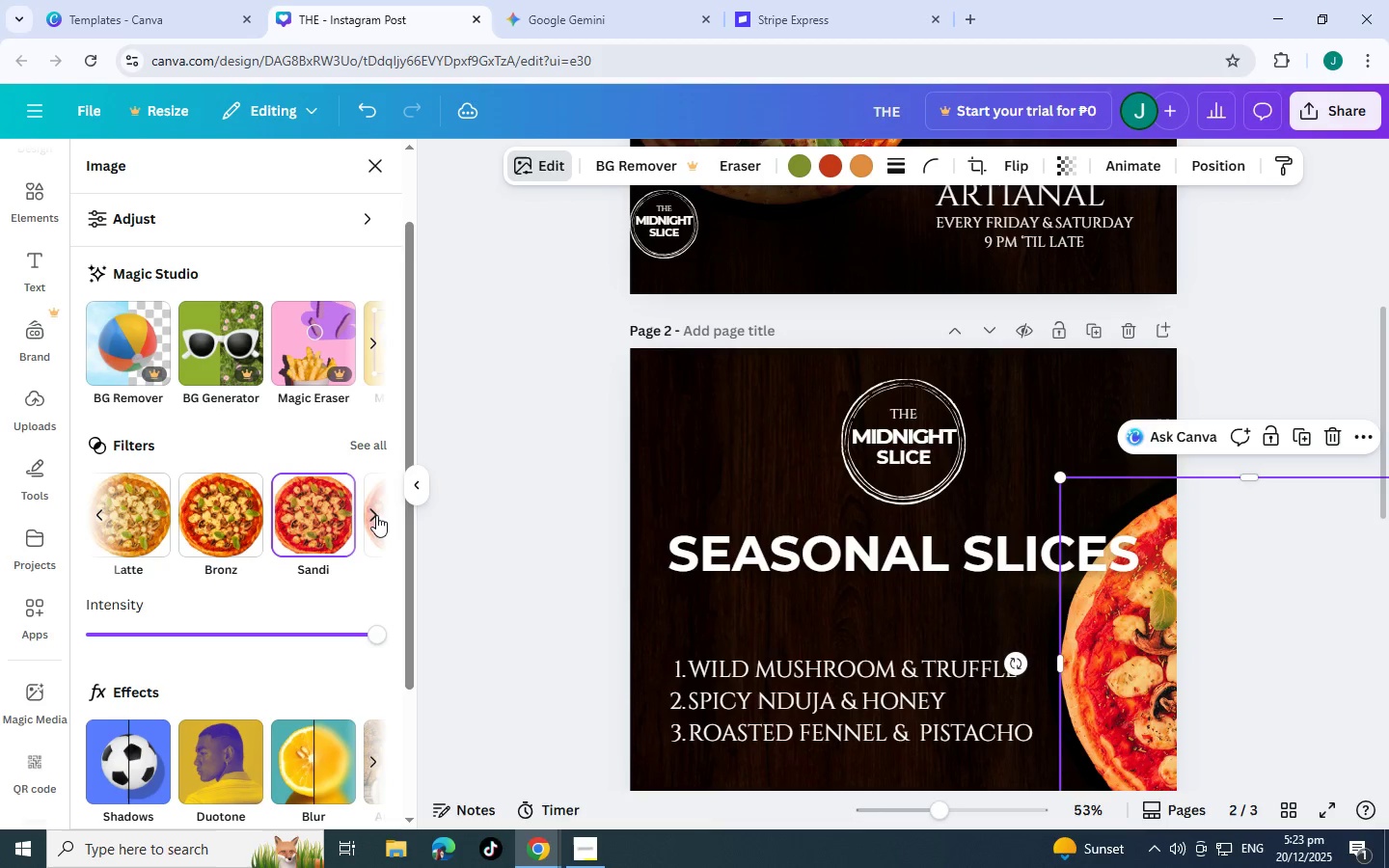 
left_click([378, 514])
 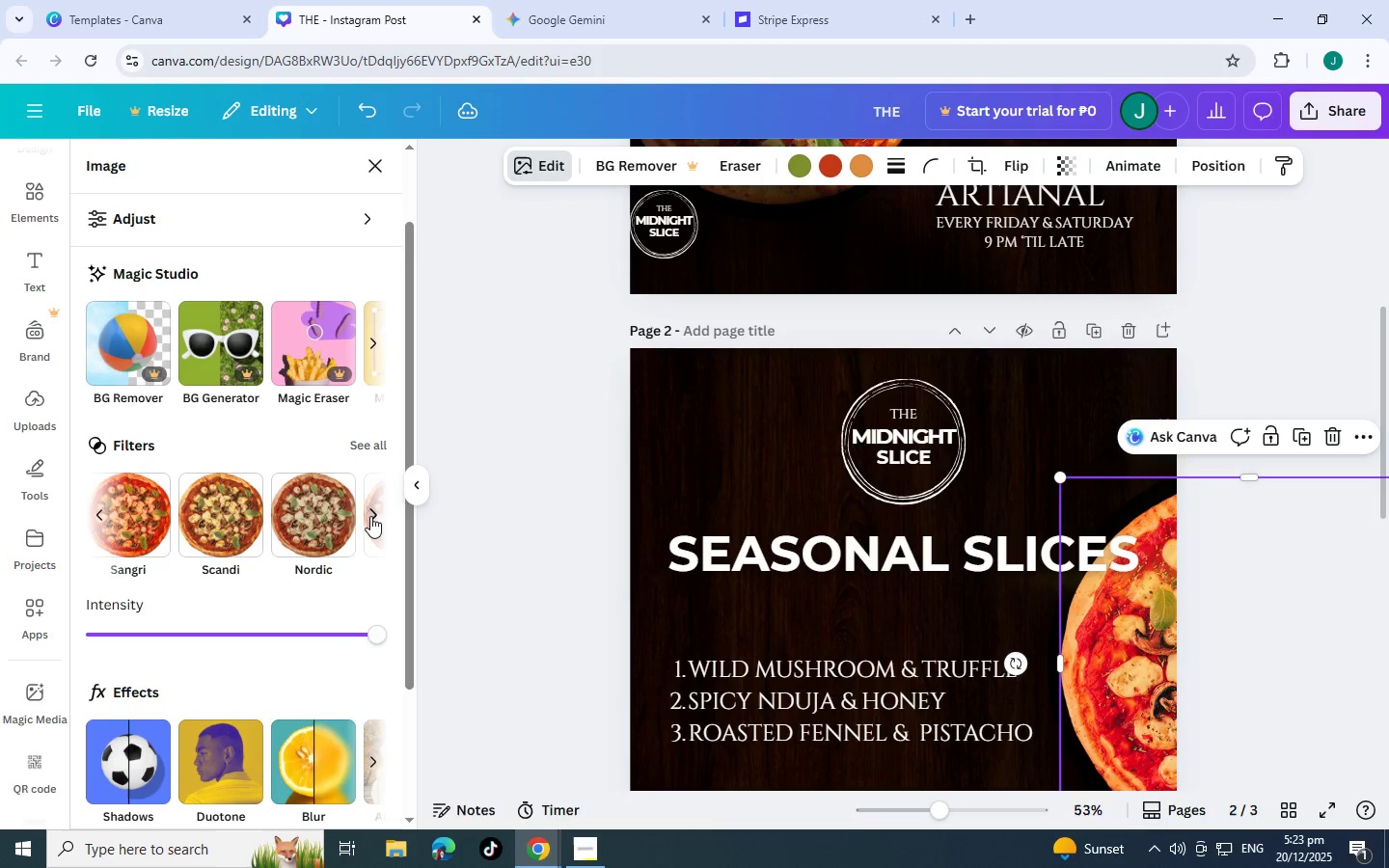 
left_click([322, 521])
 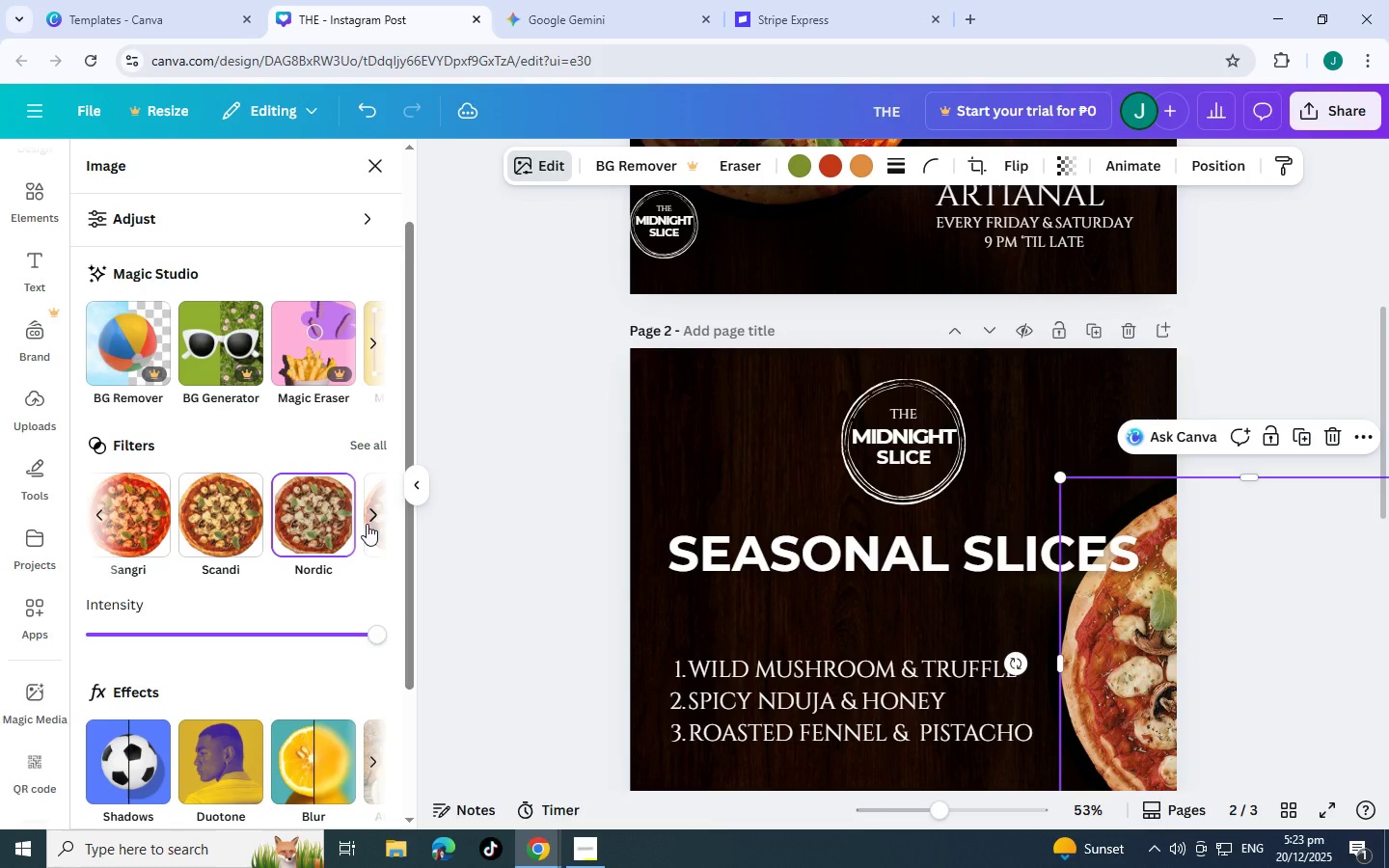 
left_click([367, 524])
 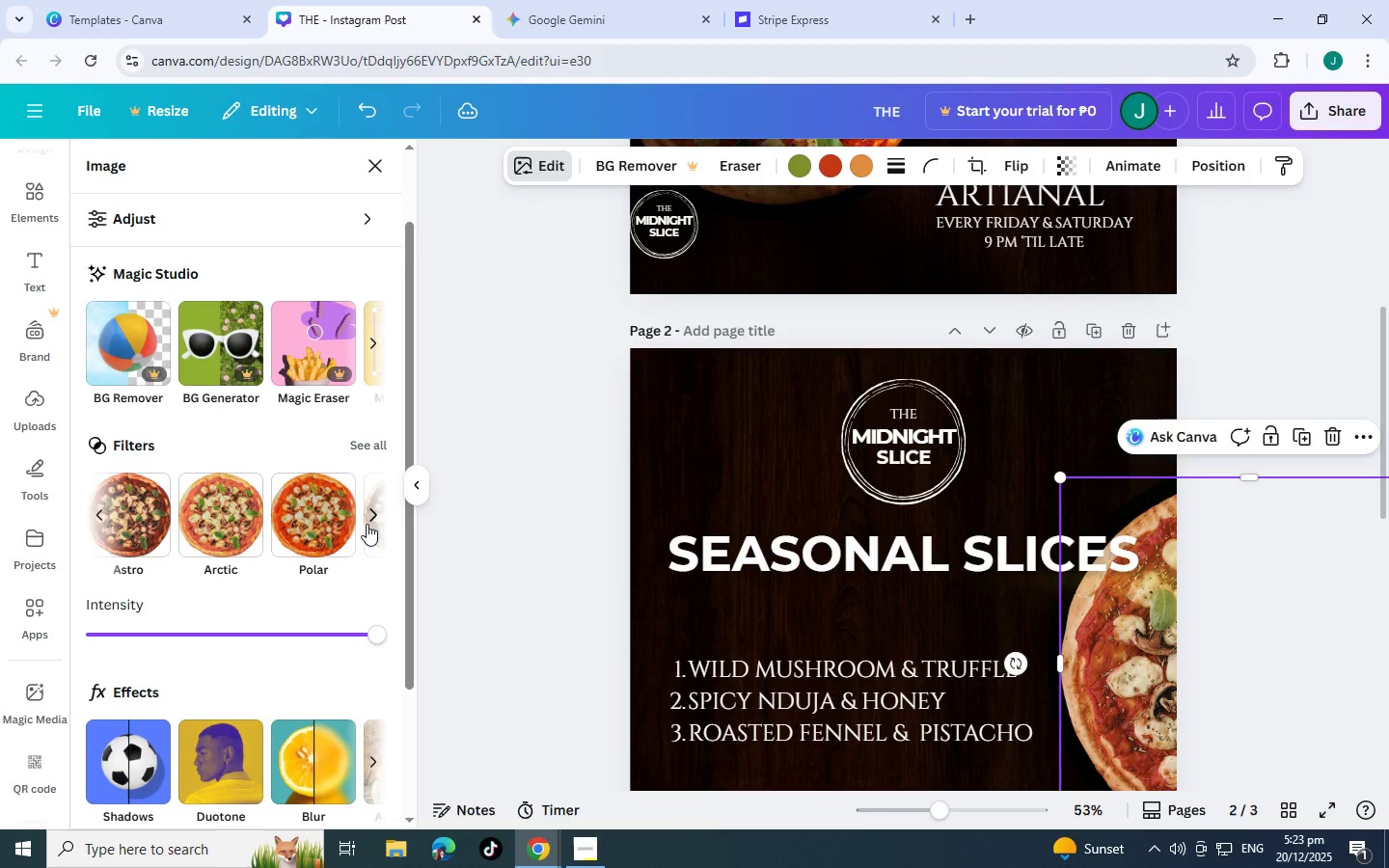 
left_click([367, 524])
 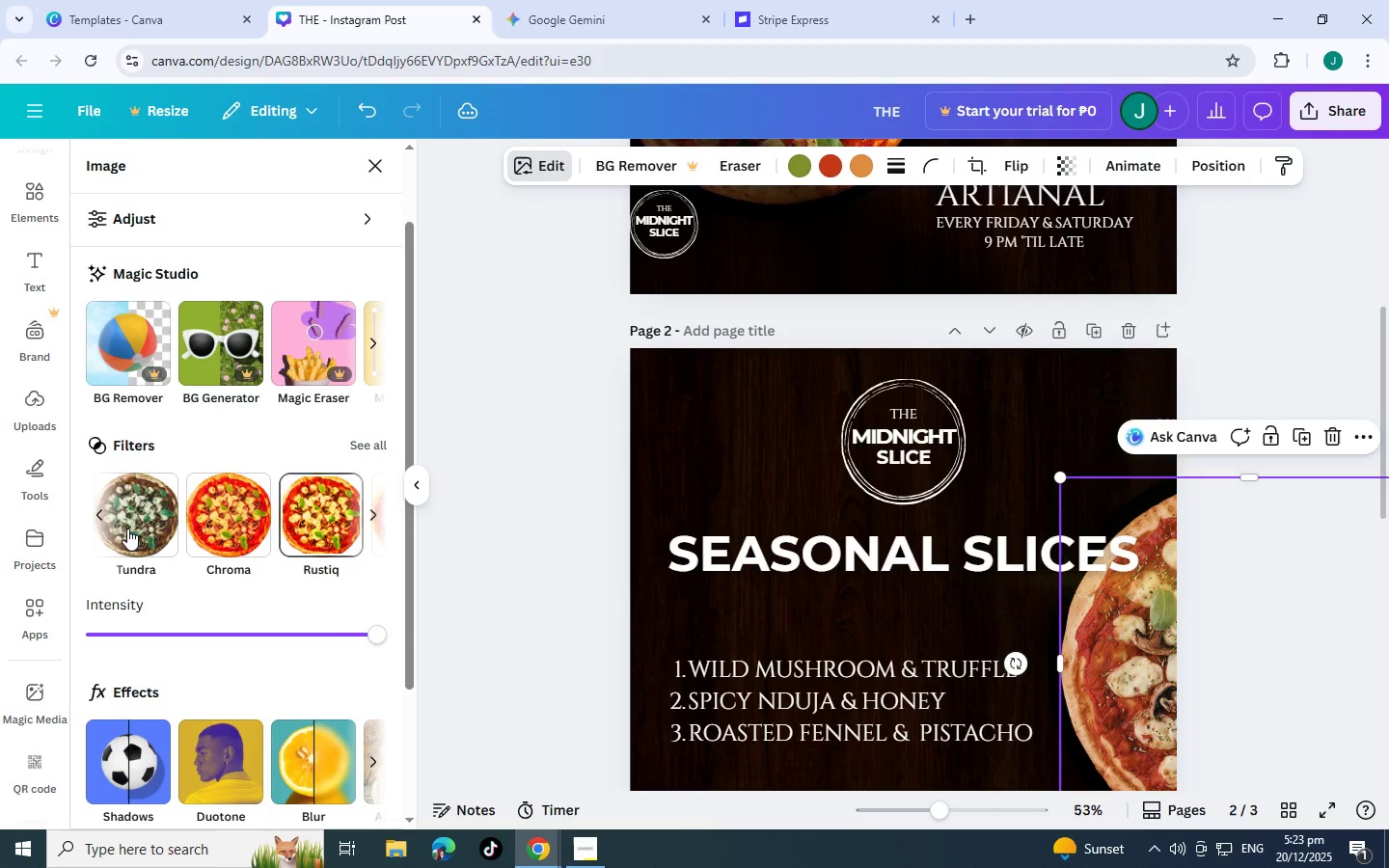 
left_click([129, 529])
 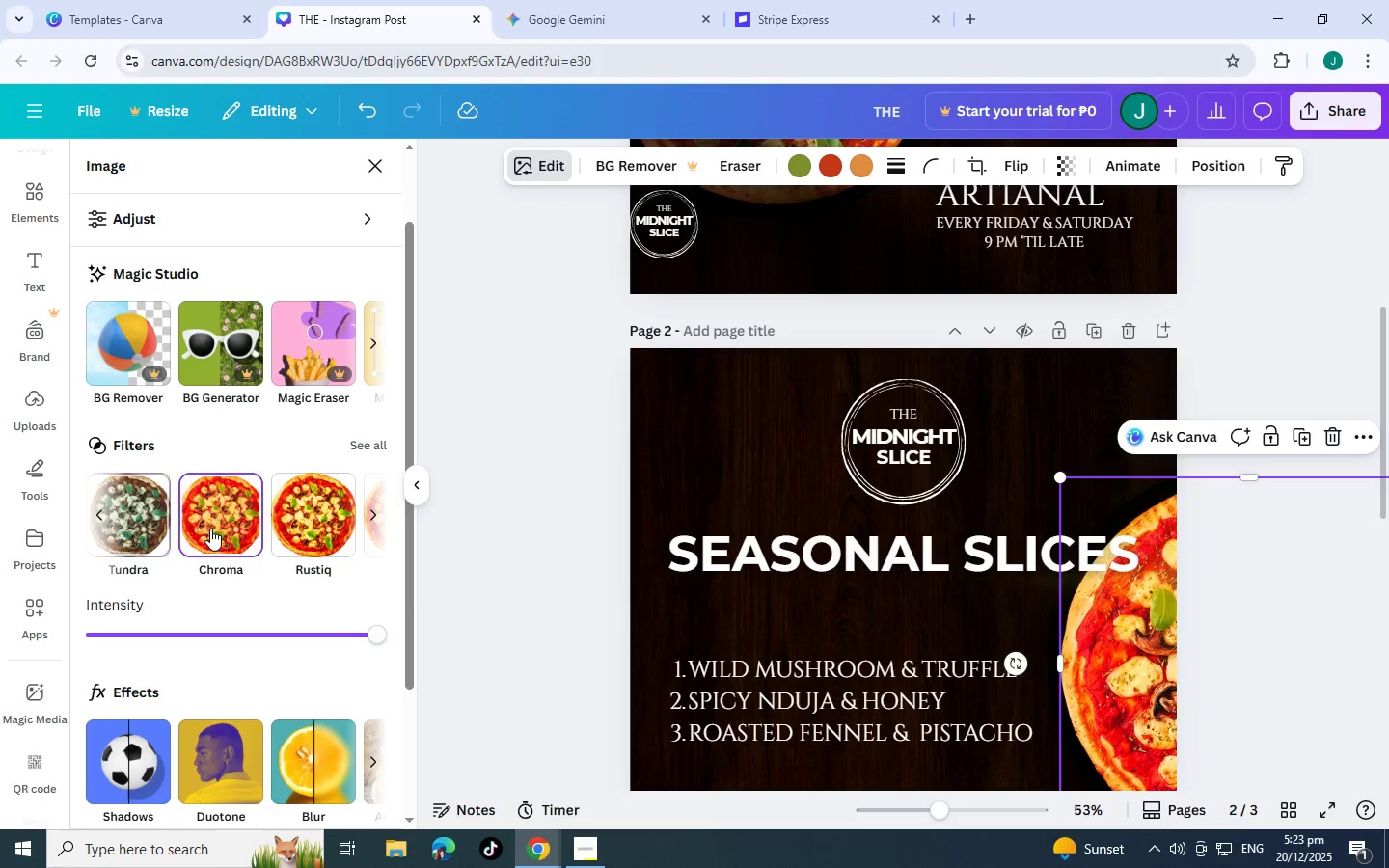 
double_click([333, 529])
 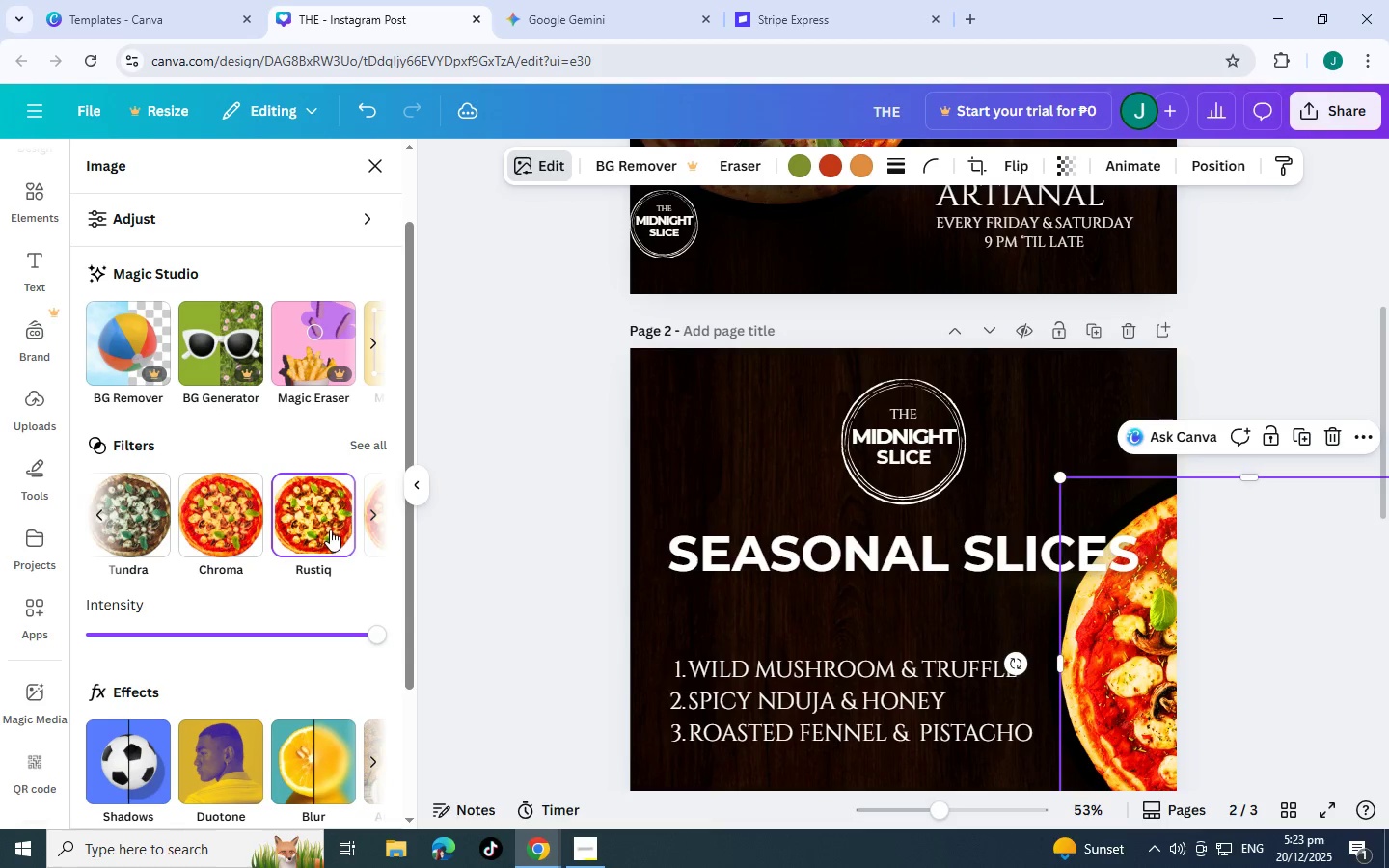 
left_click([362, 524])
 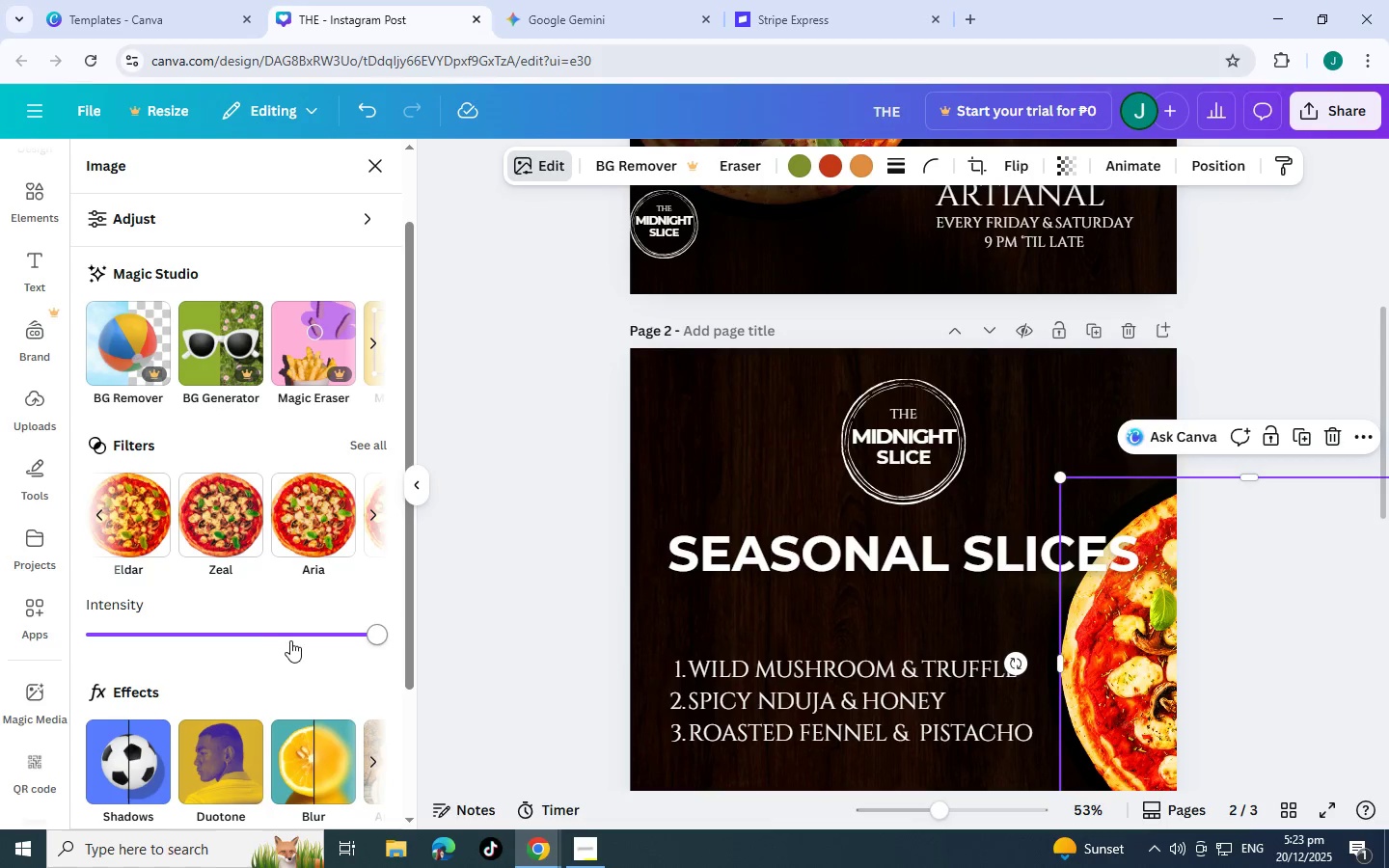 
wait(21.3)
 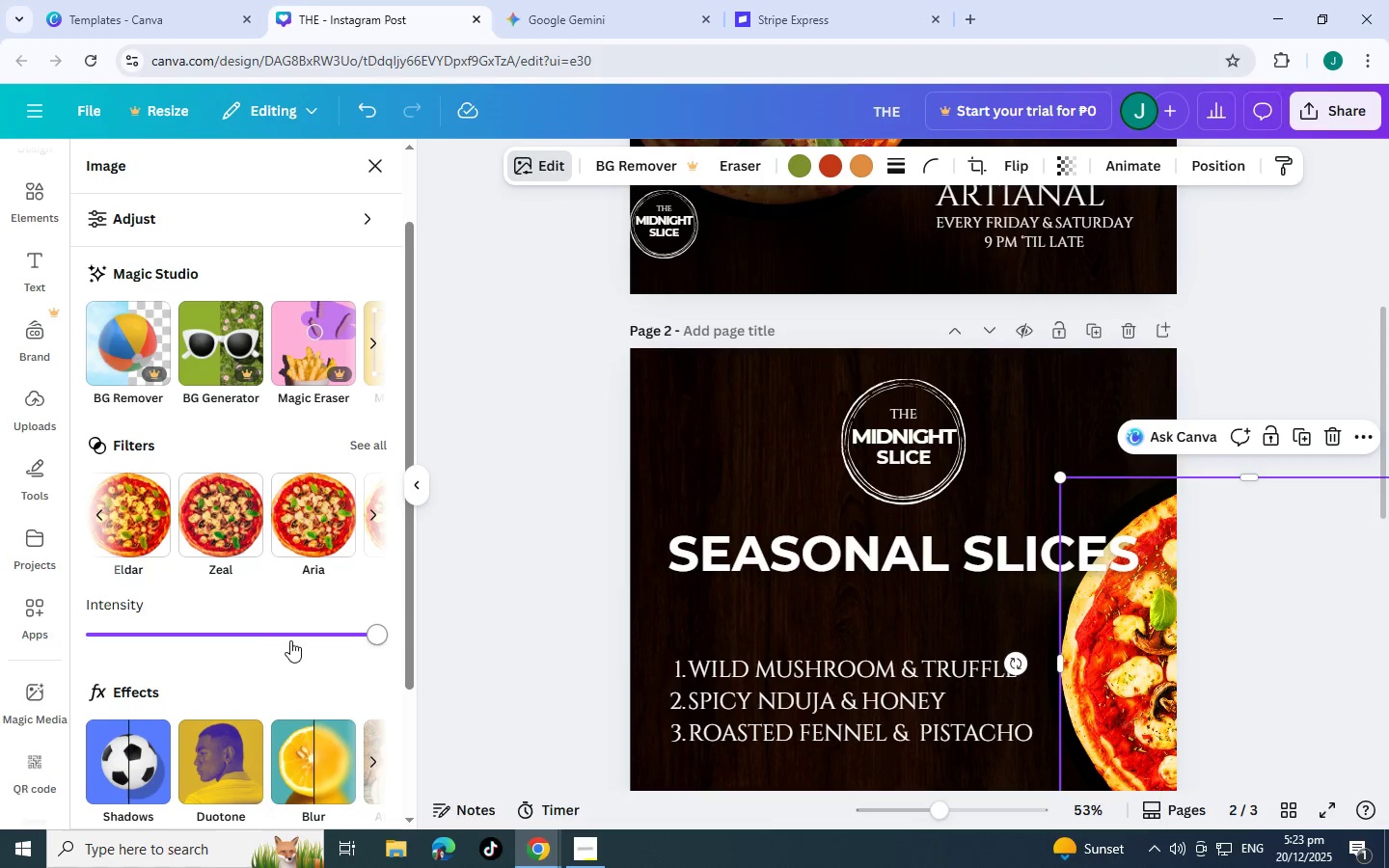 
scroll: coordinate [301, 633], scroll_direction: down, amount: 1.0
 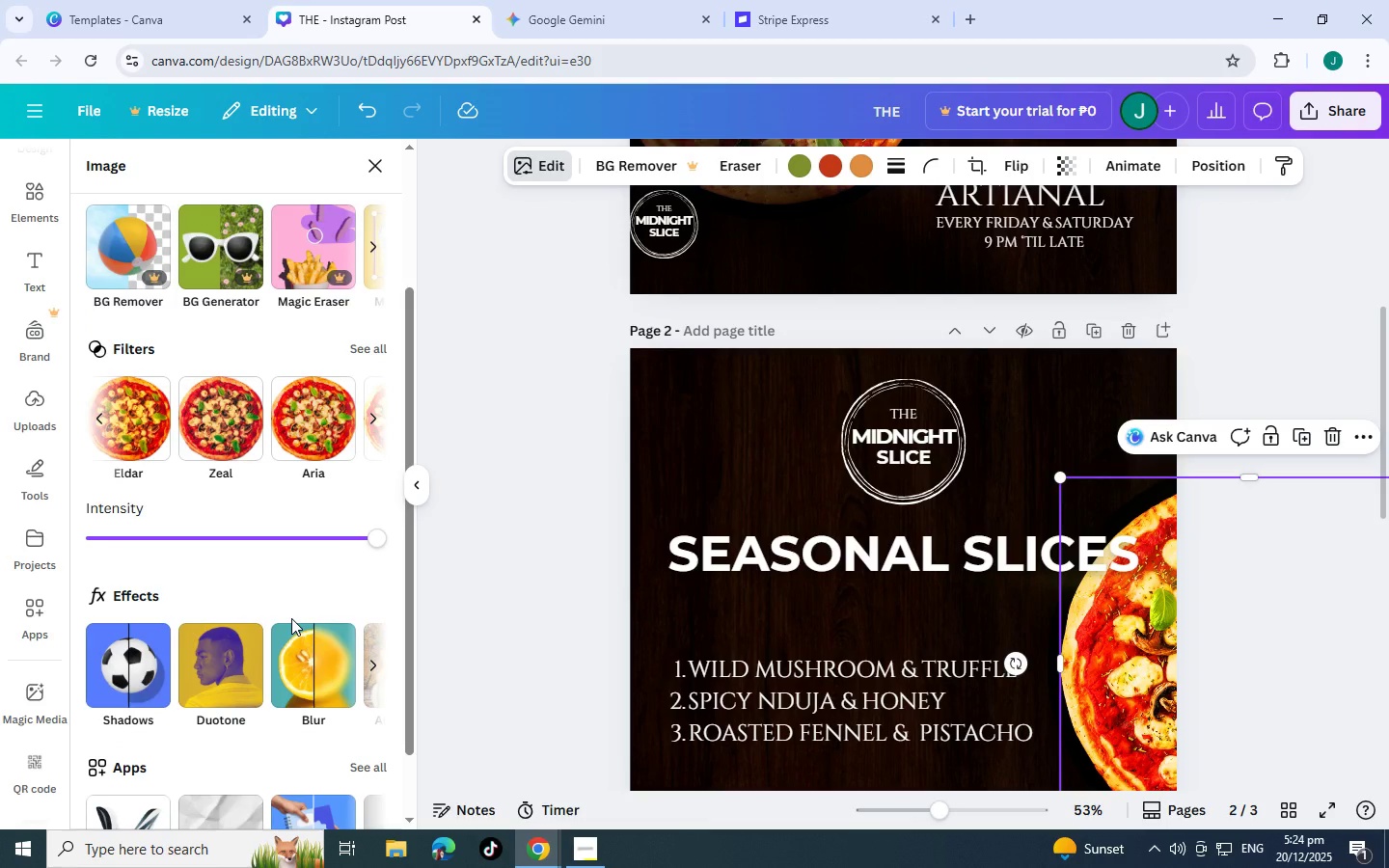 
wait(9.67)
 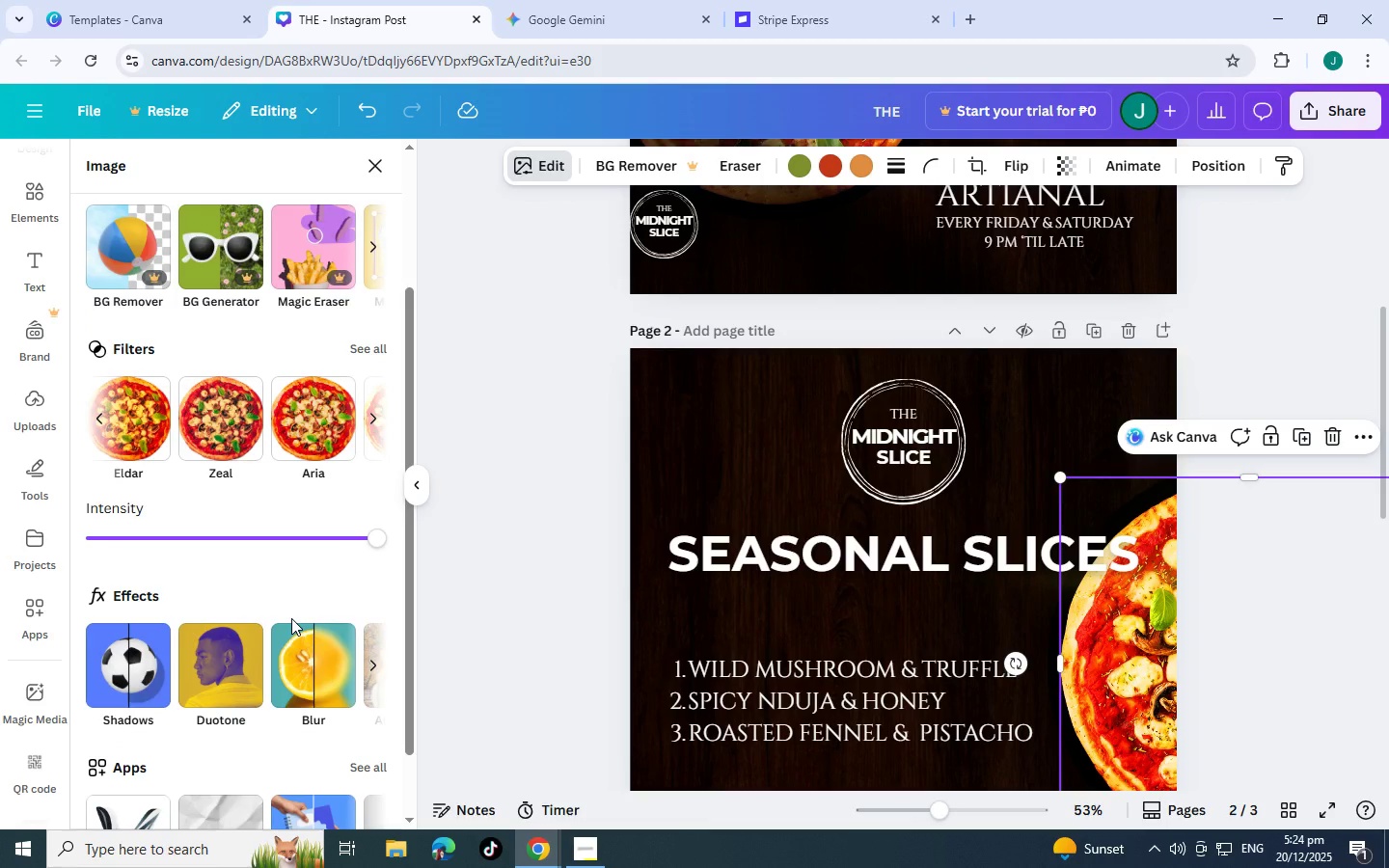 
scroll: coordinate [245, 600], scroll_direction: down, amount: 3.0
 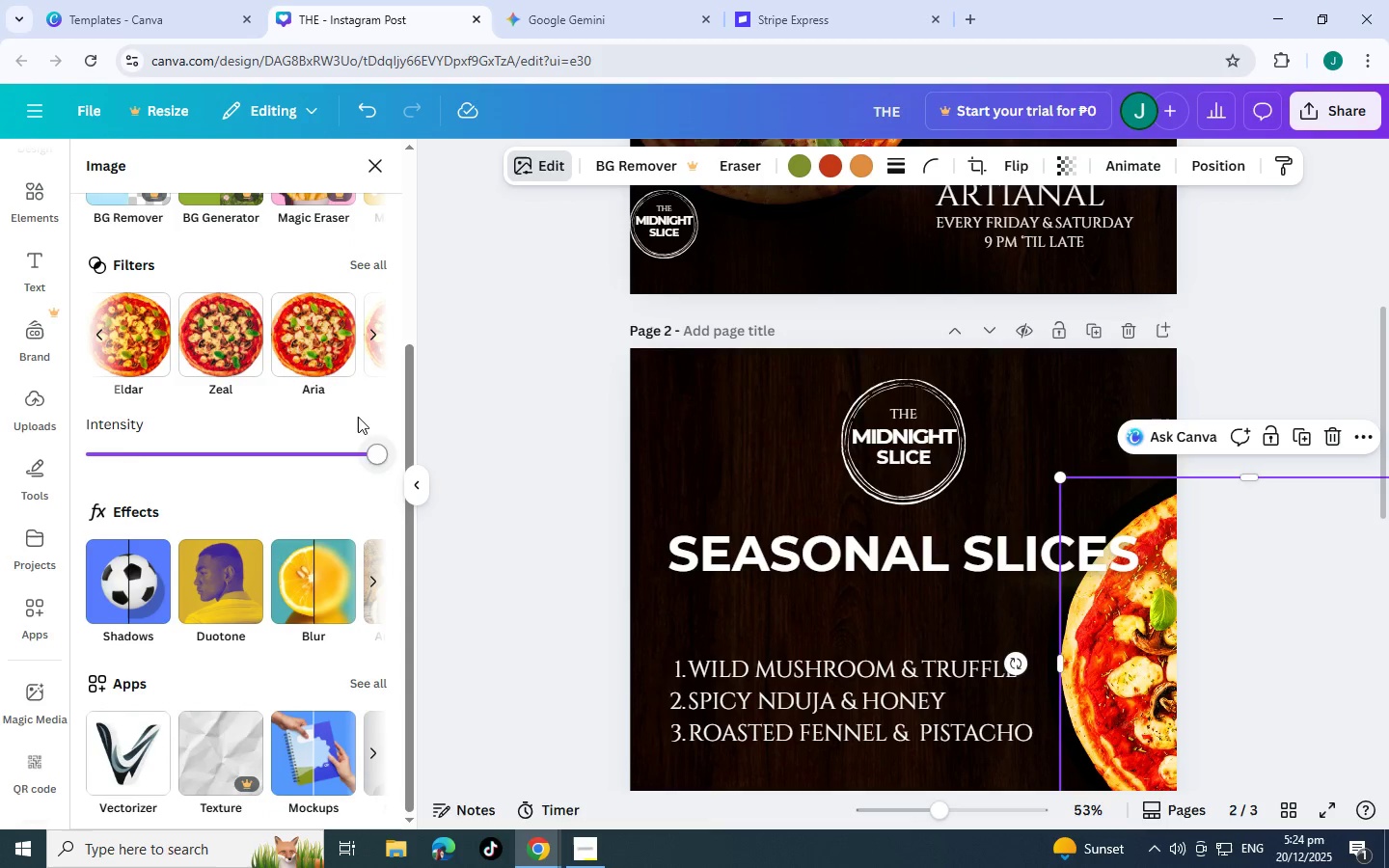 
left_click([319, 349])
 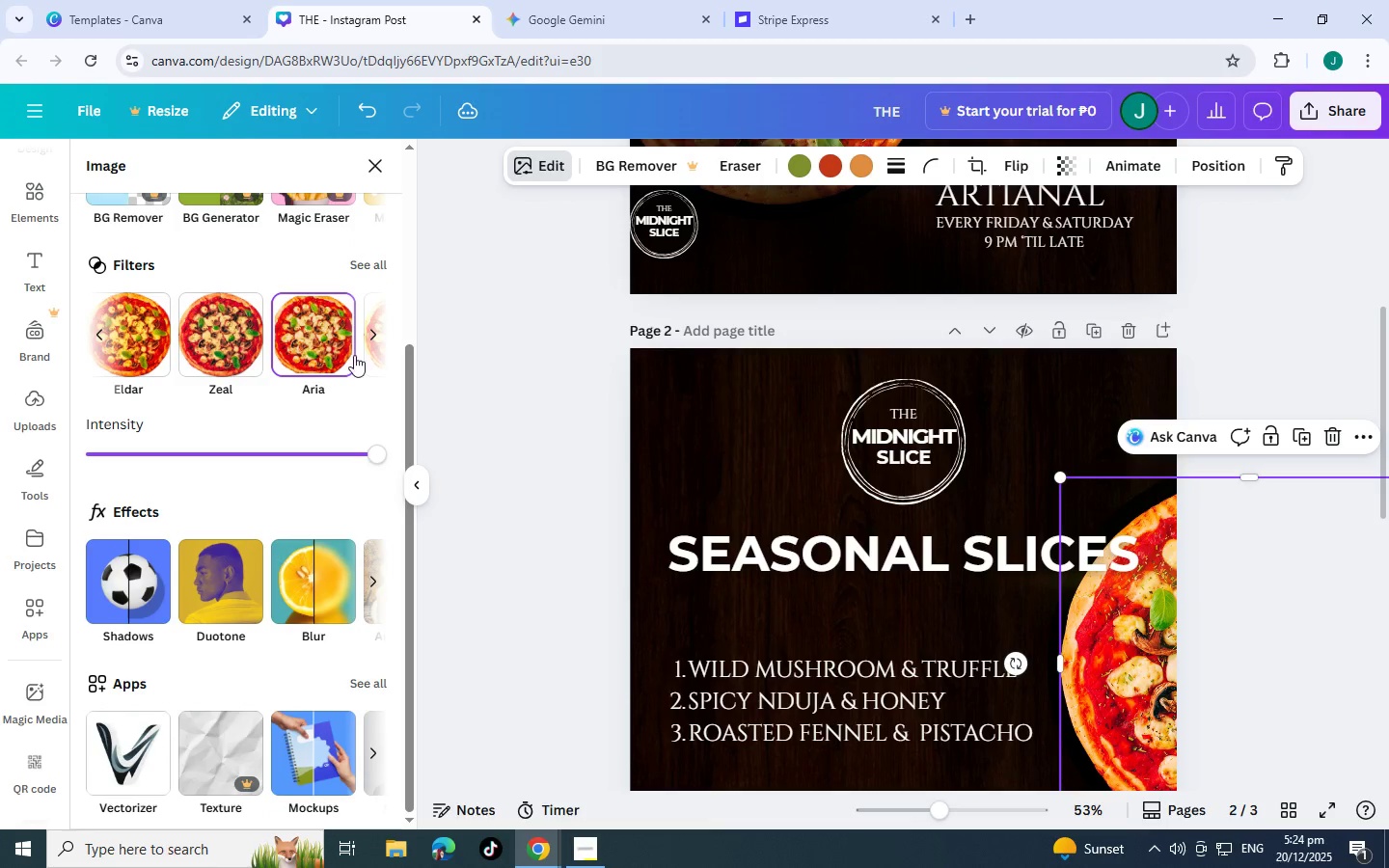 
left_click([369, 343])
 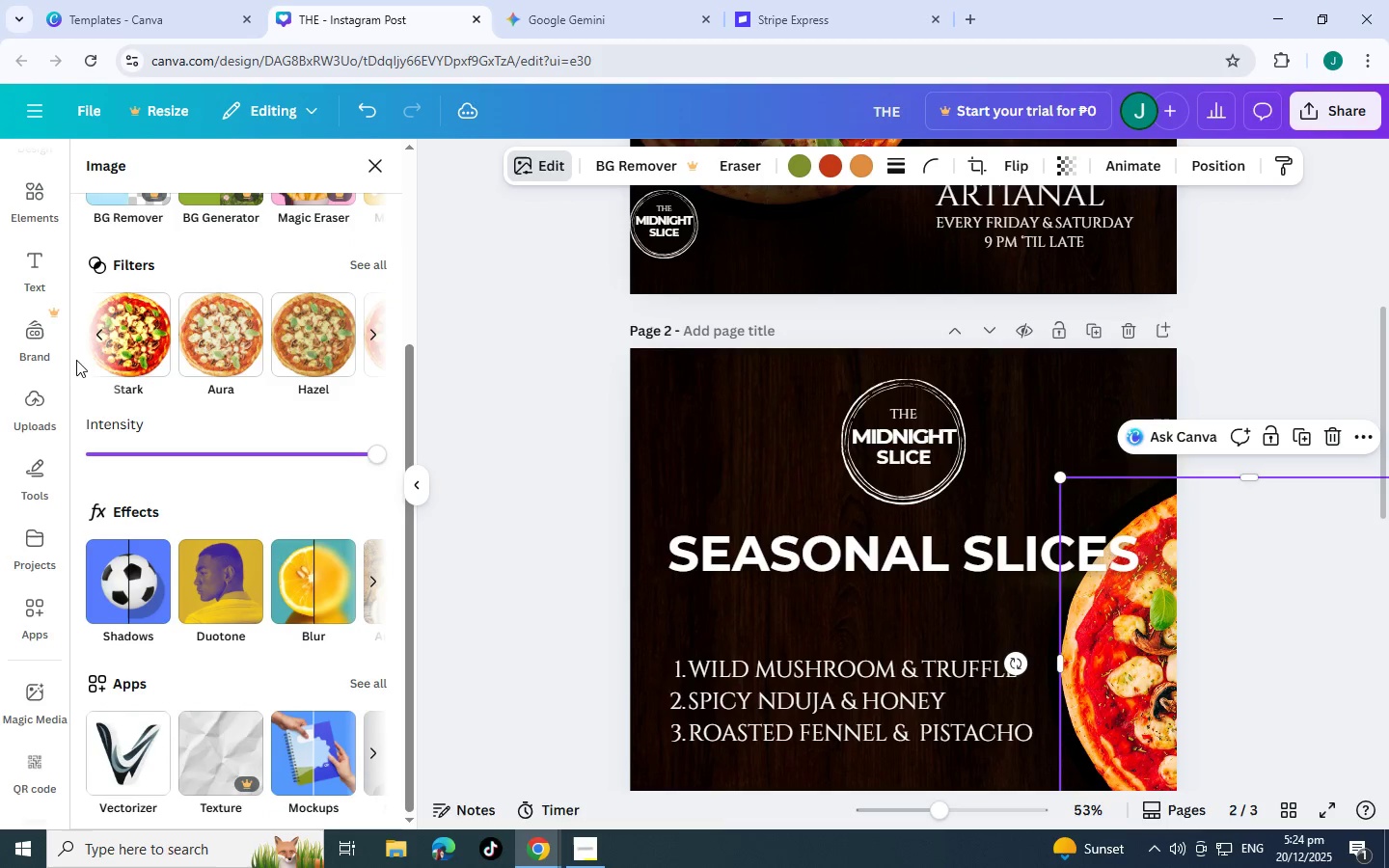 
left_click([218, 337])
 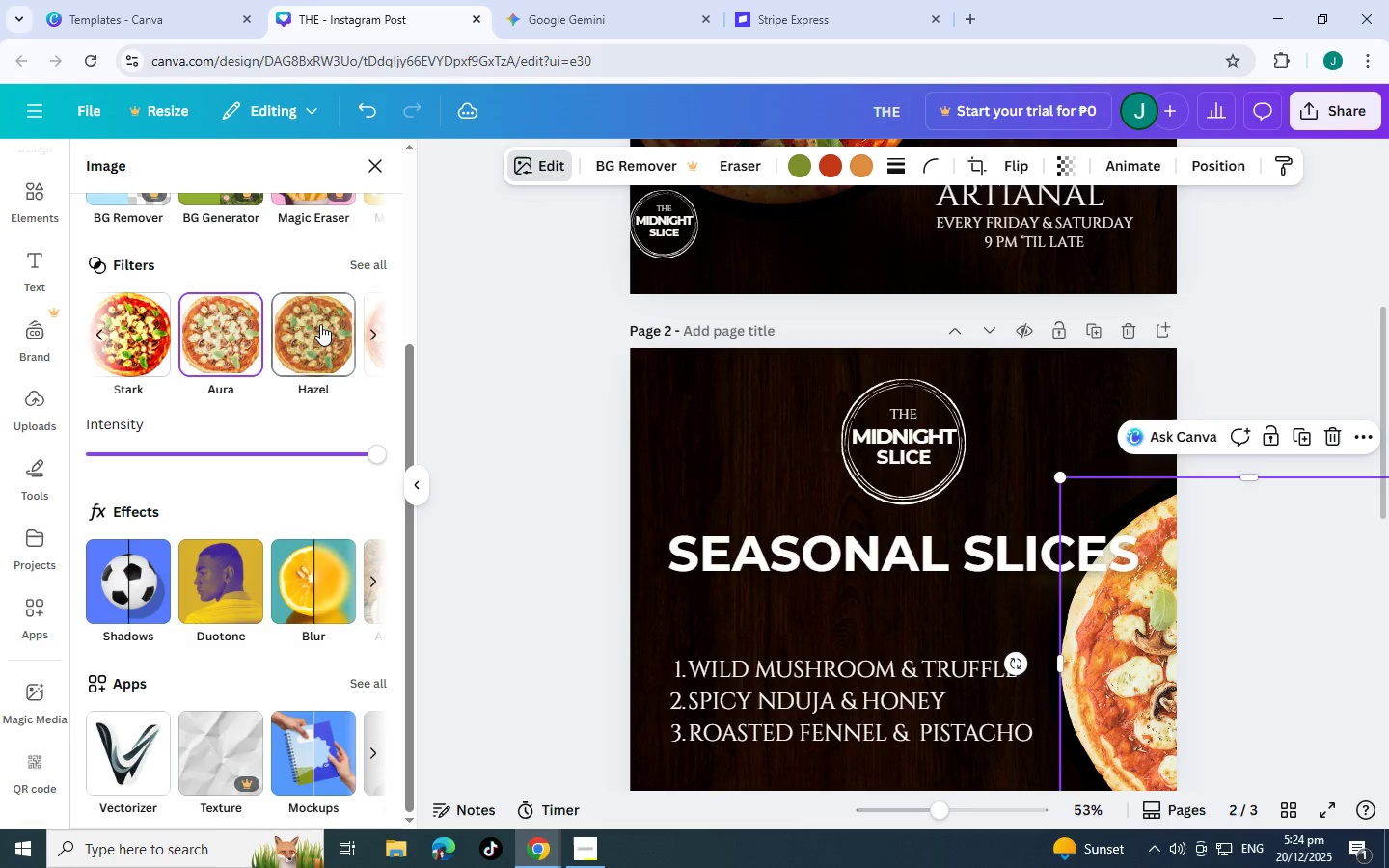 
left_click([320, 324])
 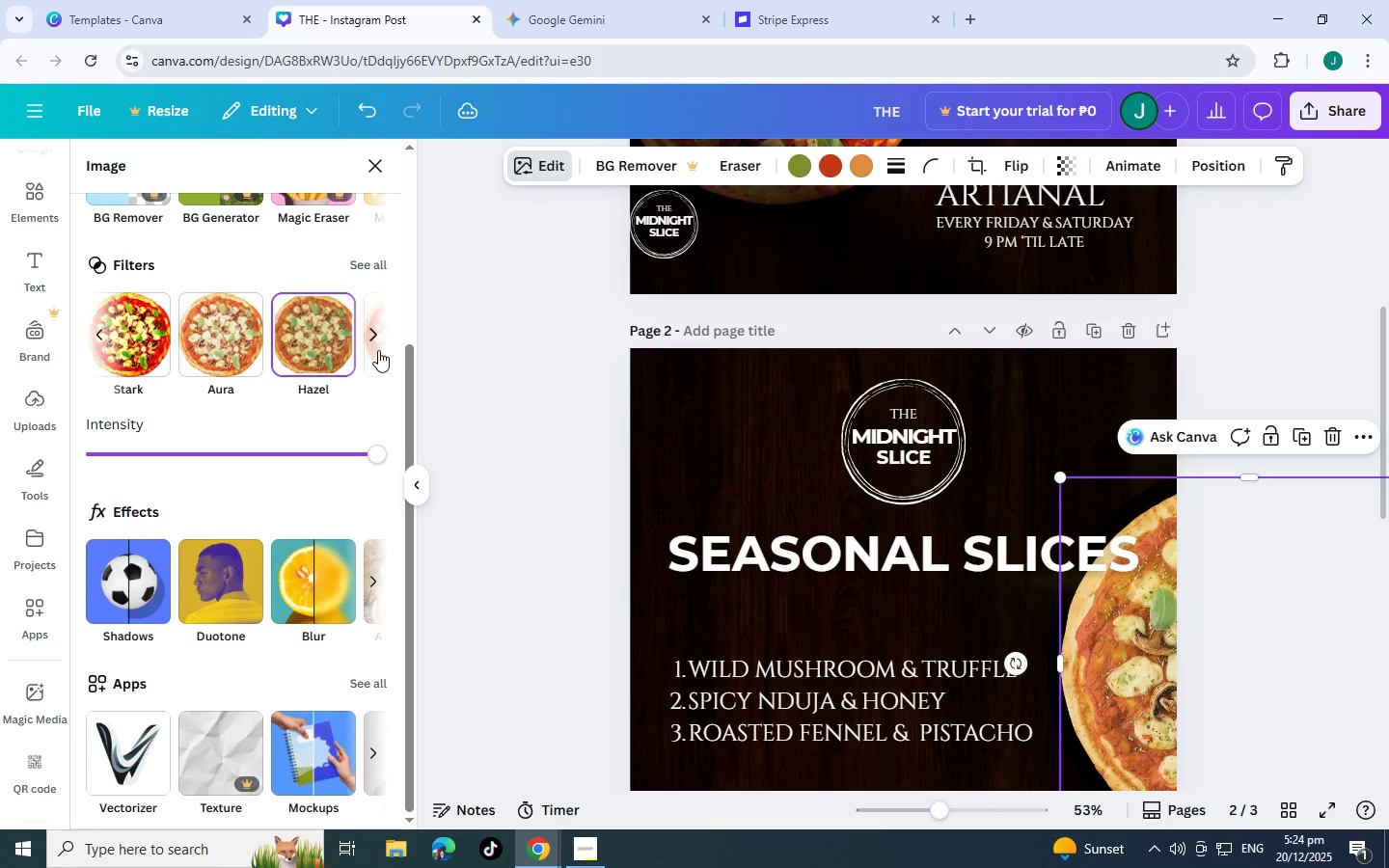 
left_click([375, 344])
 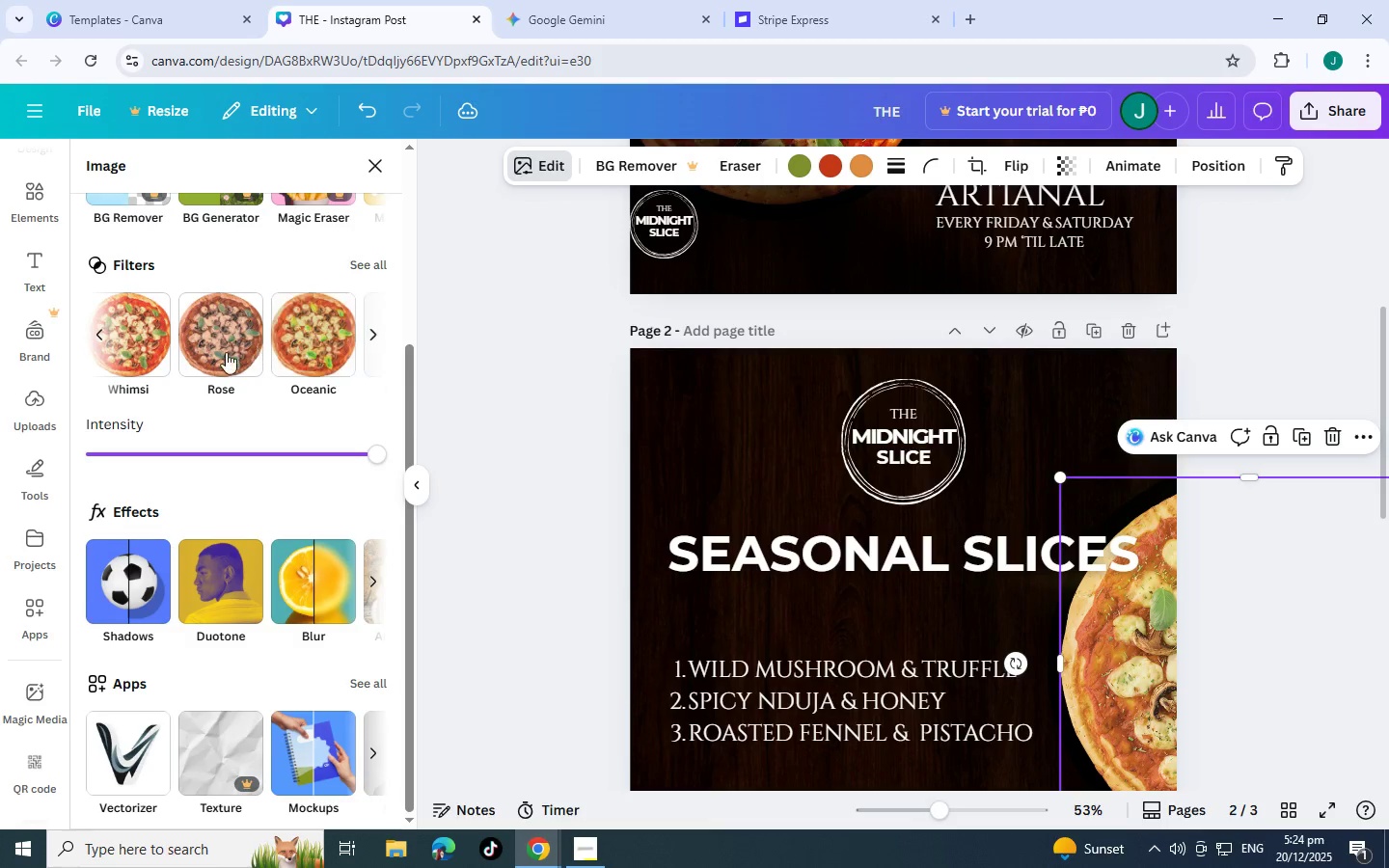 
left_click([224, 352])
 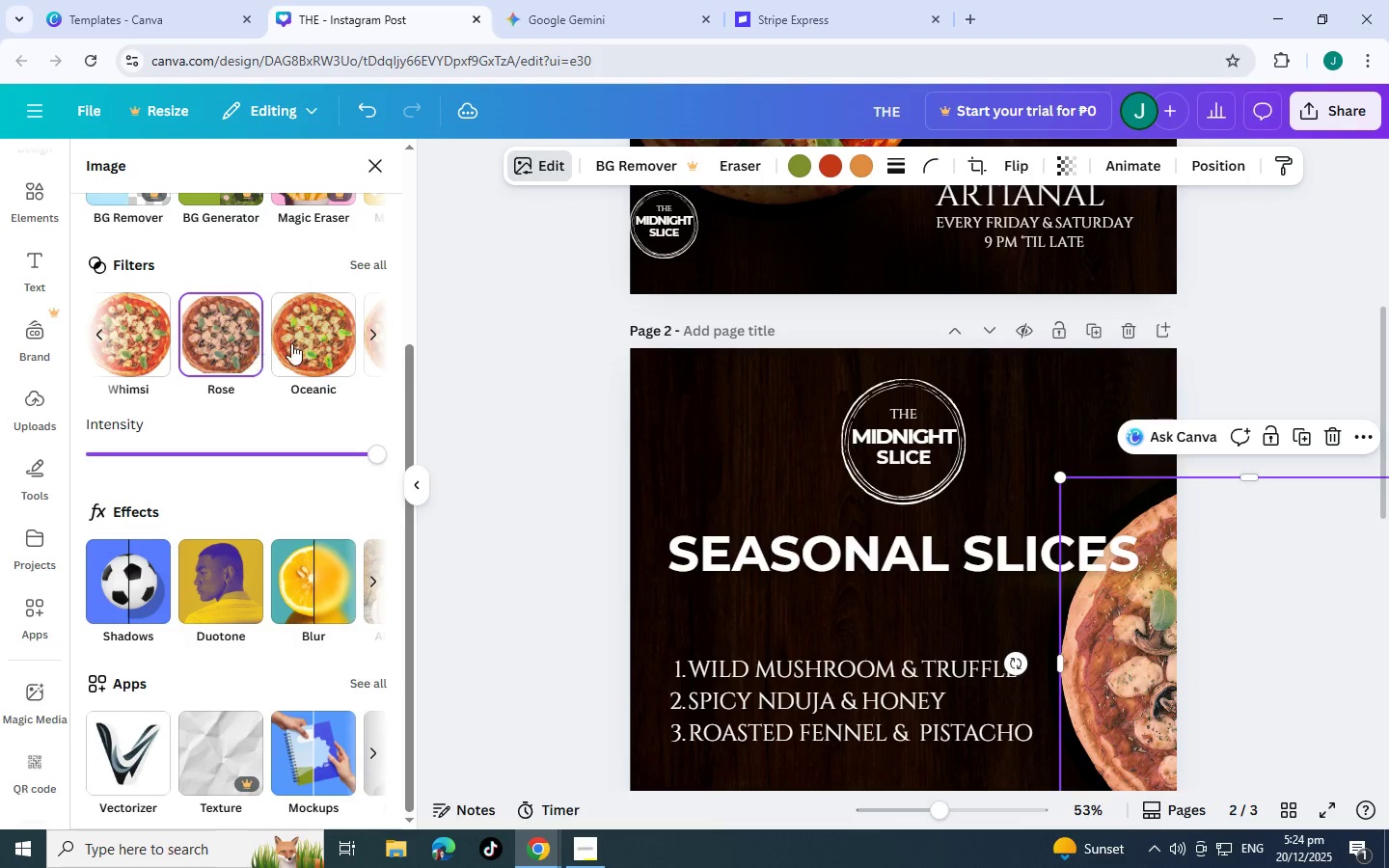 
left_click([296, 341])
 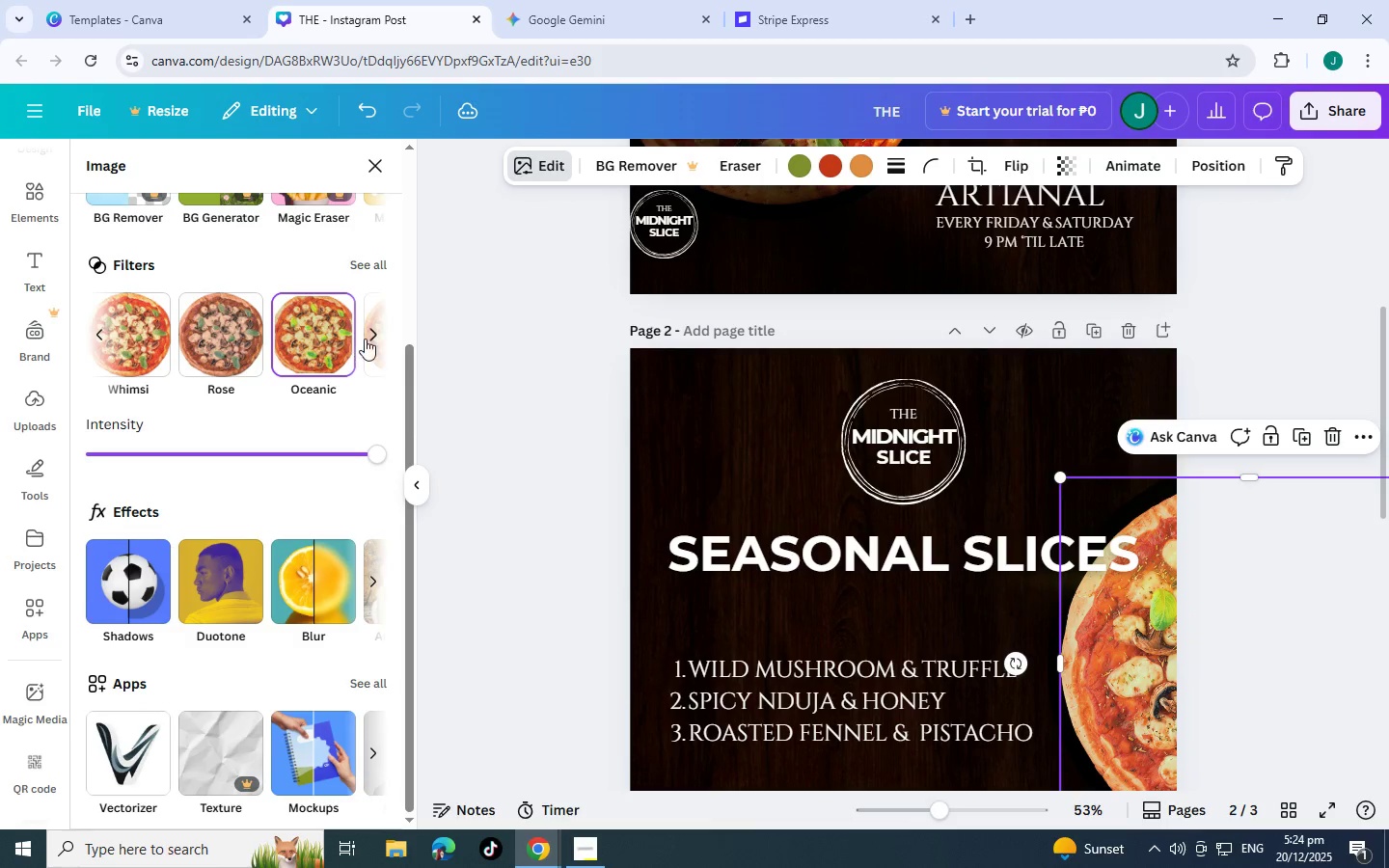 
left_click([368, 338])
 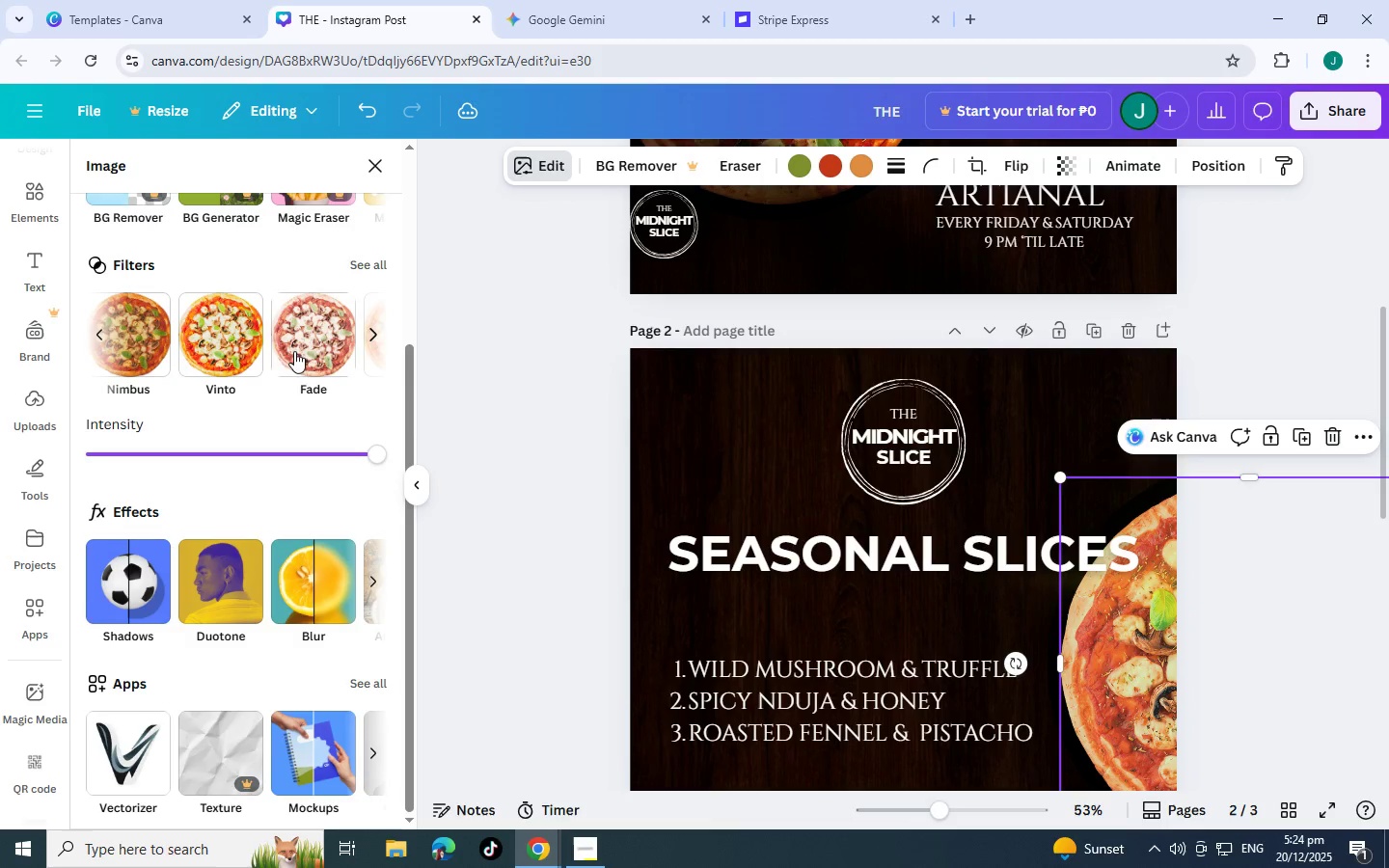 
left_click([281, 354])
 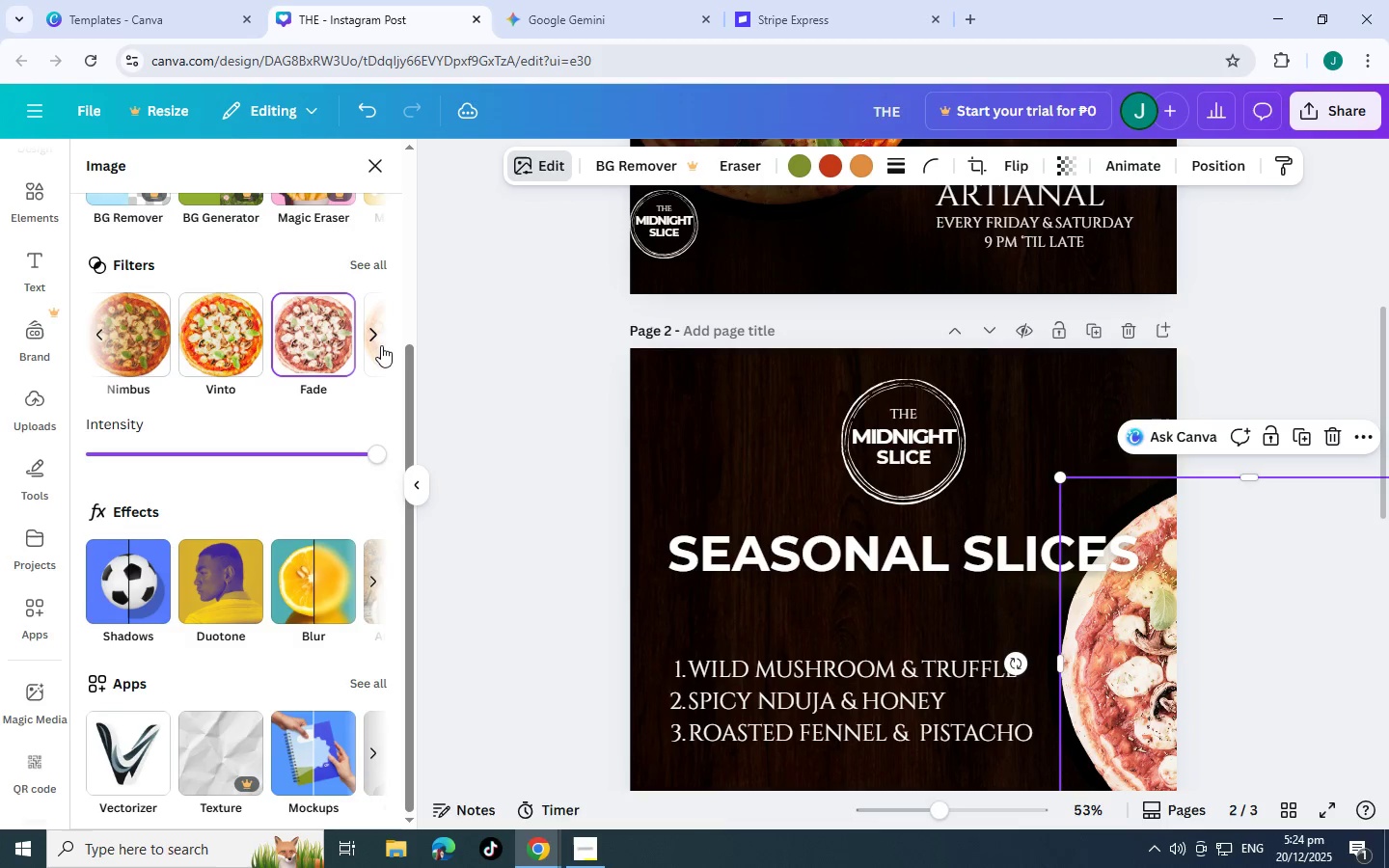 
left_click([381, 345])
 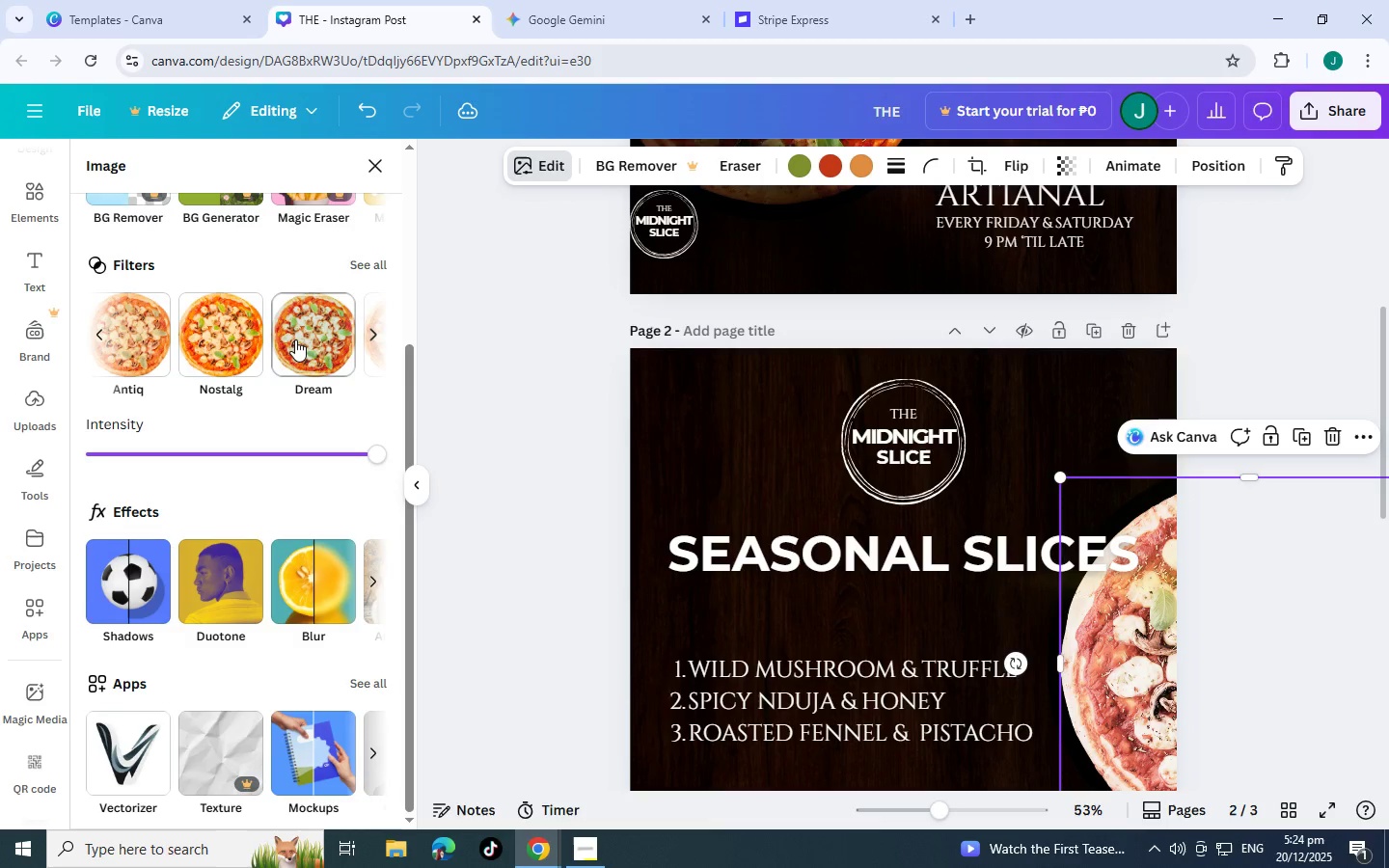 
left_click([295, 339])
 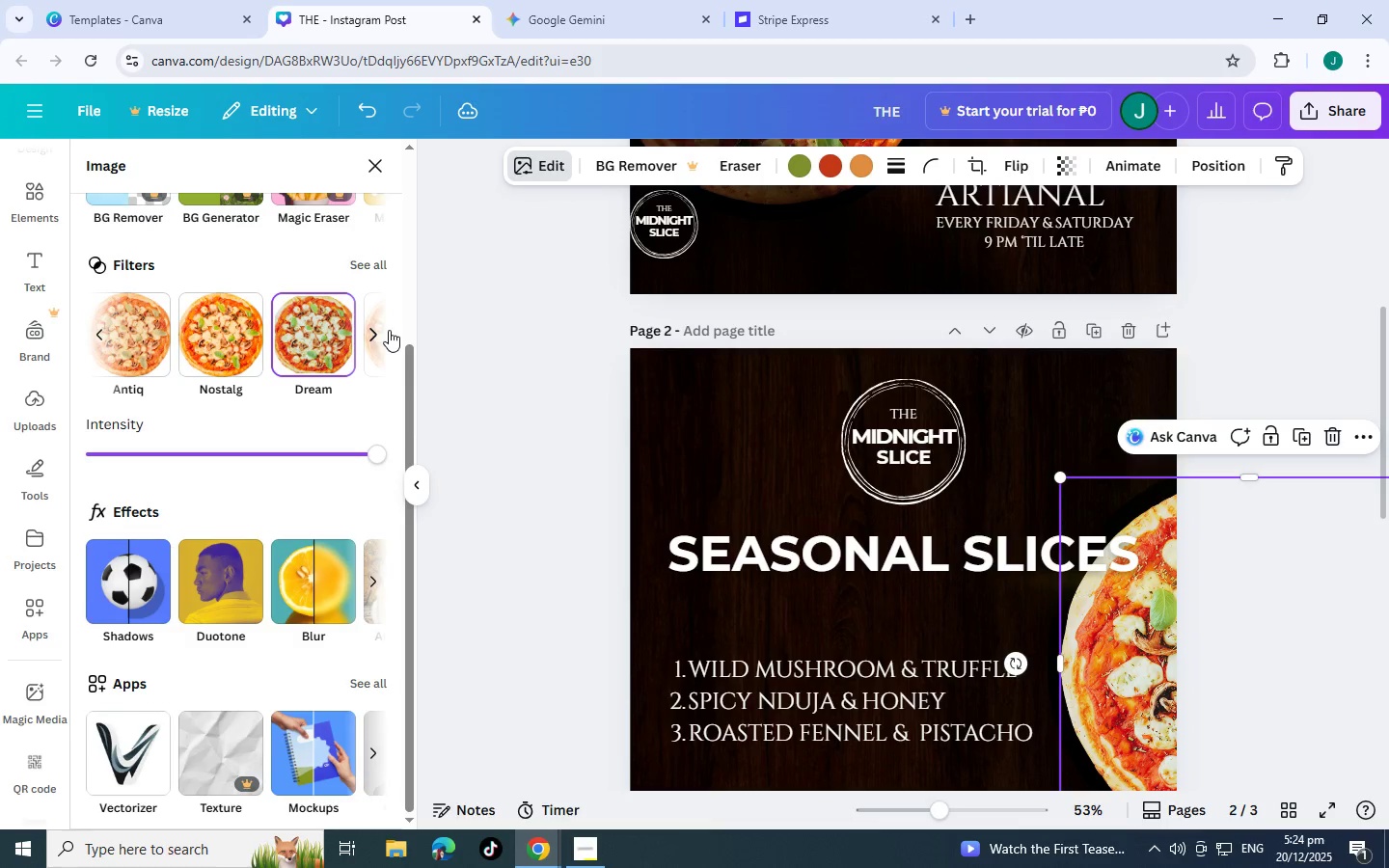 
left_click([377, 334])
 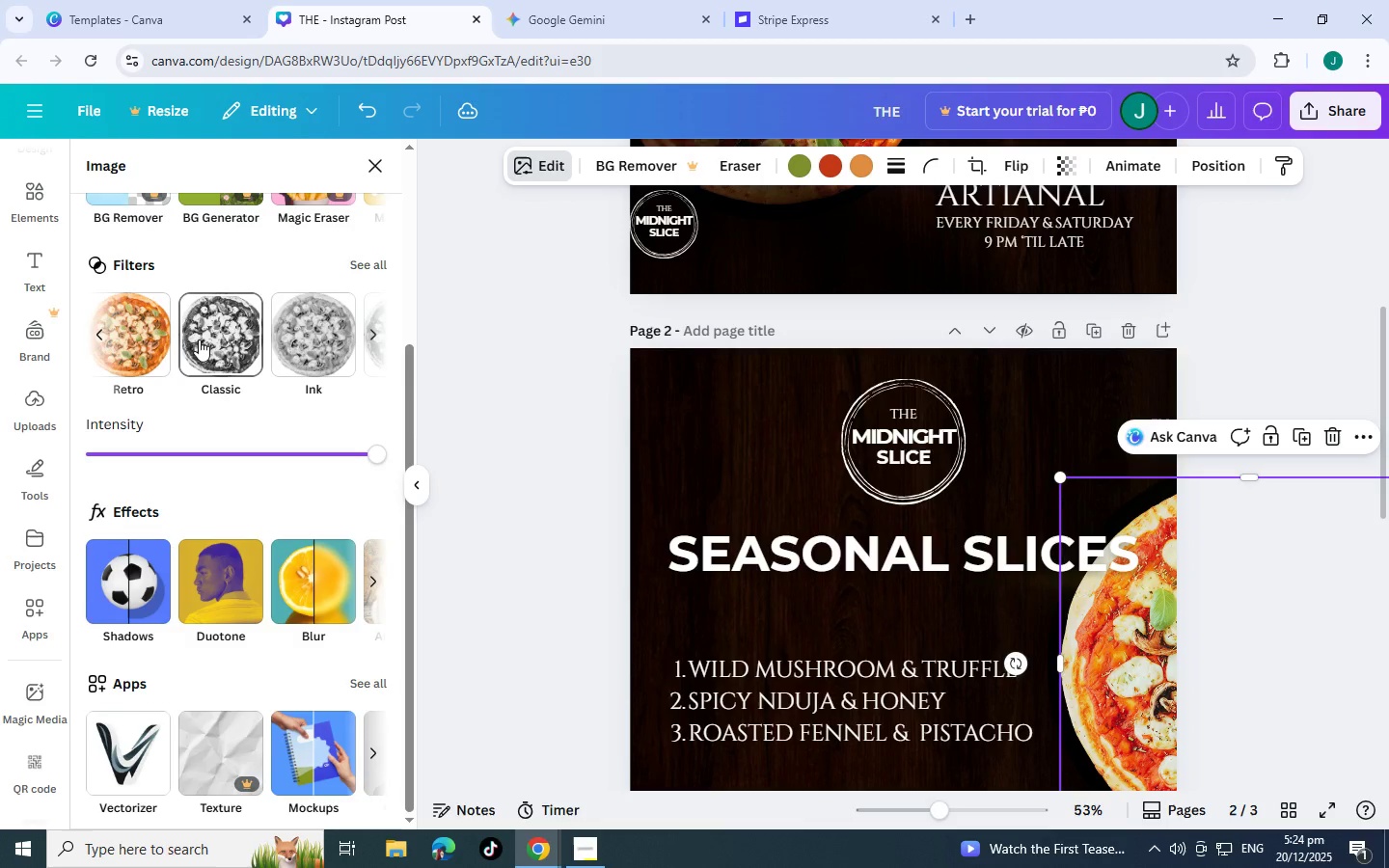 
left_click([198, 340])
 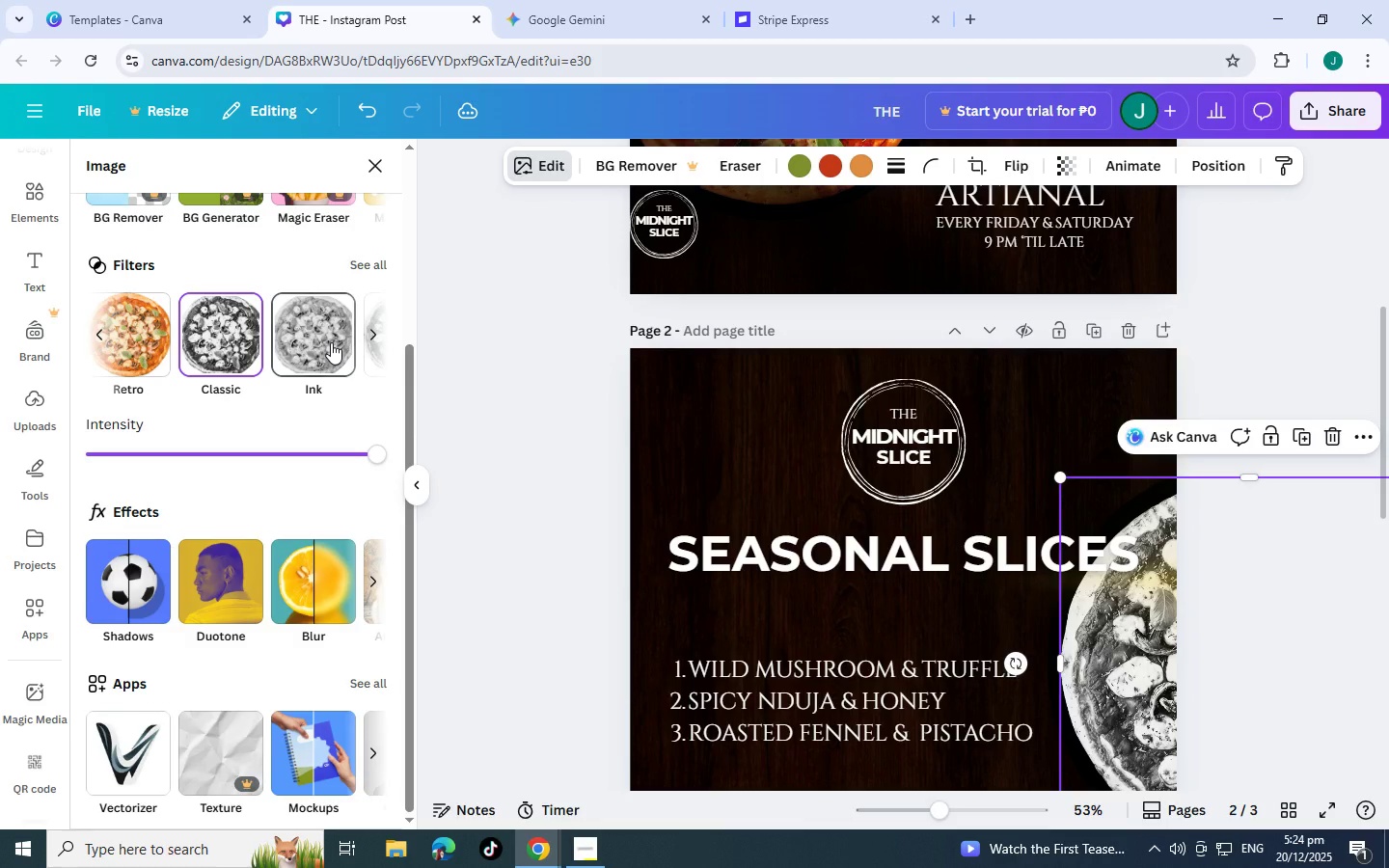 
left_click([331, 342])
 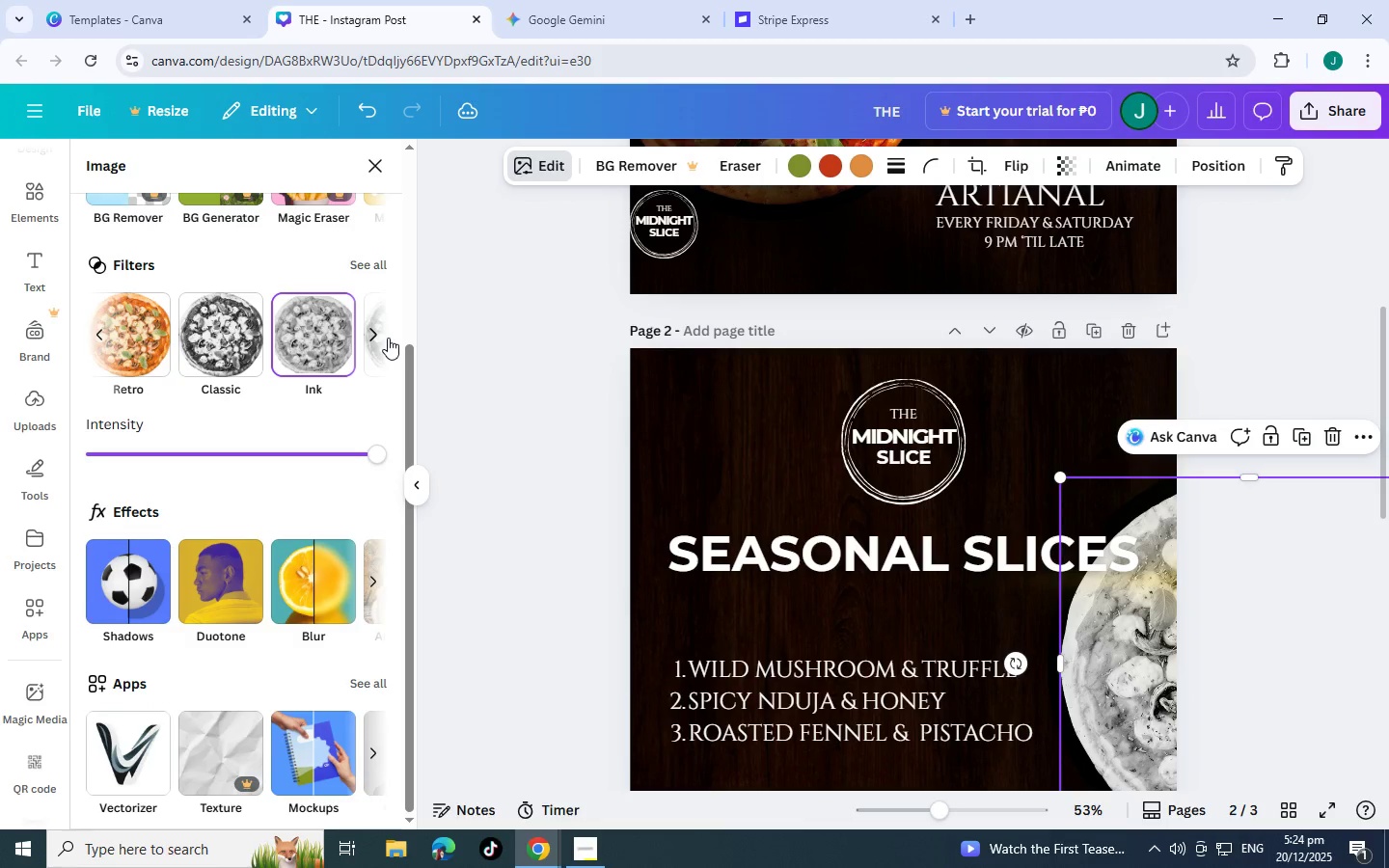 
left_click([377, 339])
 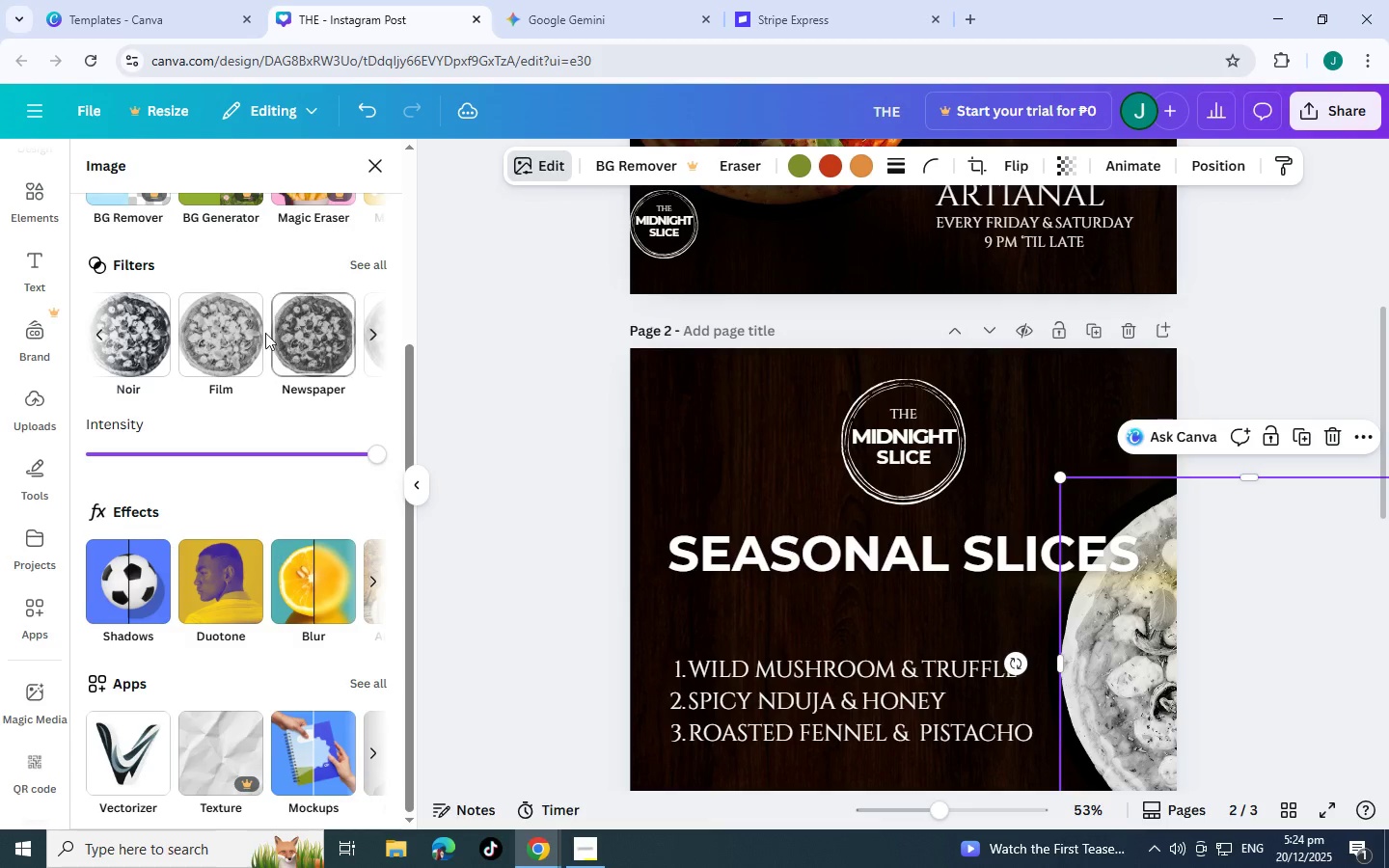 
left_click([241, 329])
 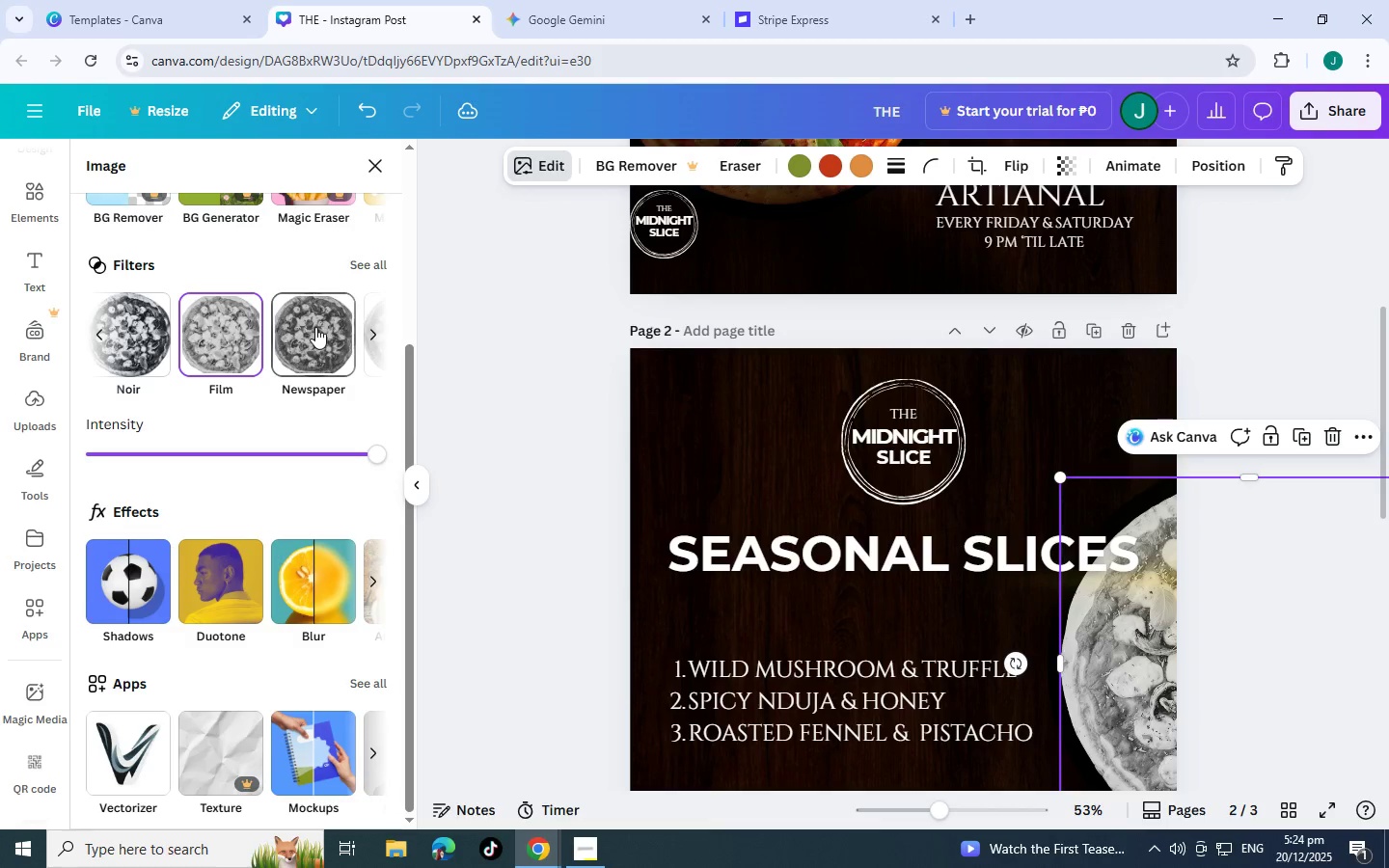 
left_click([316, 327])
 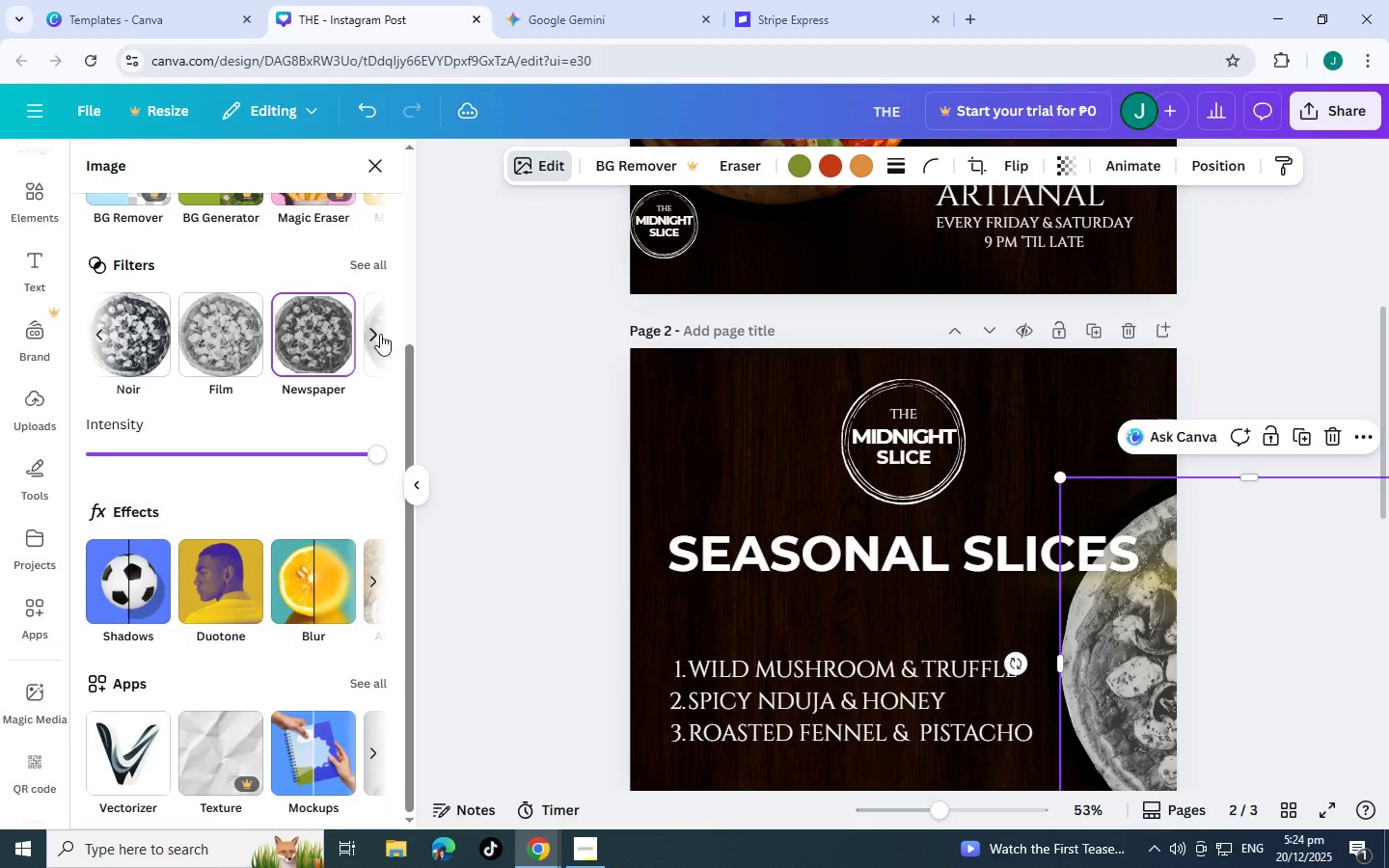 
left_click([380, 334])
 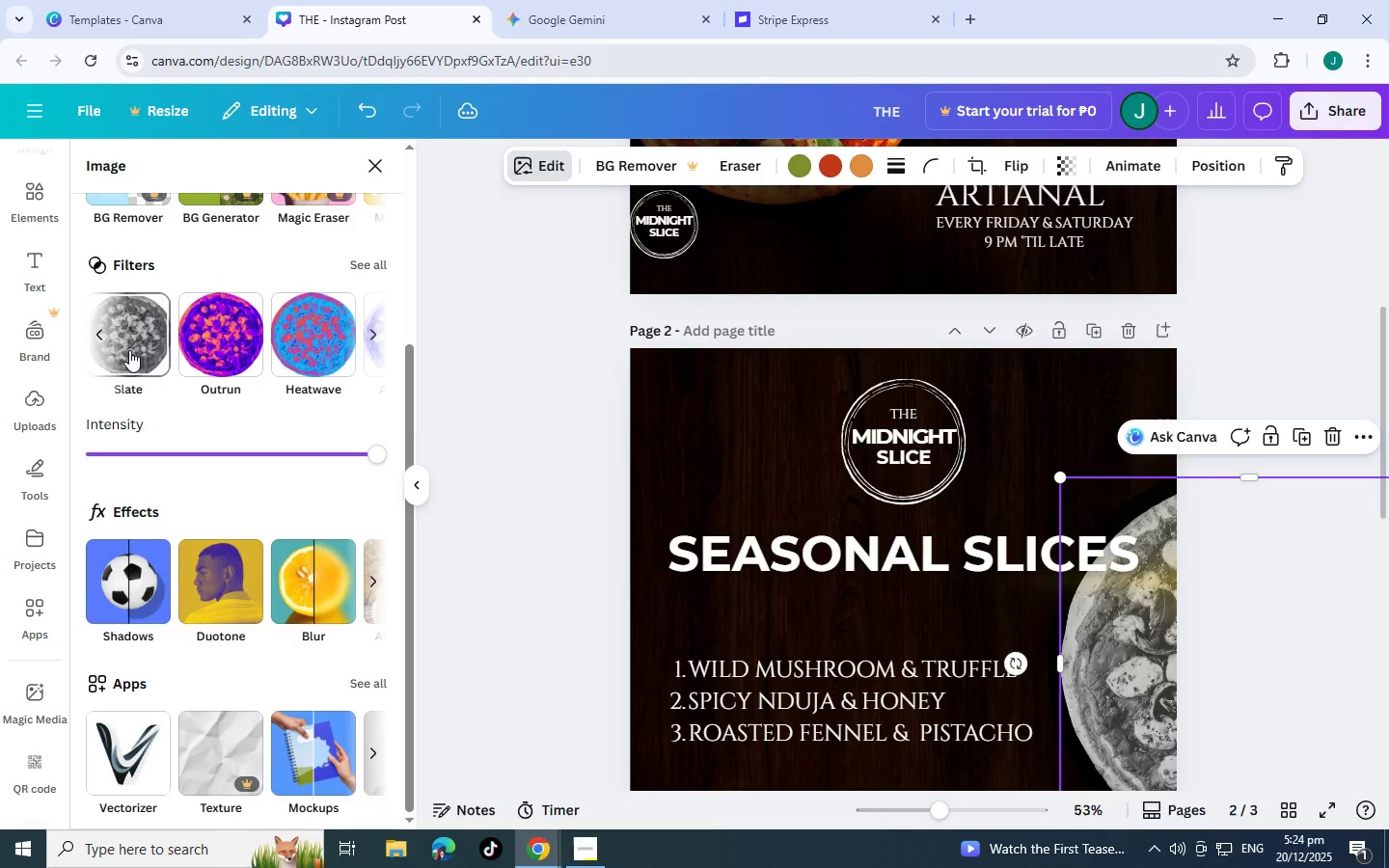 
left_click([129, 350])
 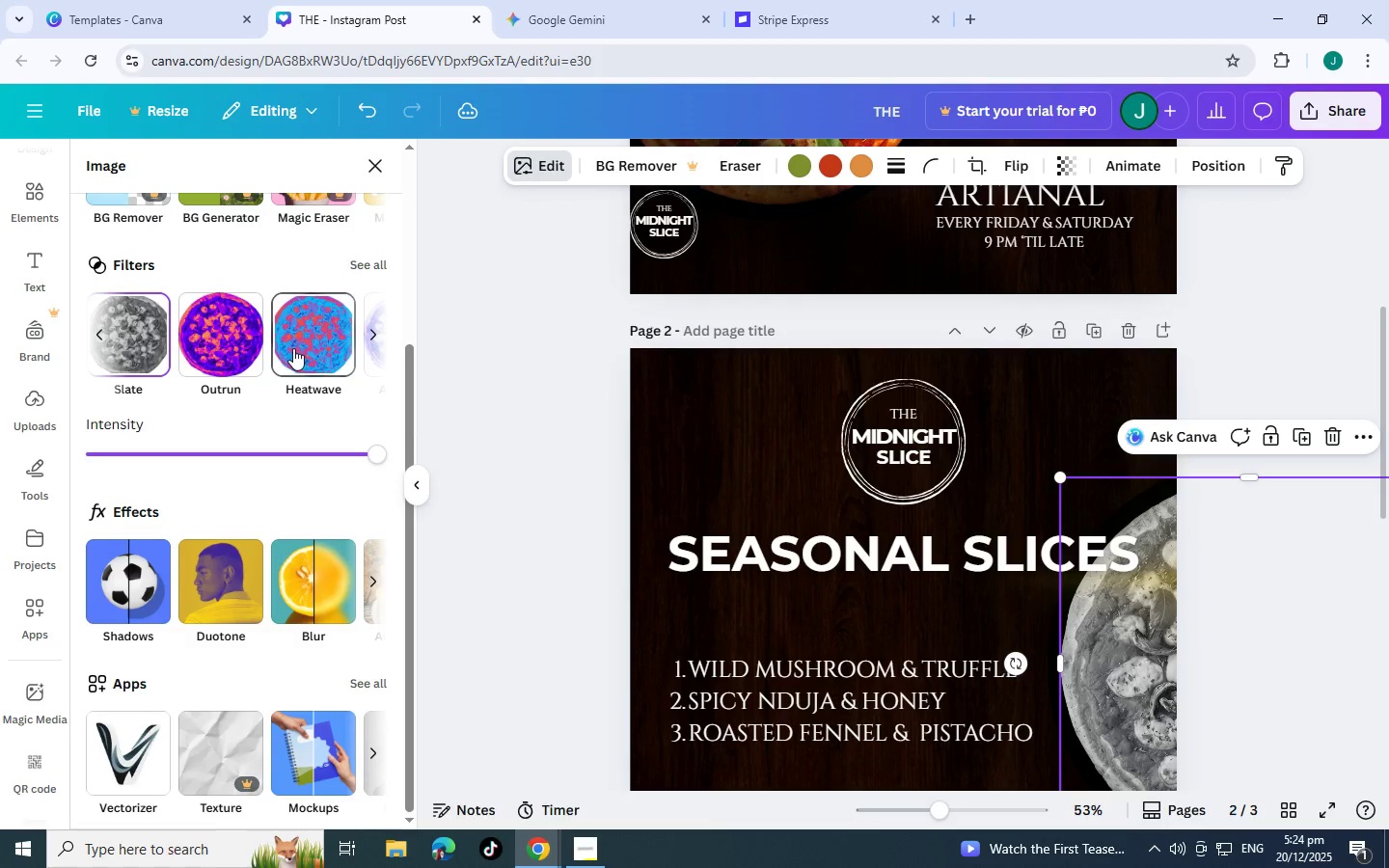 
left_click([293, 348])
 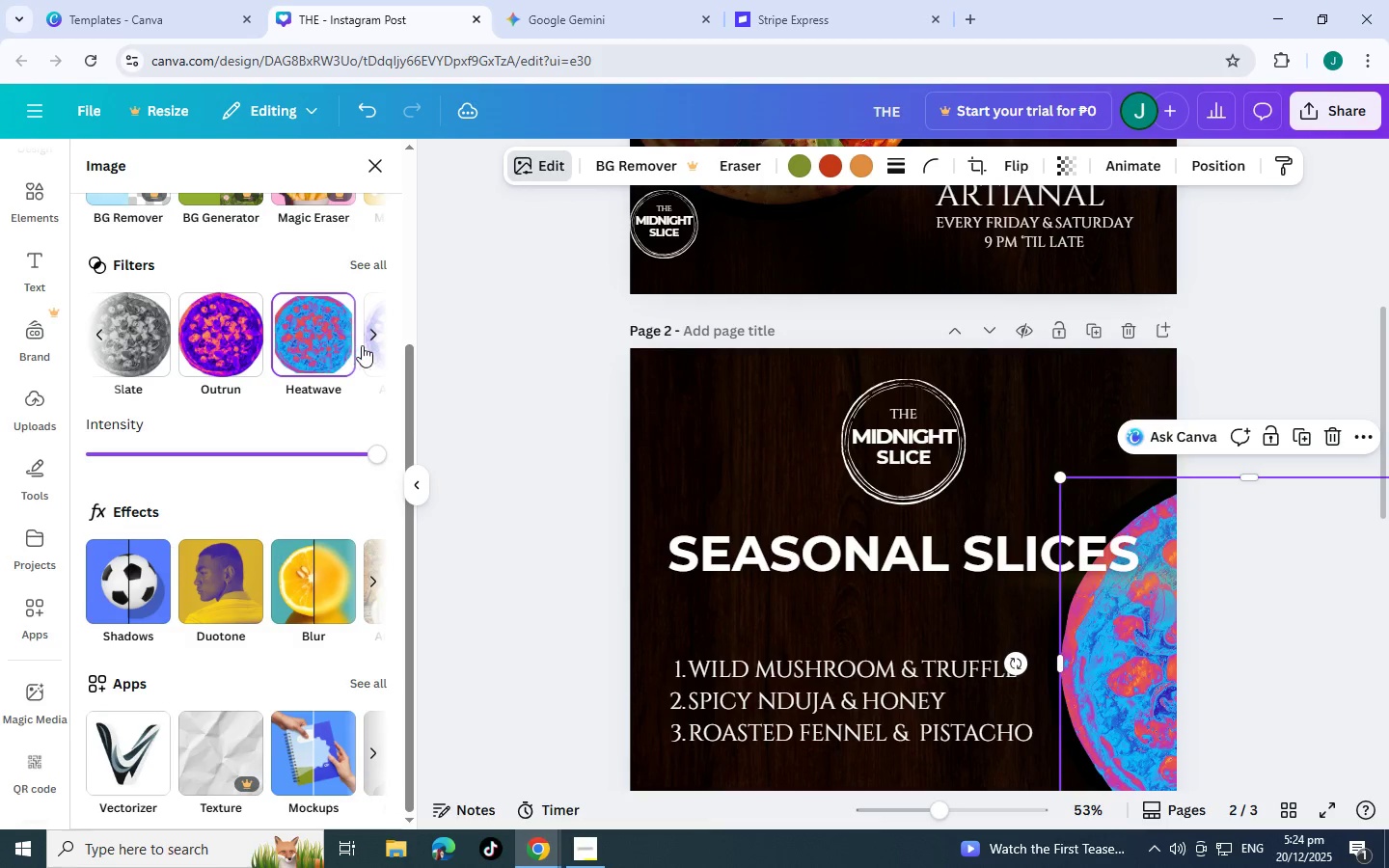 
left_click([363, 345])
 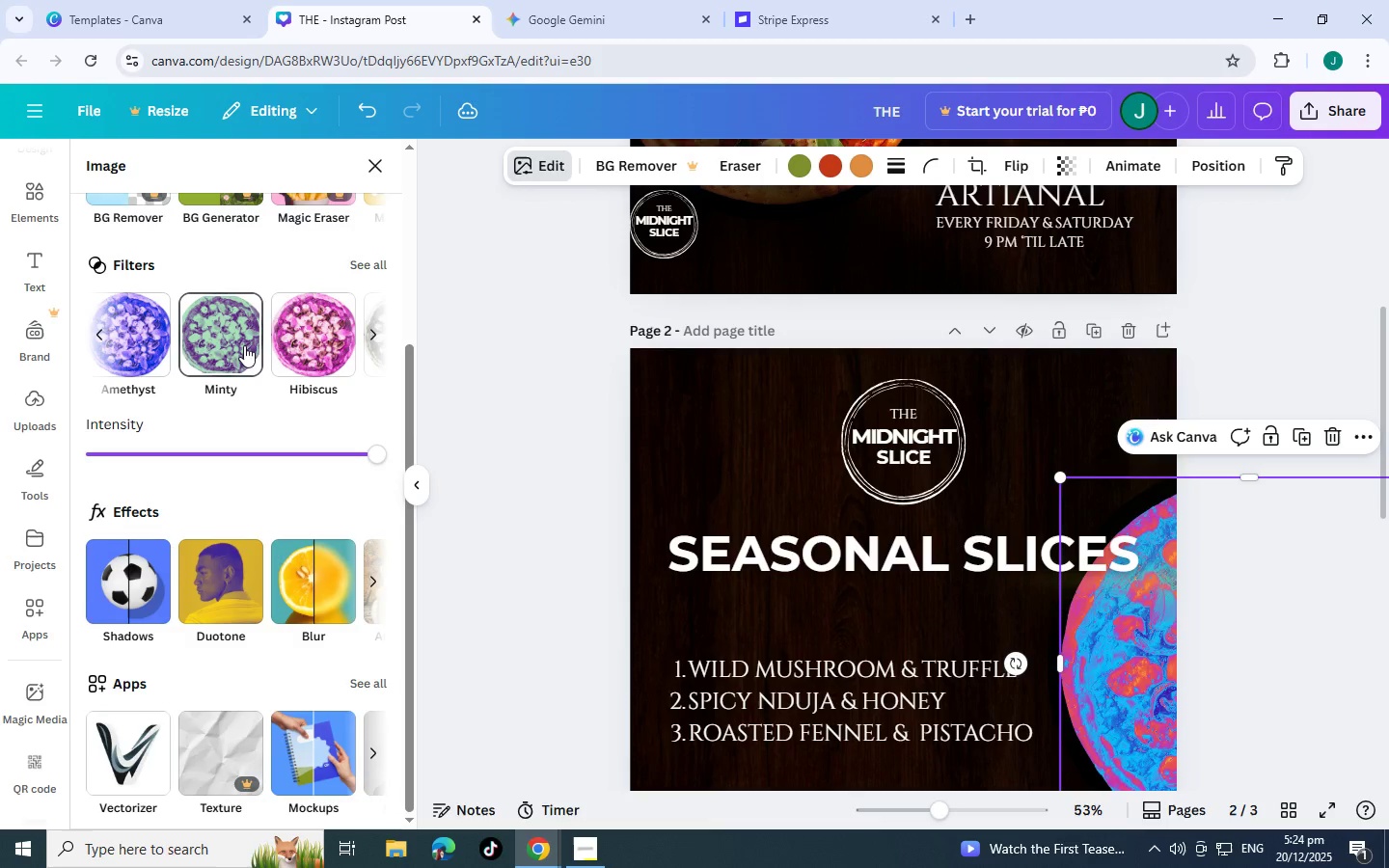 
double_click([308, 339])
 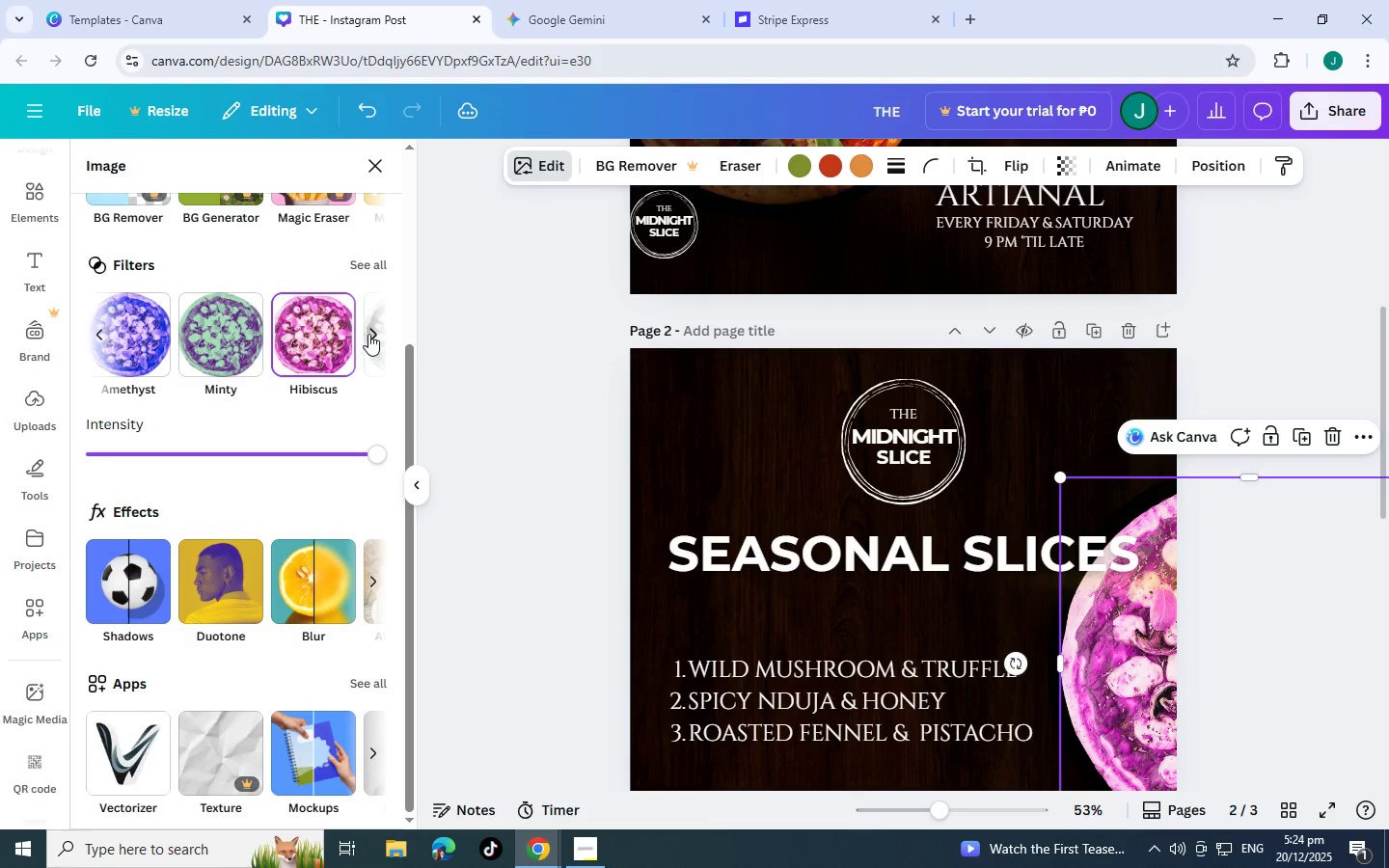 
left_click([369, 334])
 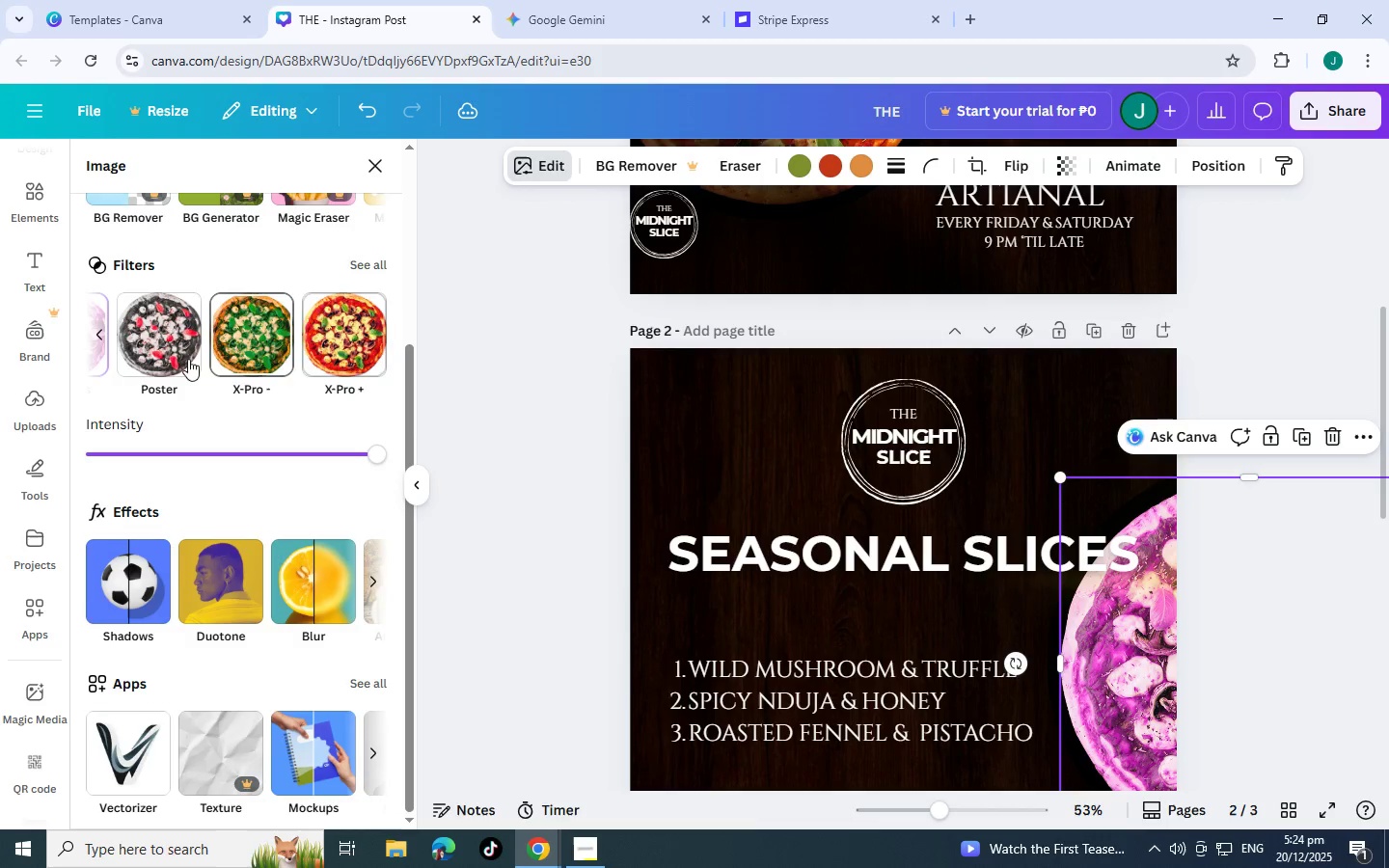 
left_click([171, 359])
 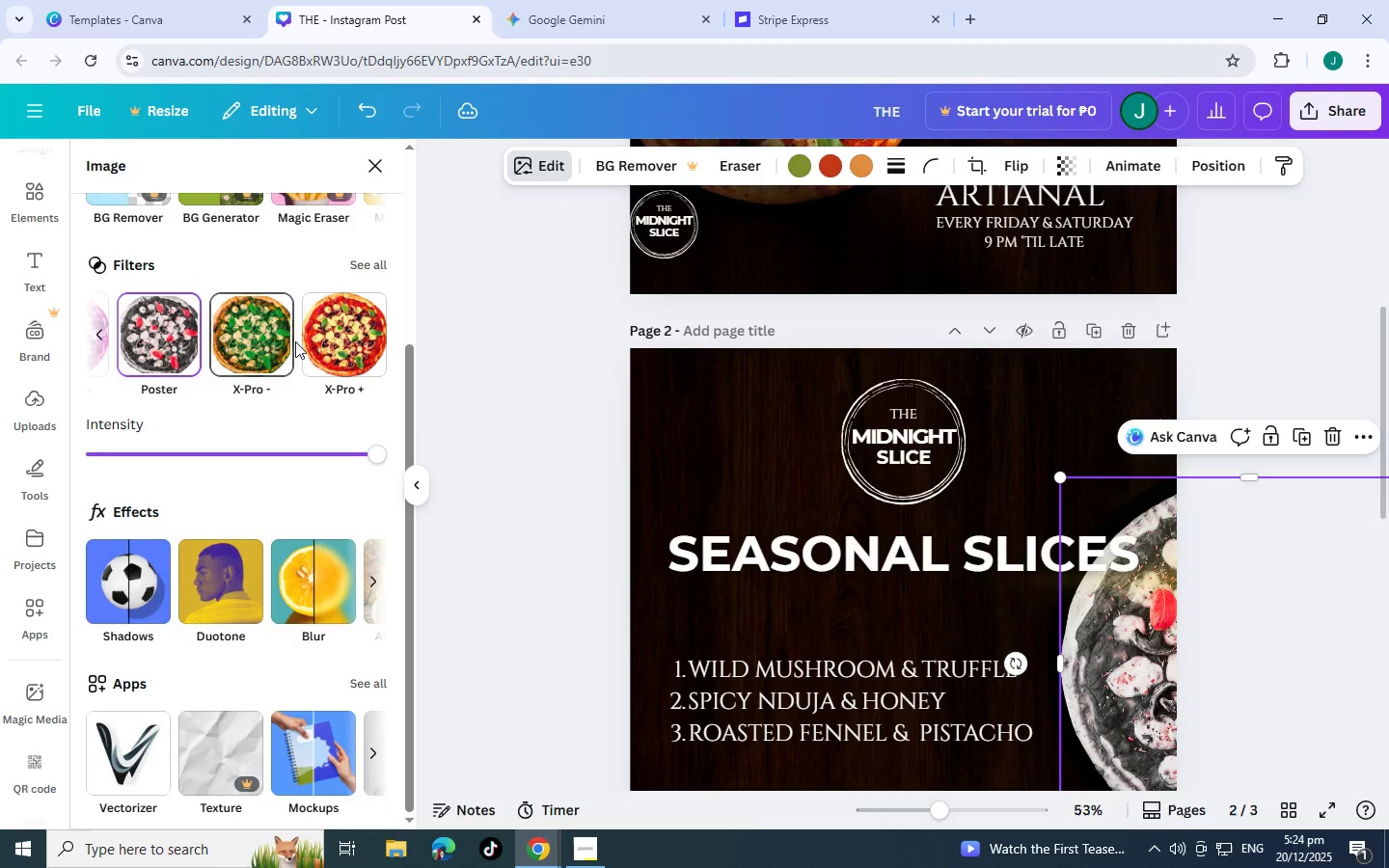 
left_click([295, 341])
 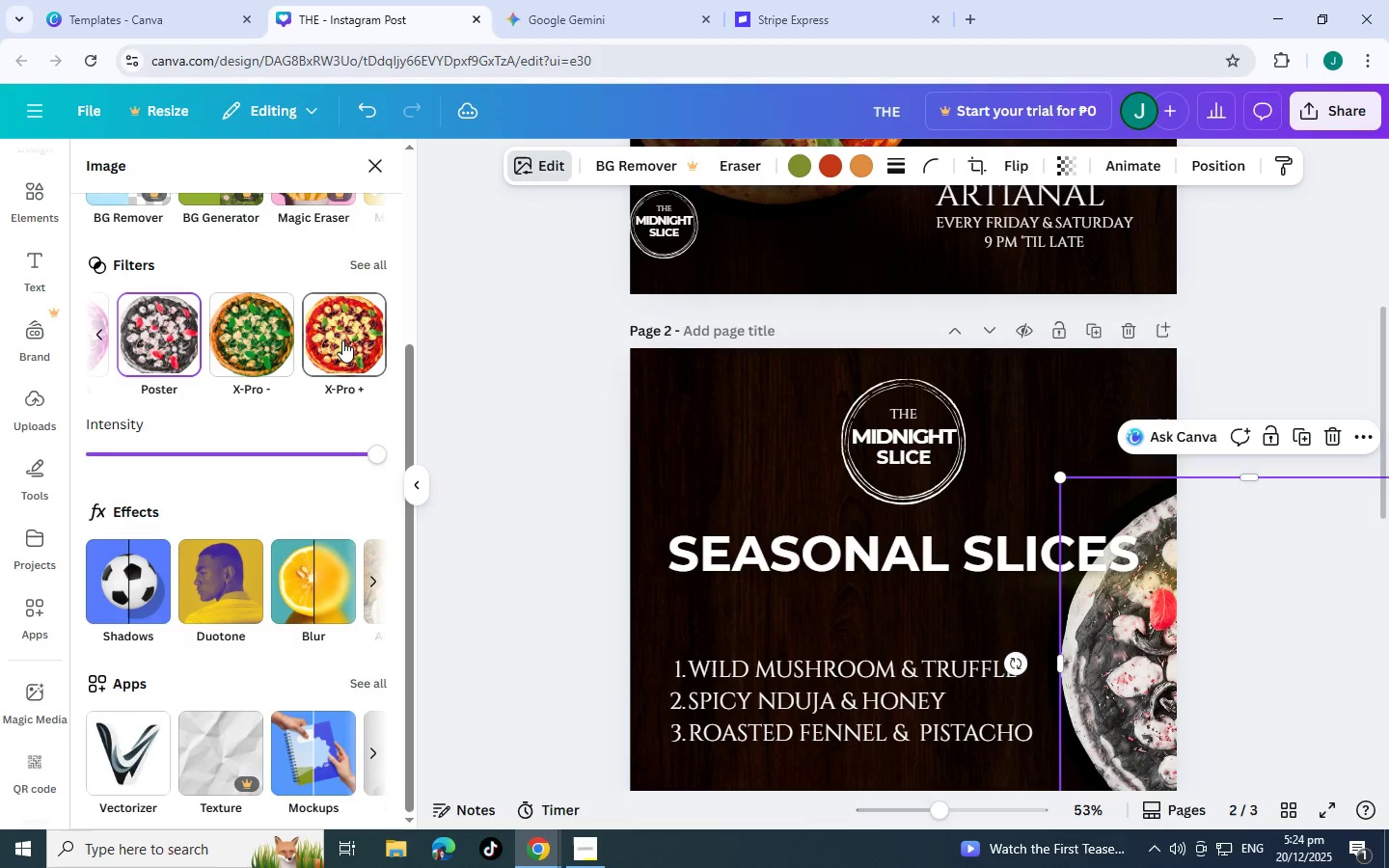 
left_click([342, 340])
 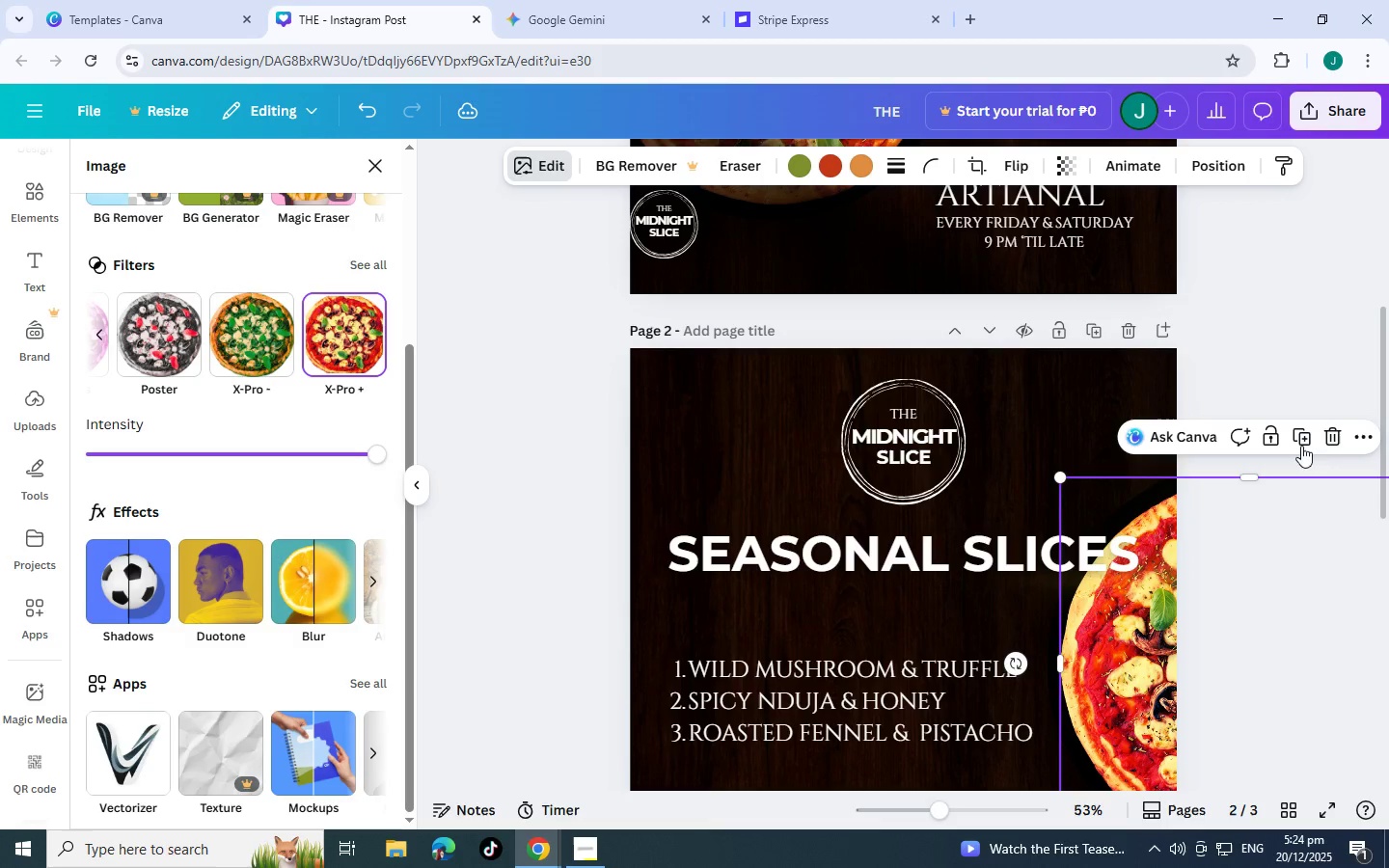 
double_click([1306, 381])
 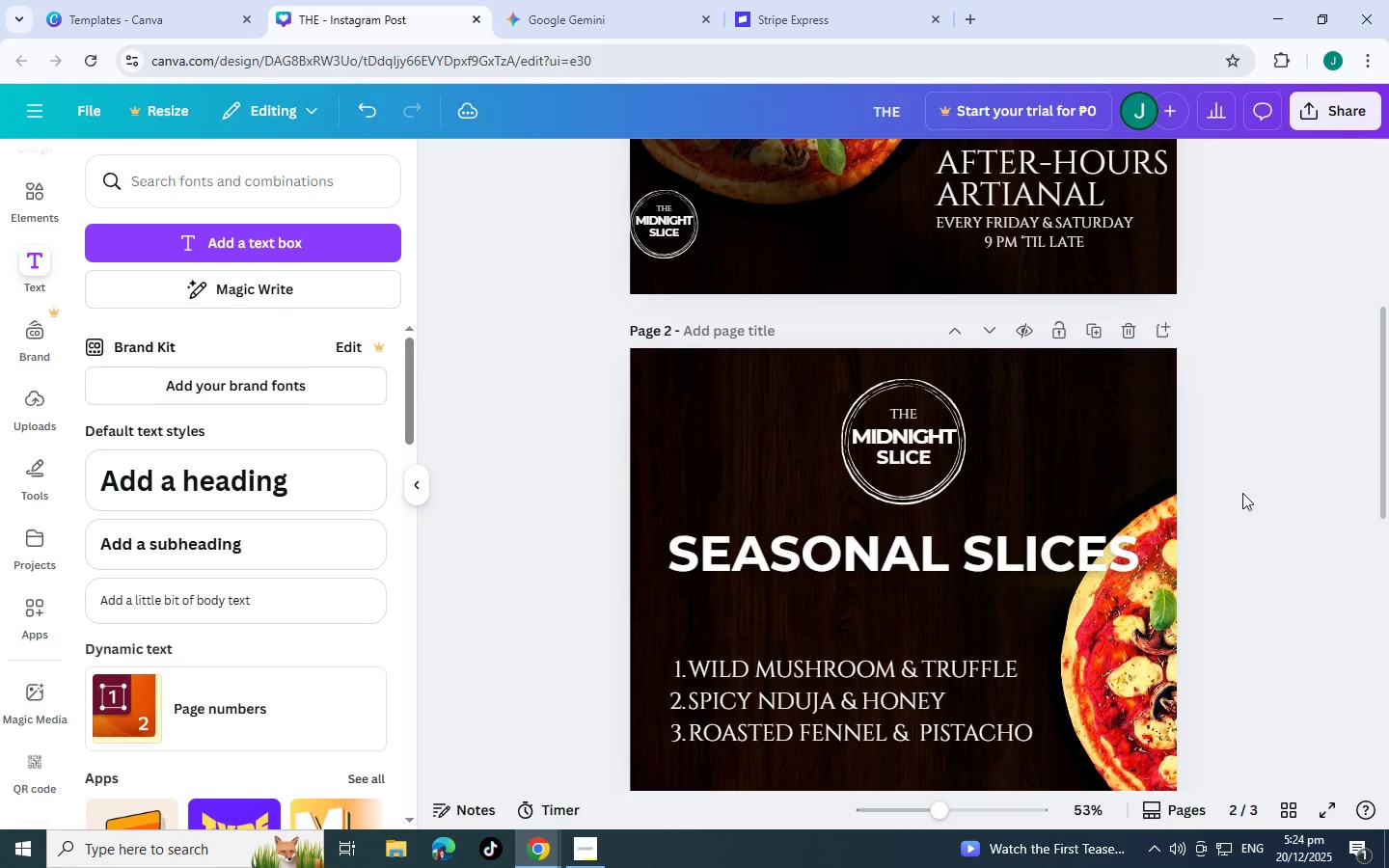 
scroll: coordinate [1218, 523], scroll_direction: down, amount: 3.0
 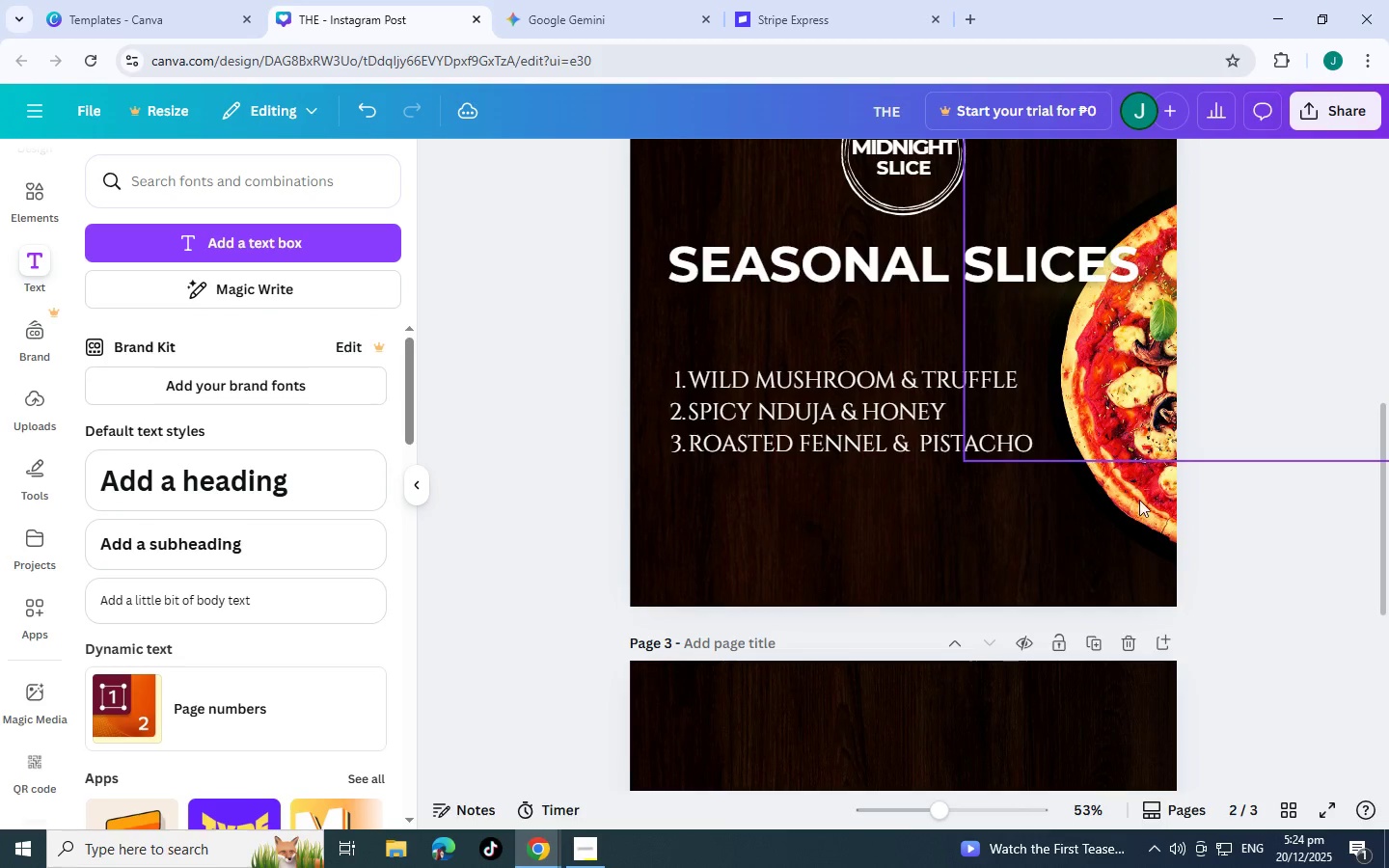 
left_click([1140, 506])
 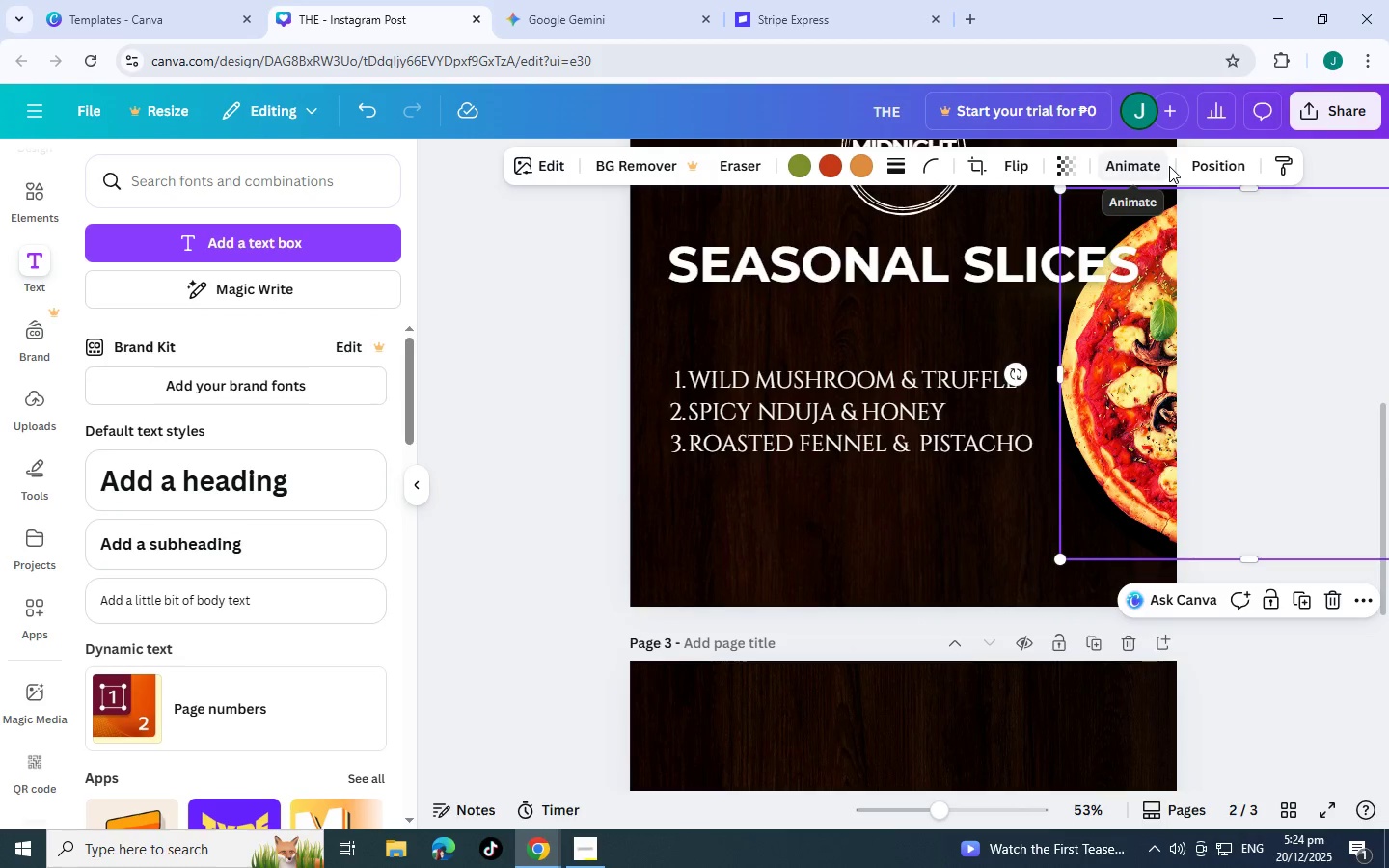 
left_click([1195, 161])
 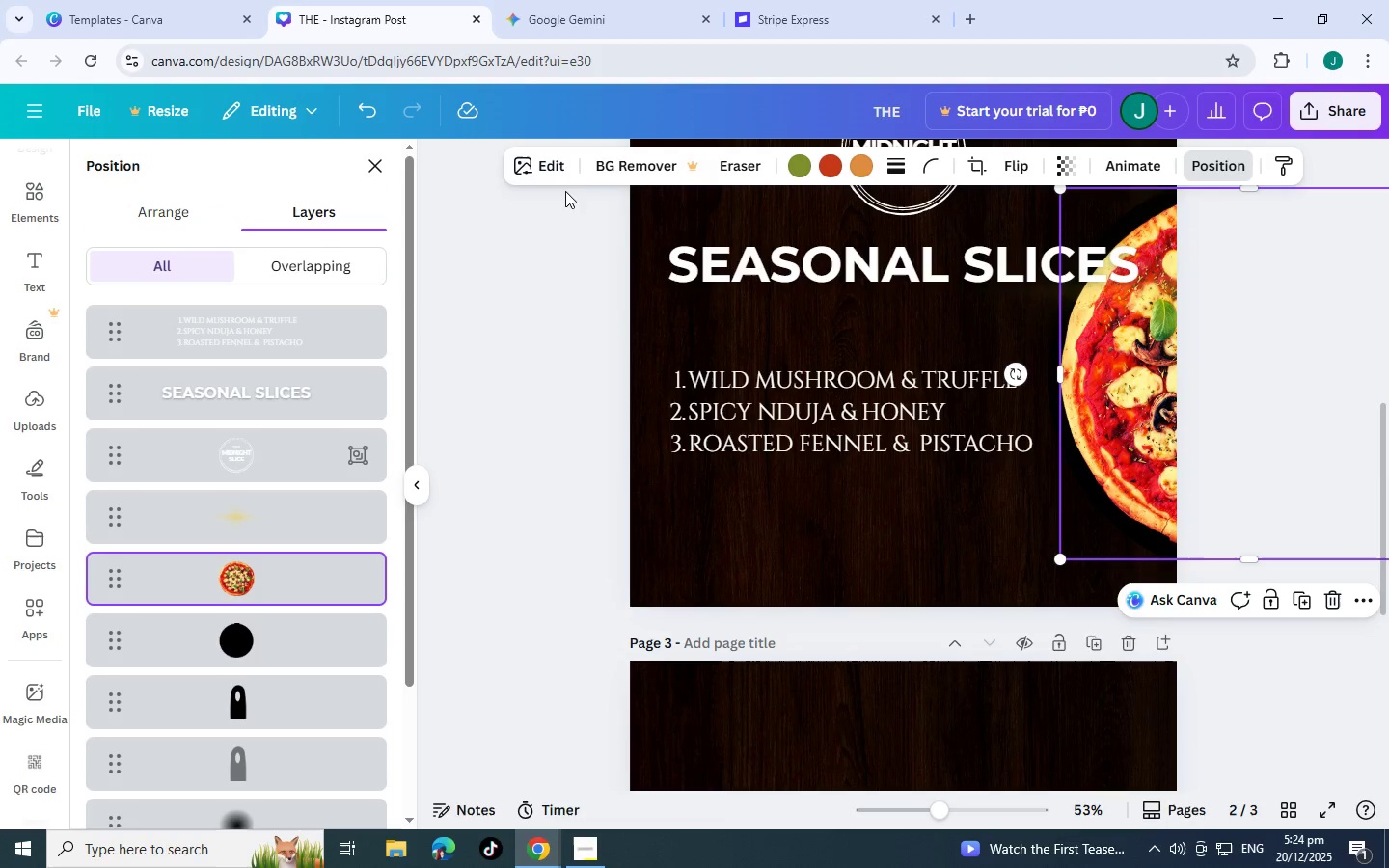 
left_click([560, 175])
 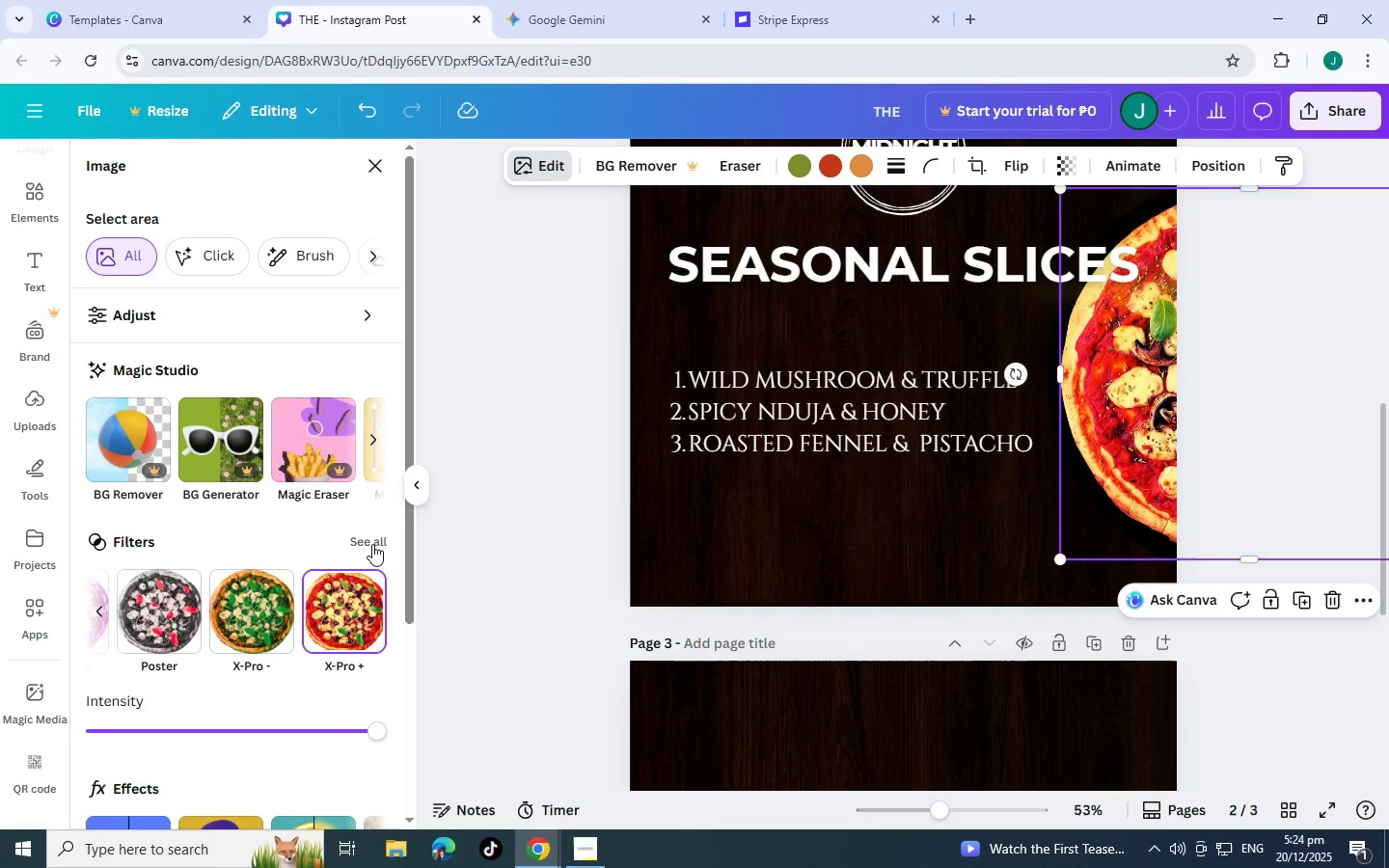 
scroll: coordinate [193, 463], scroll_direction: down, amount: 4.0
 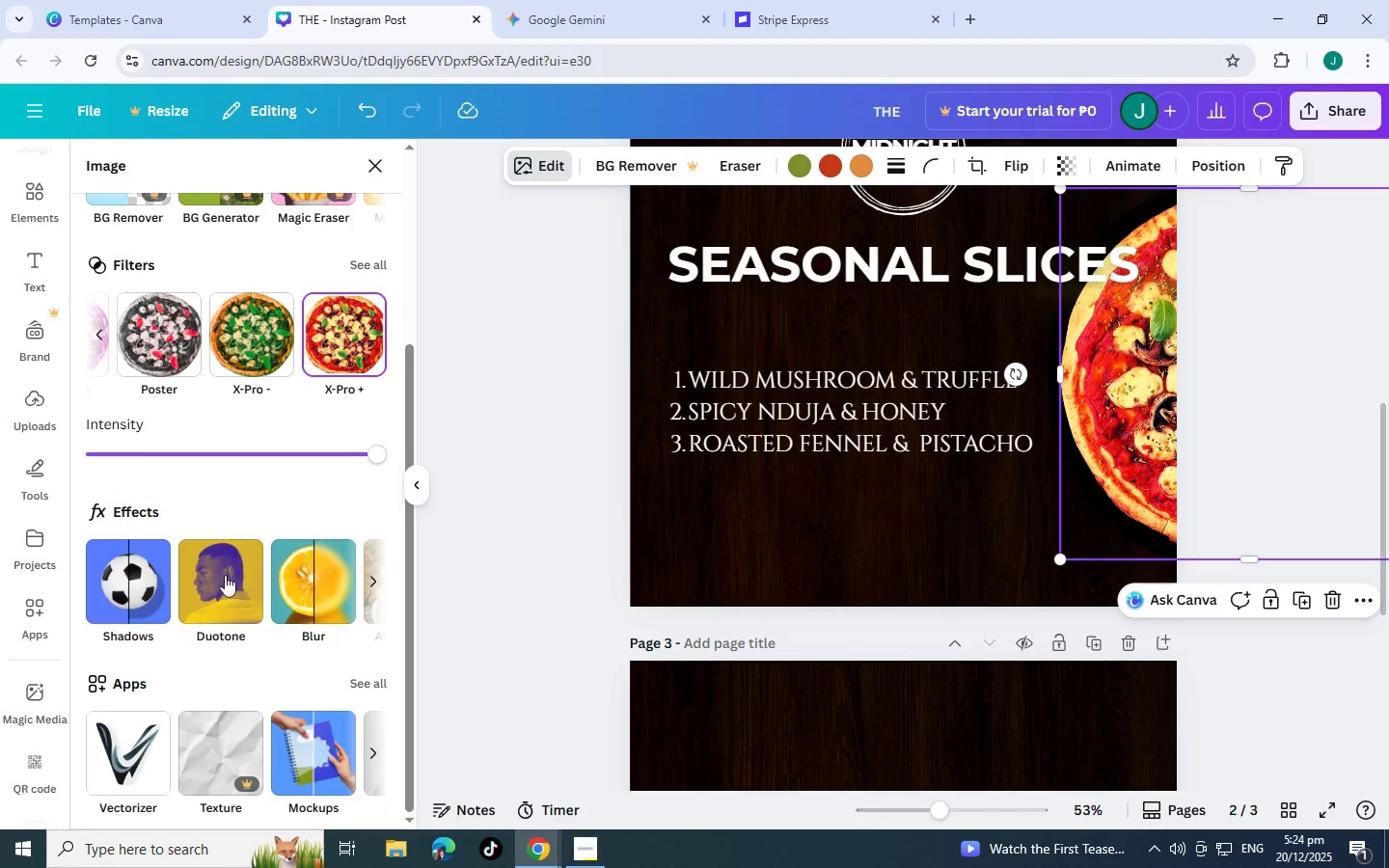 
left_click([232, 587])
 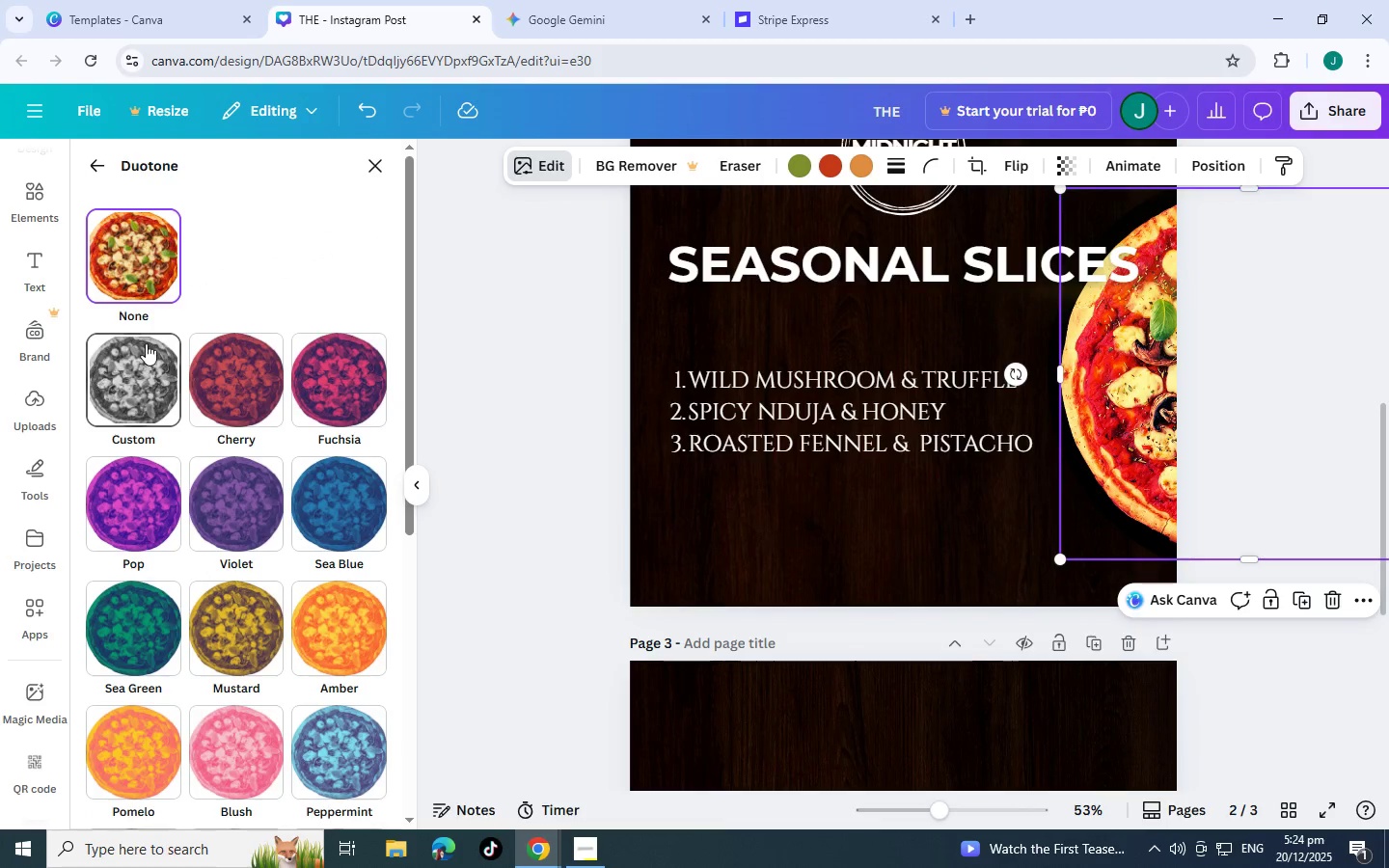 
left_click([123, 274])
 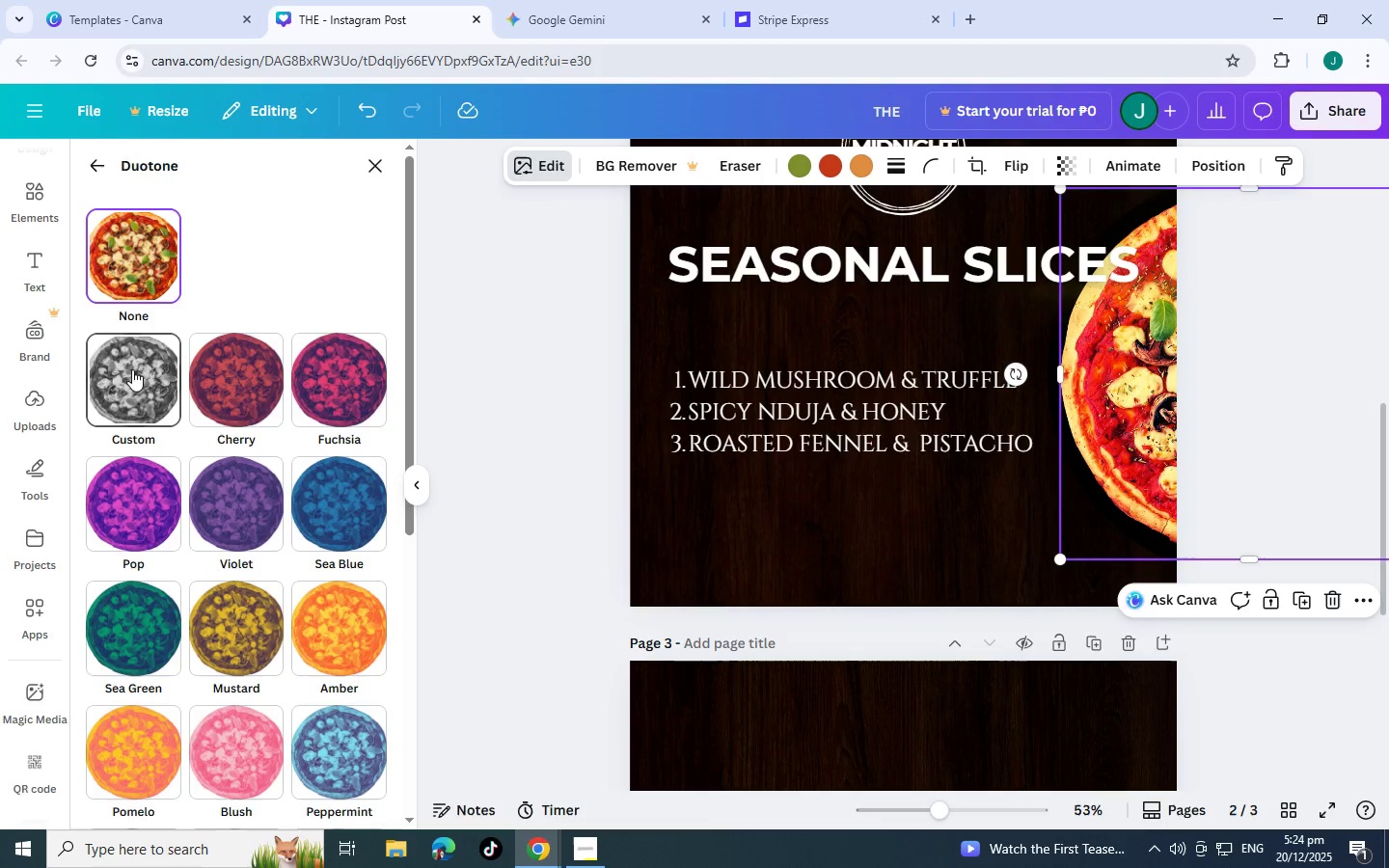 
left_click([134, 369])
 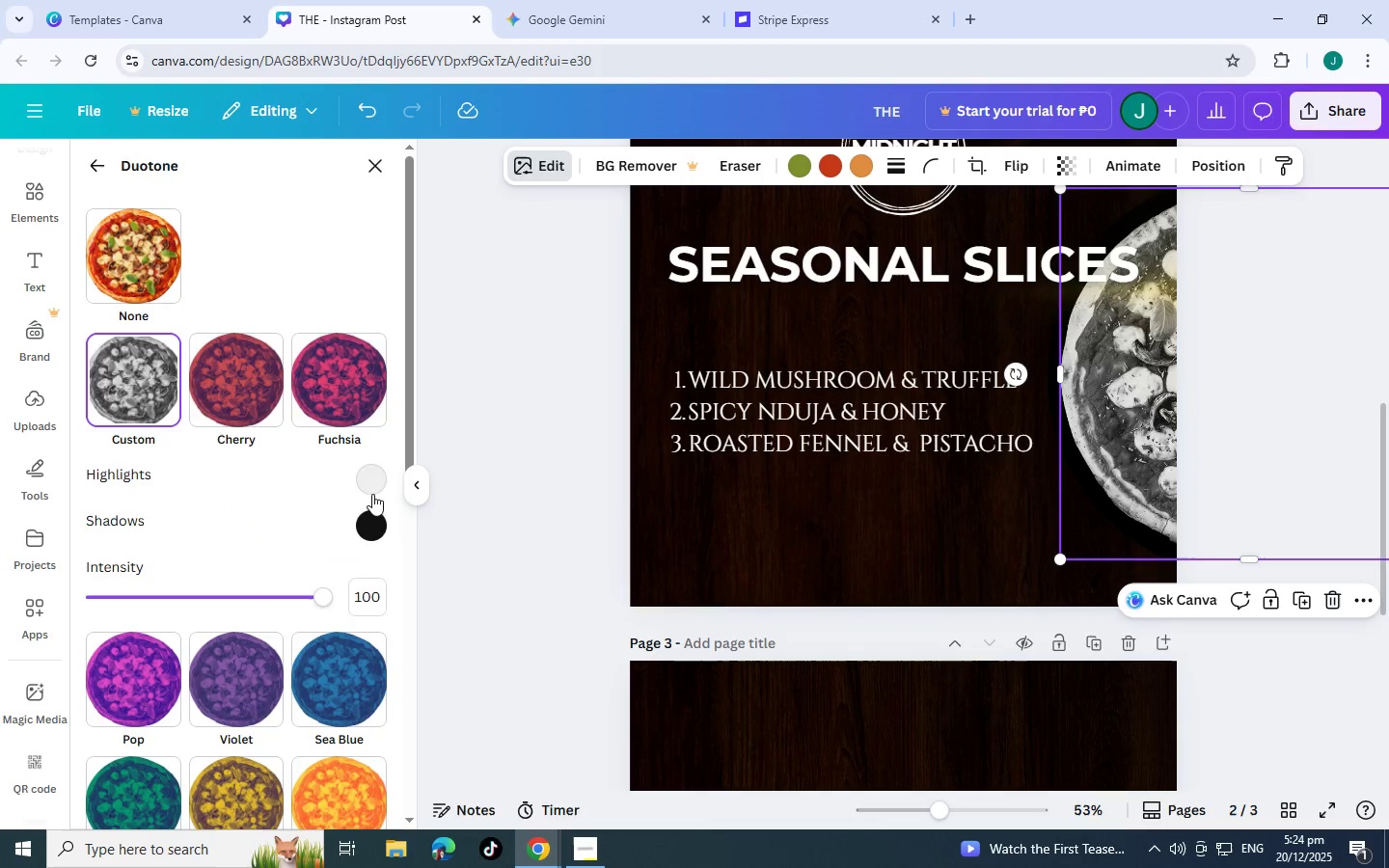 
left_click([368, 486])
 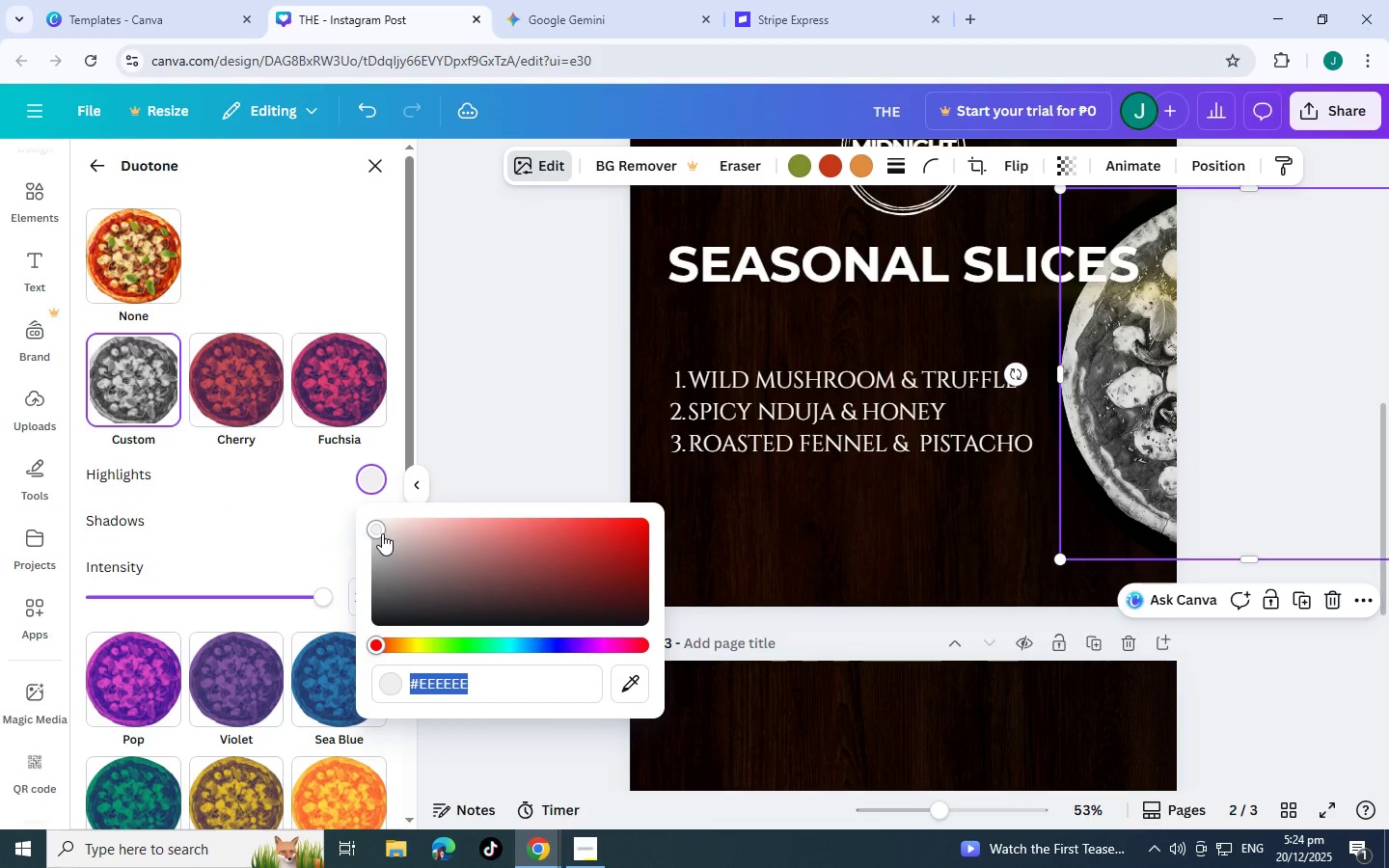 
left_click_drag(start_coordinate=[382, 533], to_coordinate=[340, 464])
 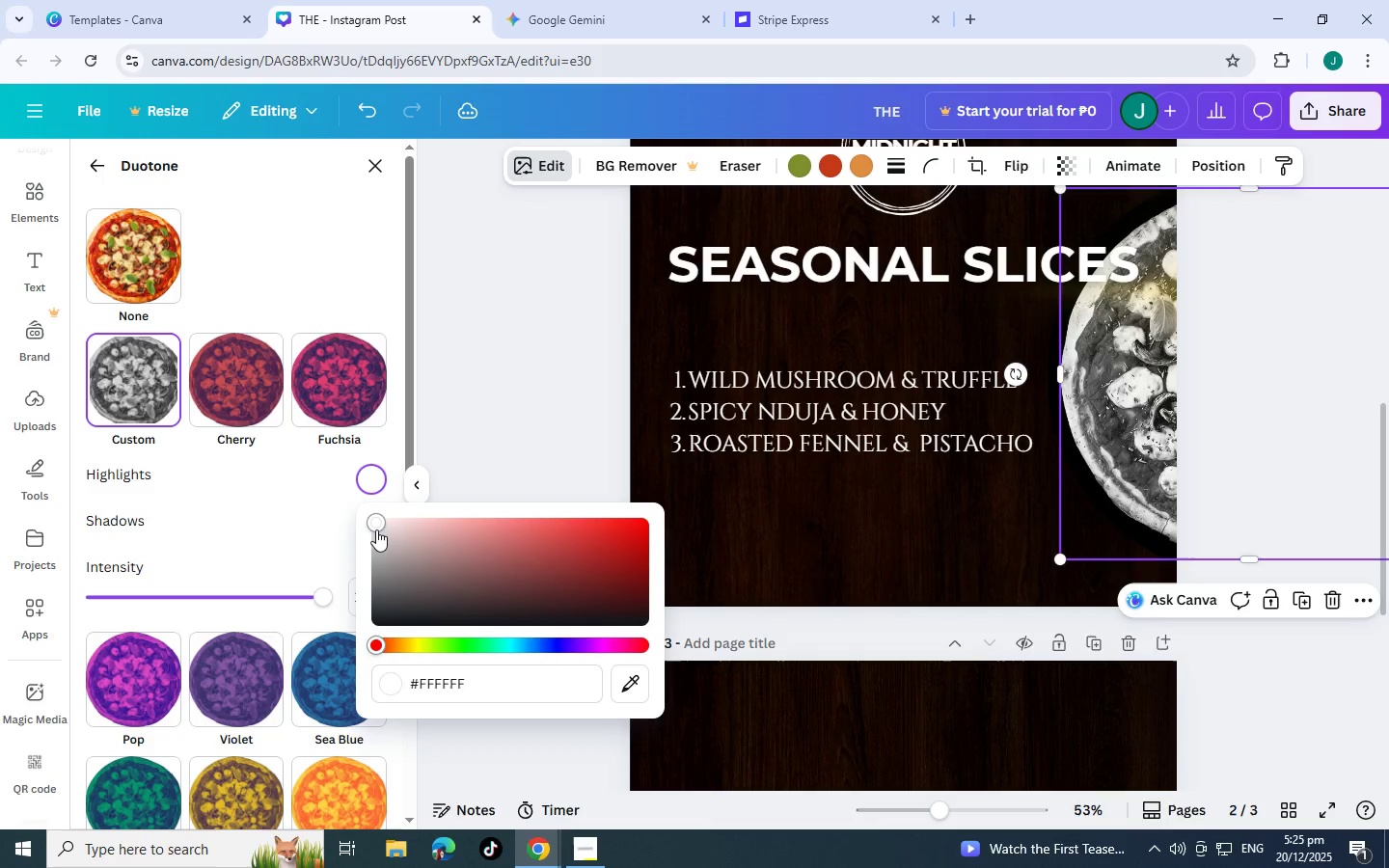 
left_click_drag(start_coordinate=[375, 530], to_coordinate=[371, 552])
 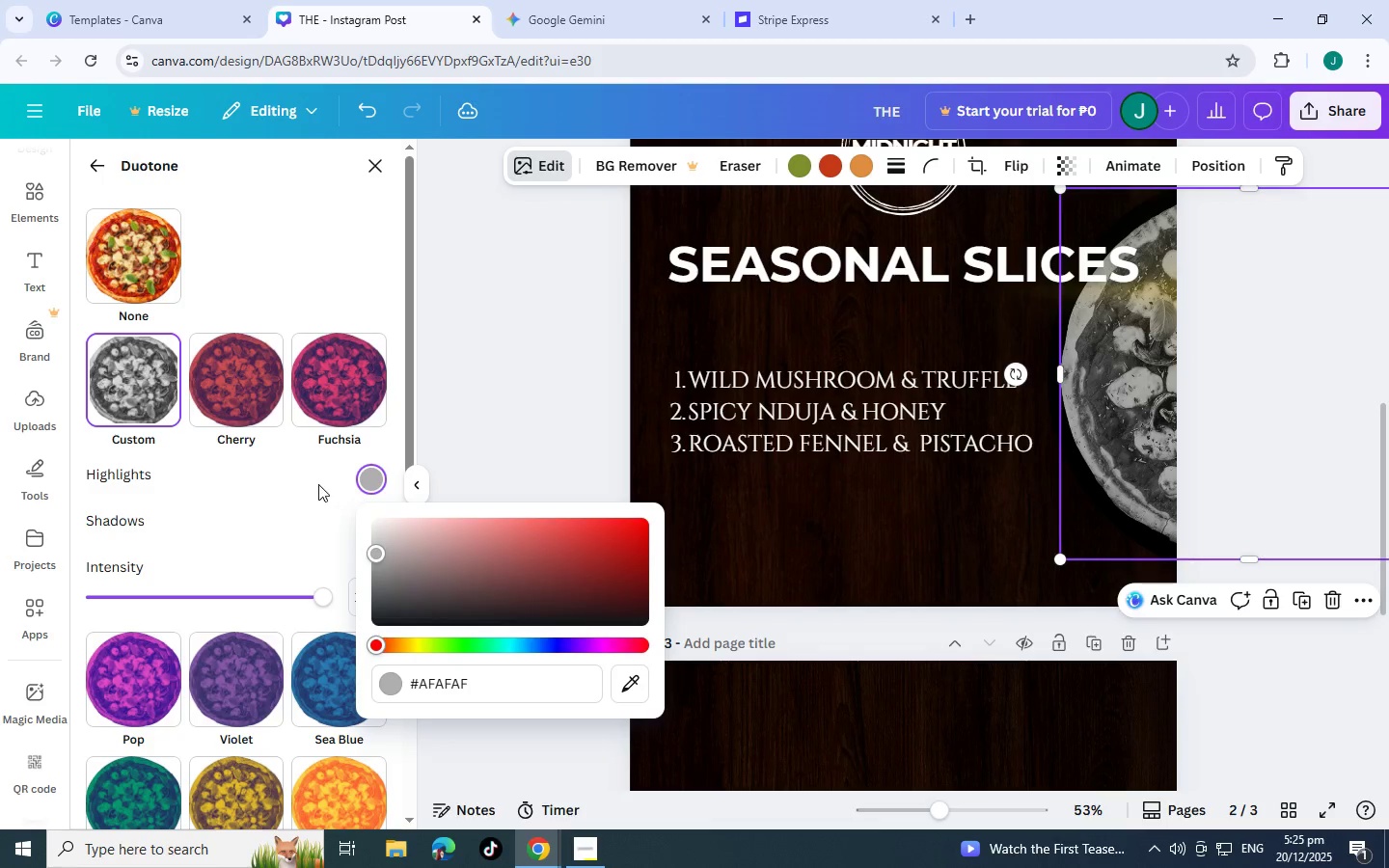 
left_click([318, 484])
 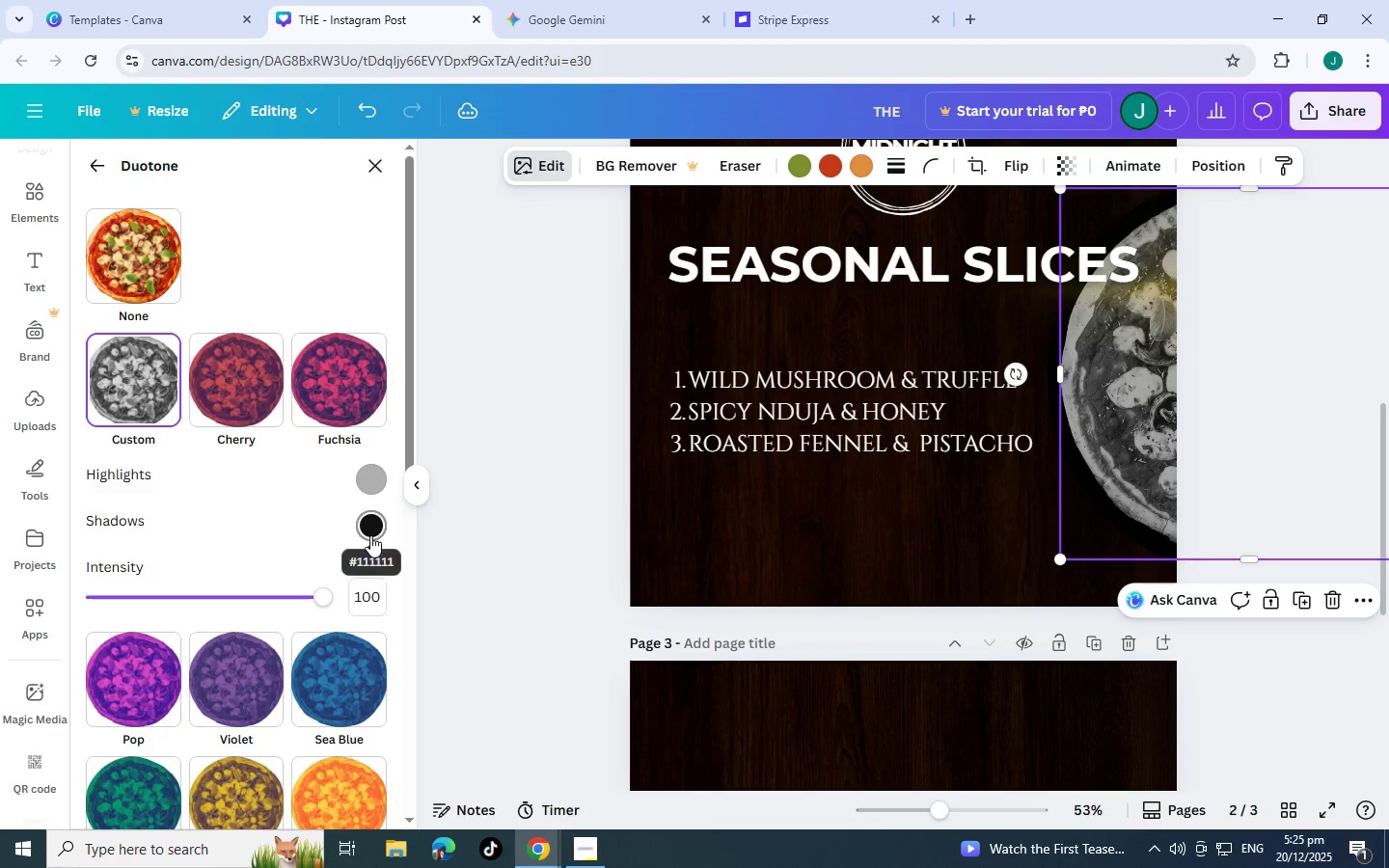 
left_click([370, 535])
 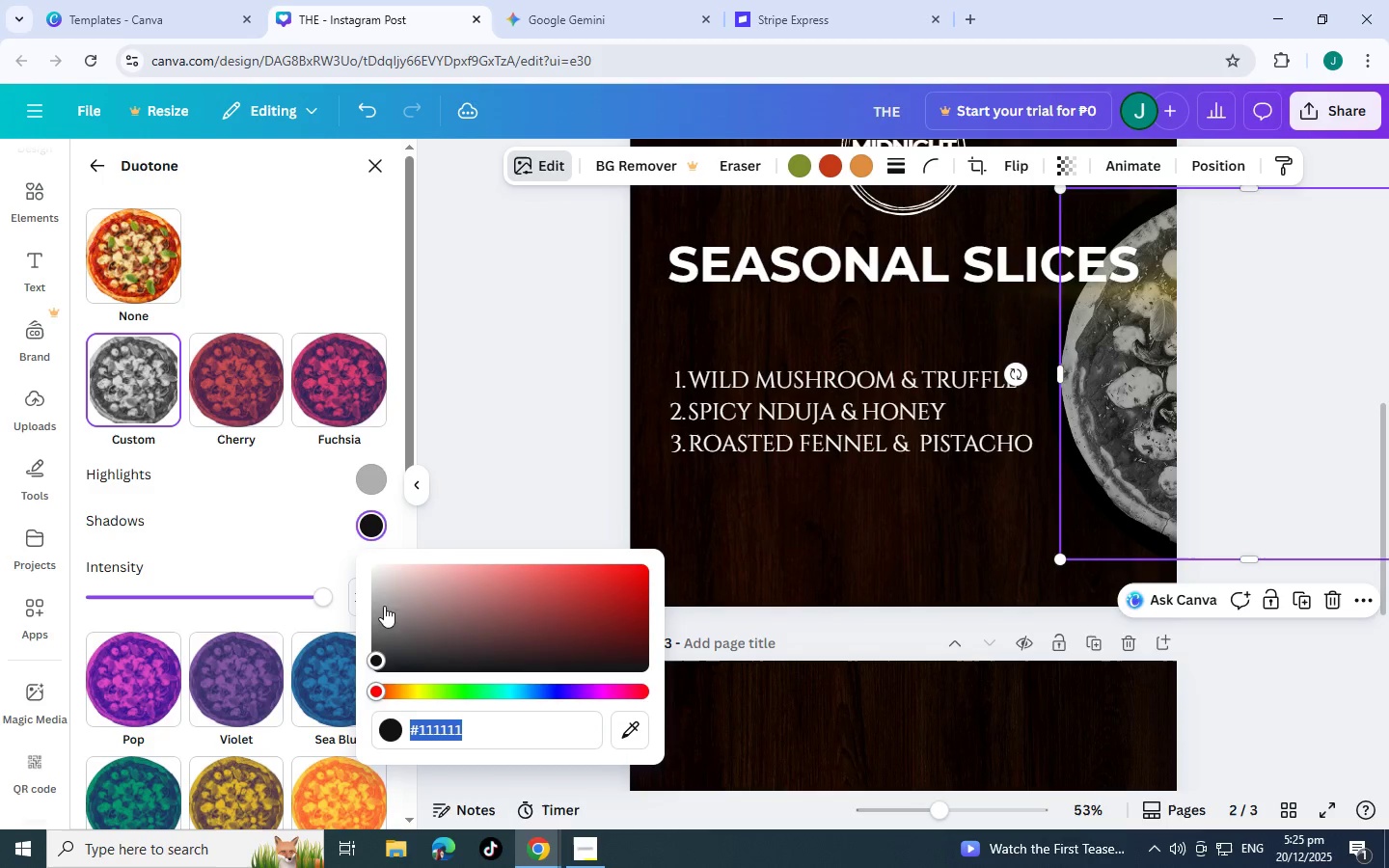 
left_click_drag(start_coordinate=[376, 663], to_coordinate=[377, 614])
 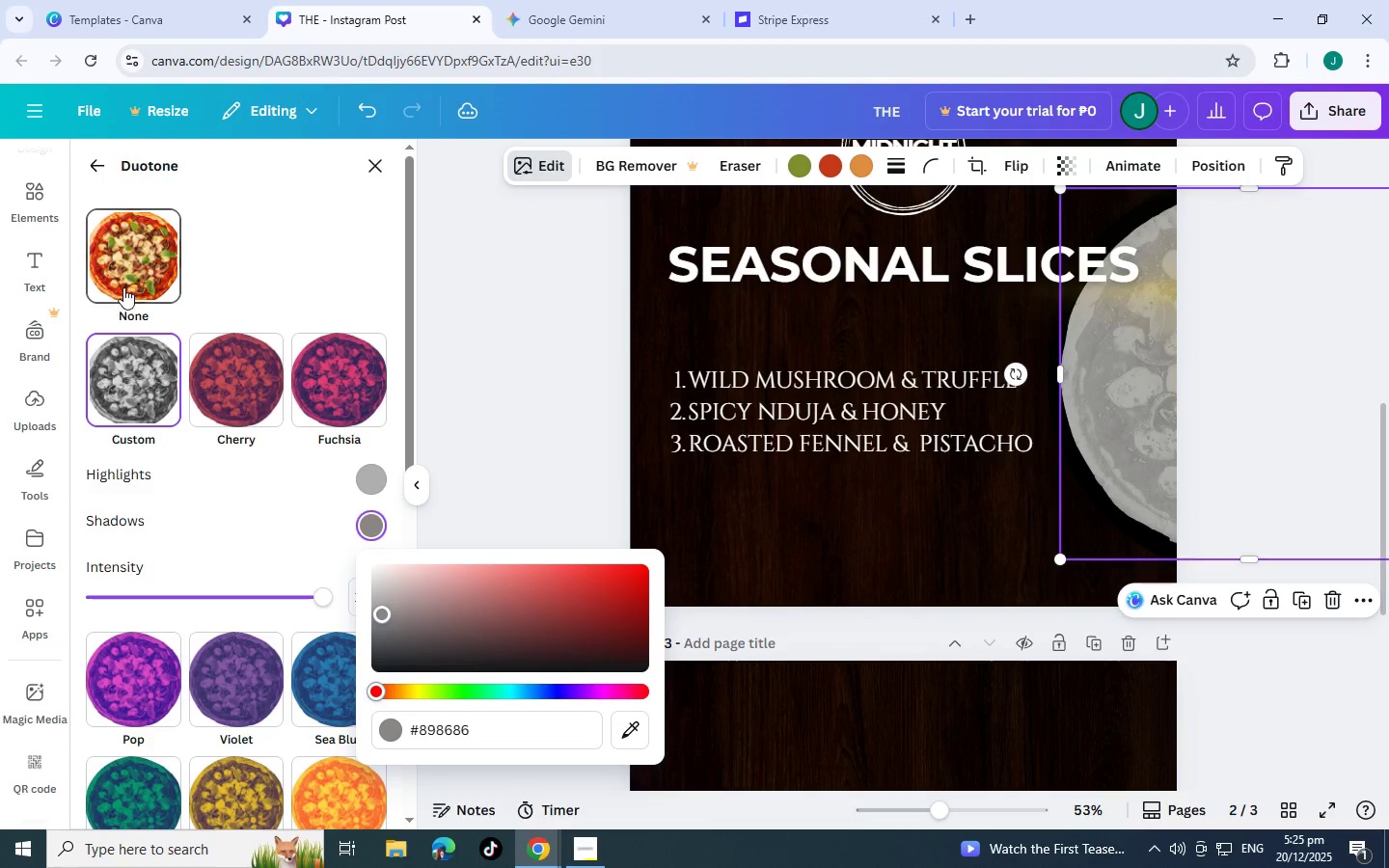 
left_click([123, 287])
 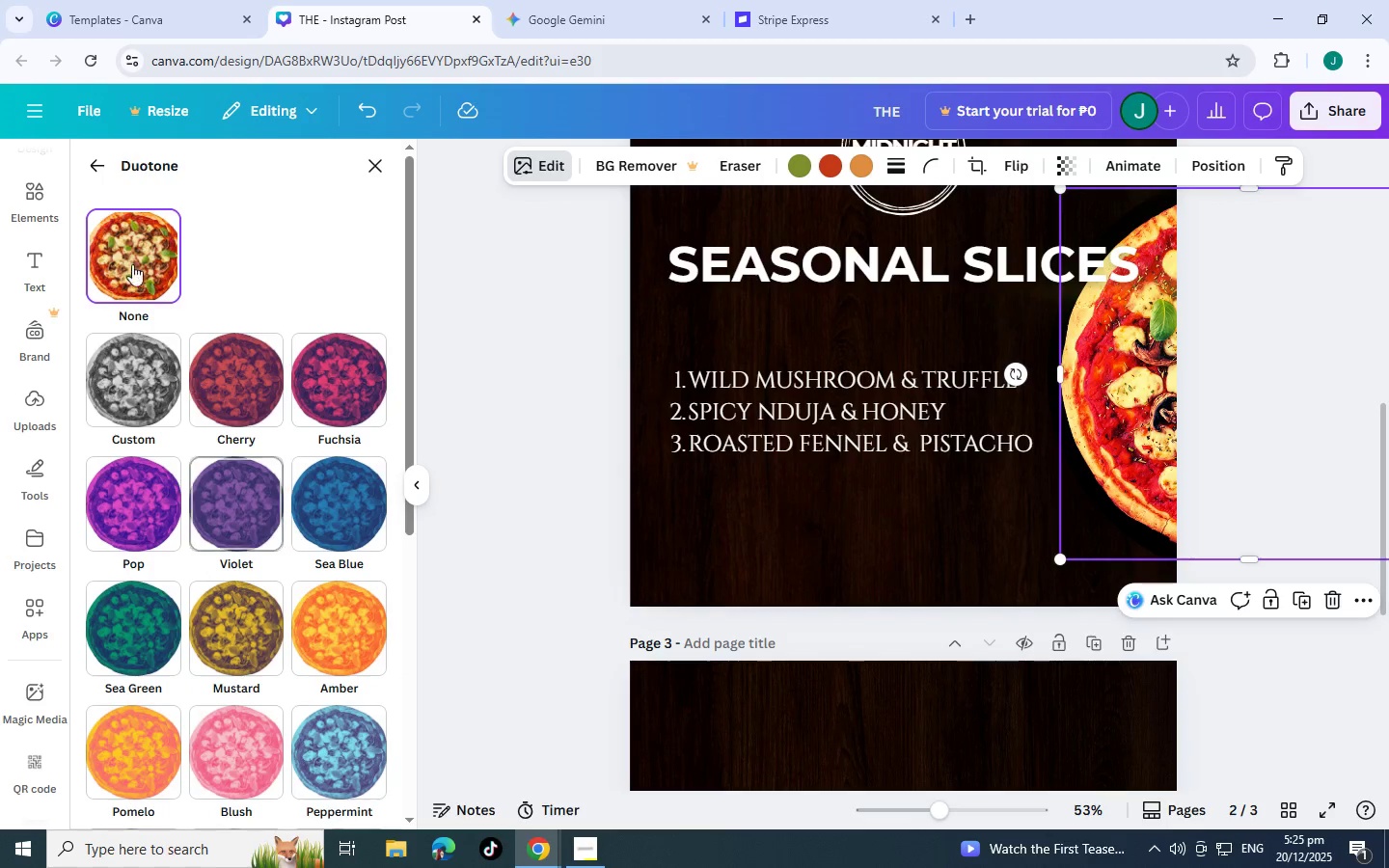 
left_click([84, 163])
 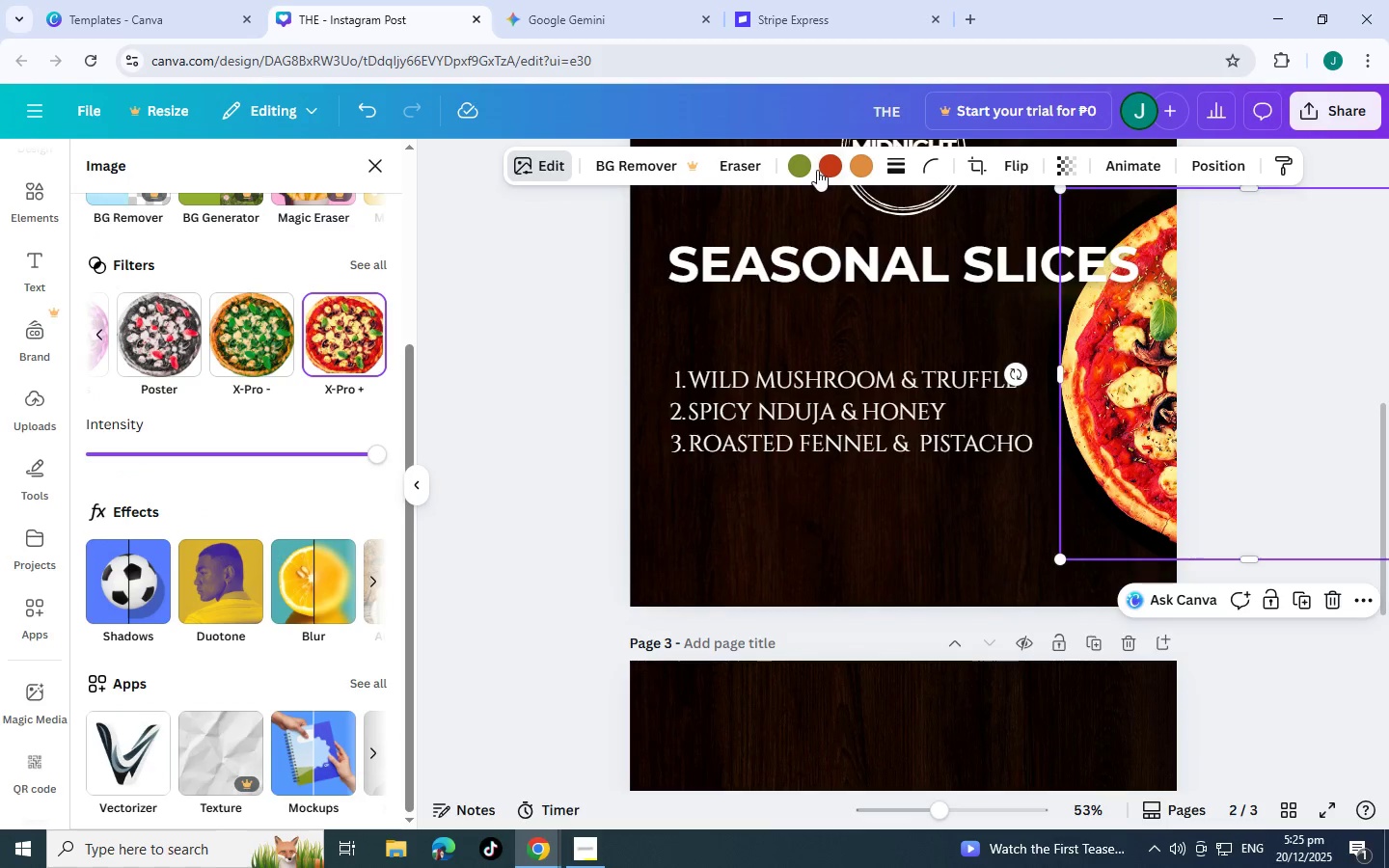 
left_click([817, 170])
 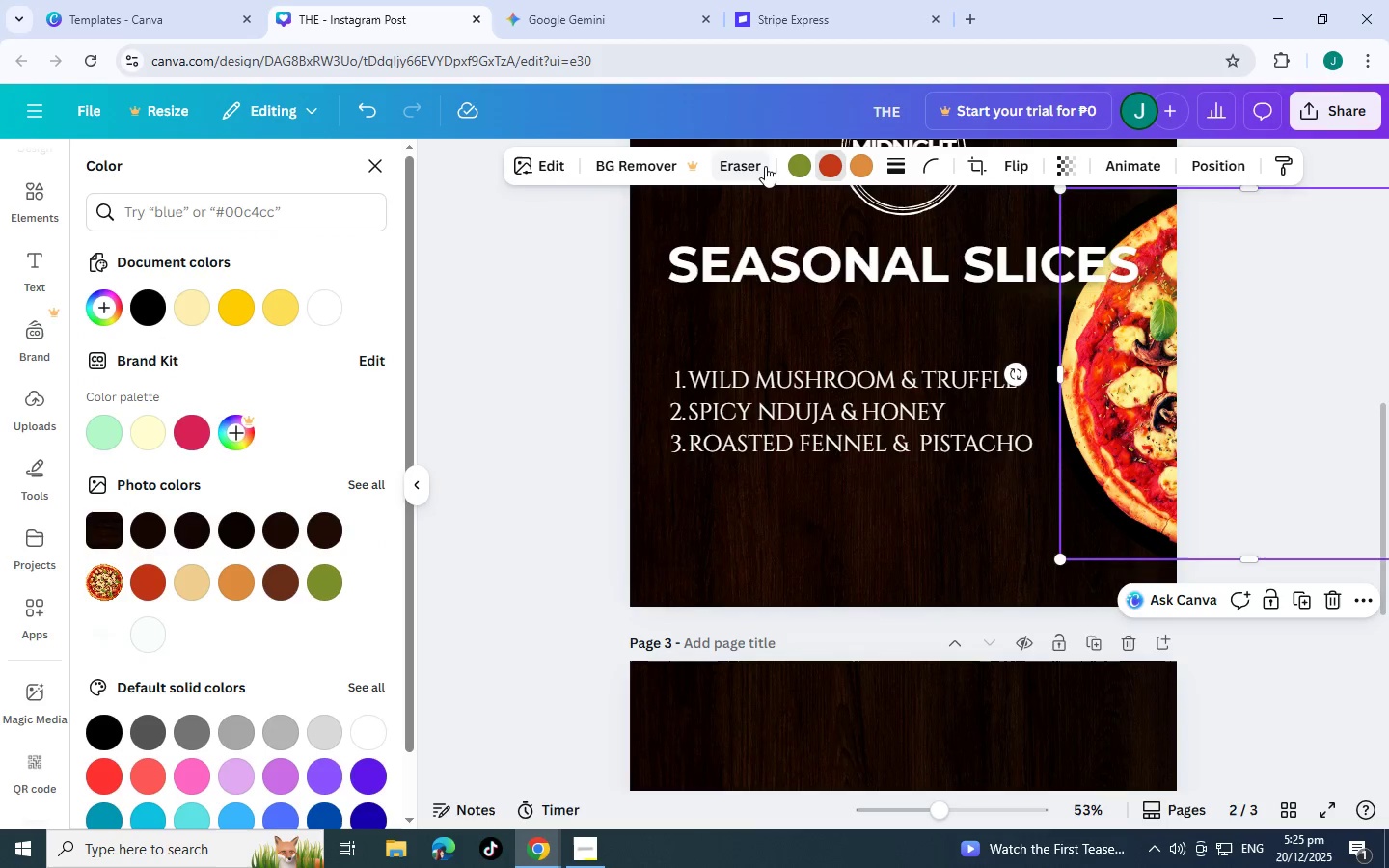 
left_click([797, 165])
 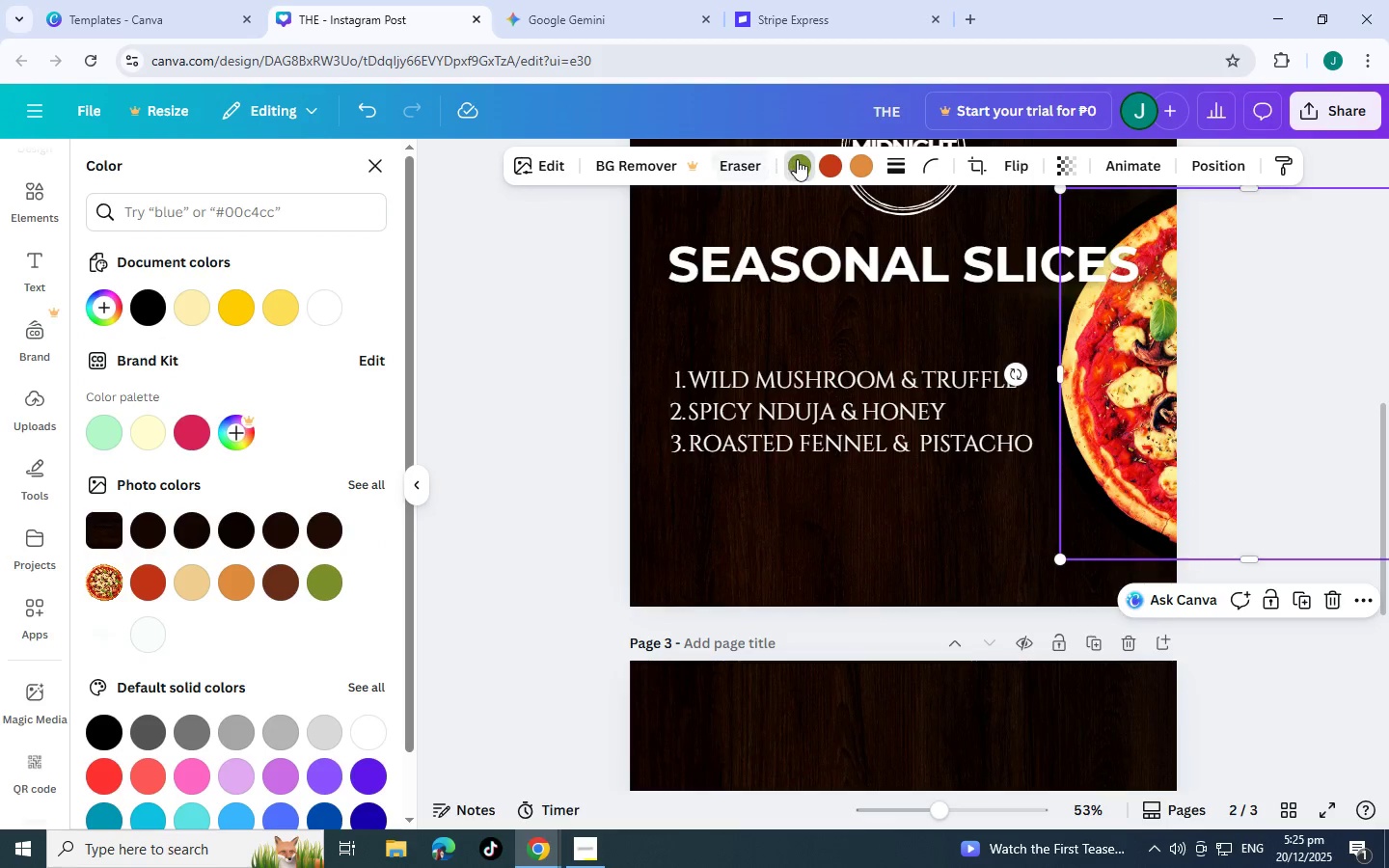 
double_click([803, 159])
 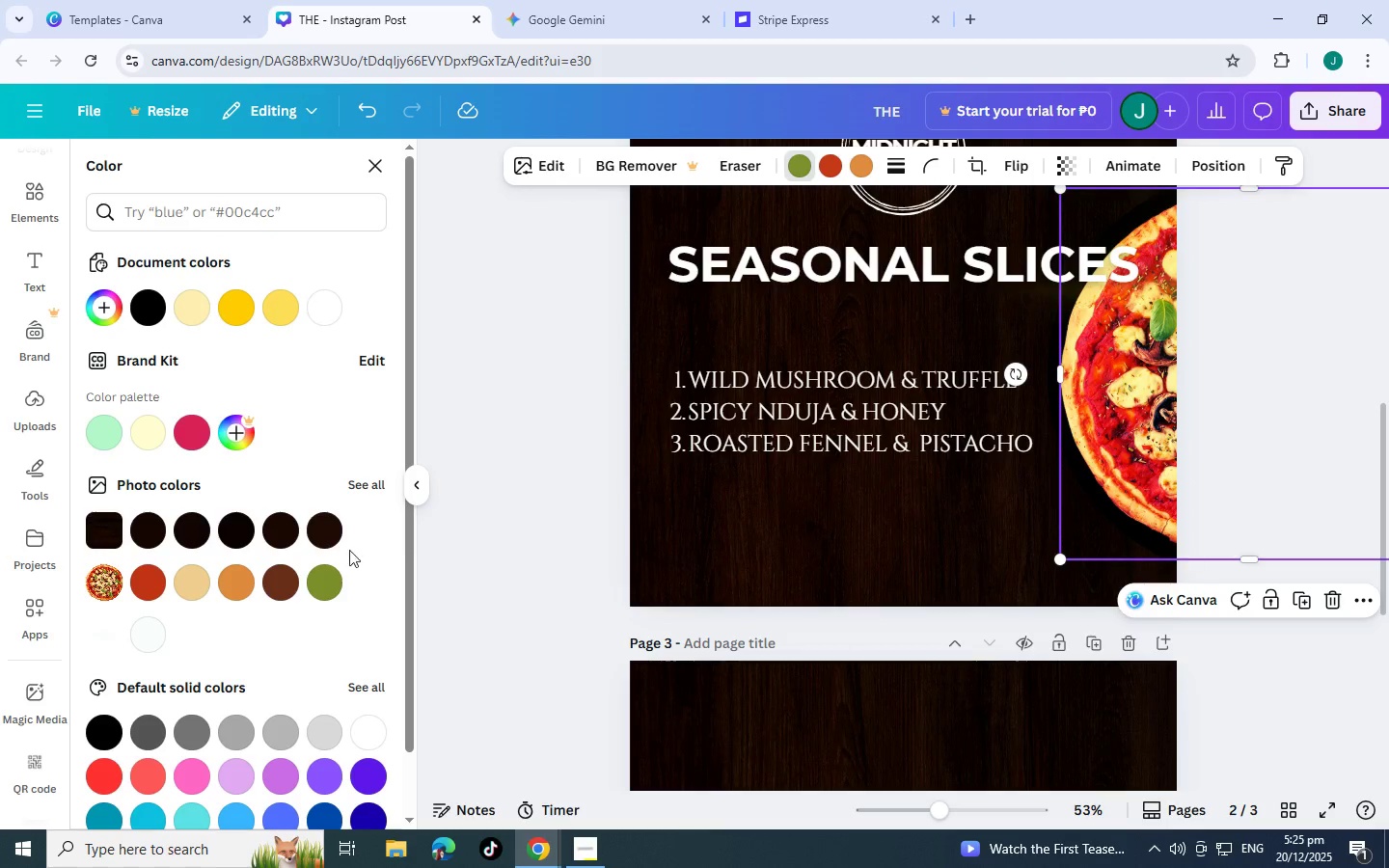 
left_click([323, 573])
 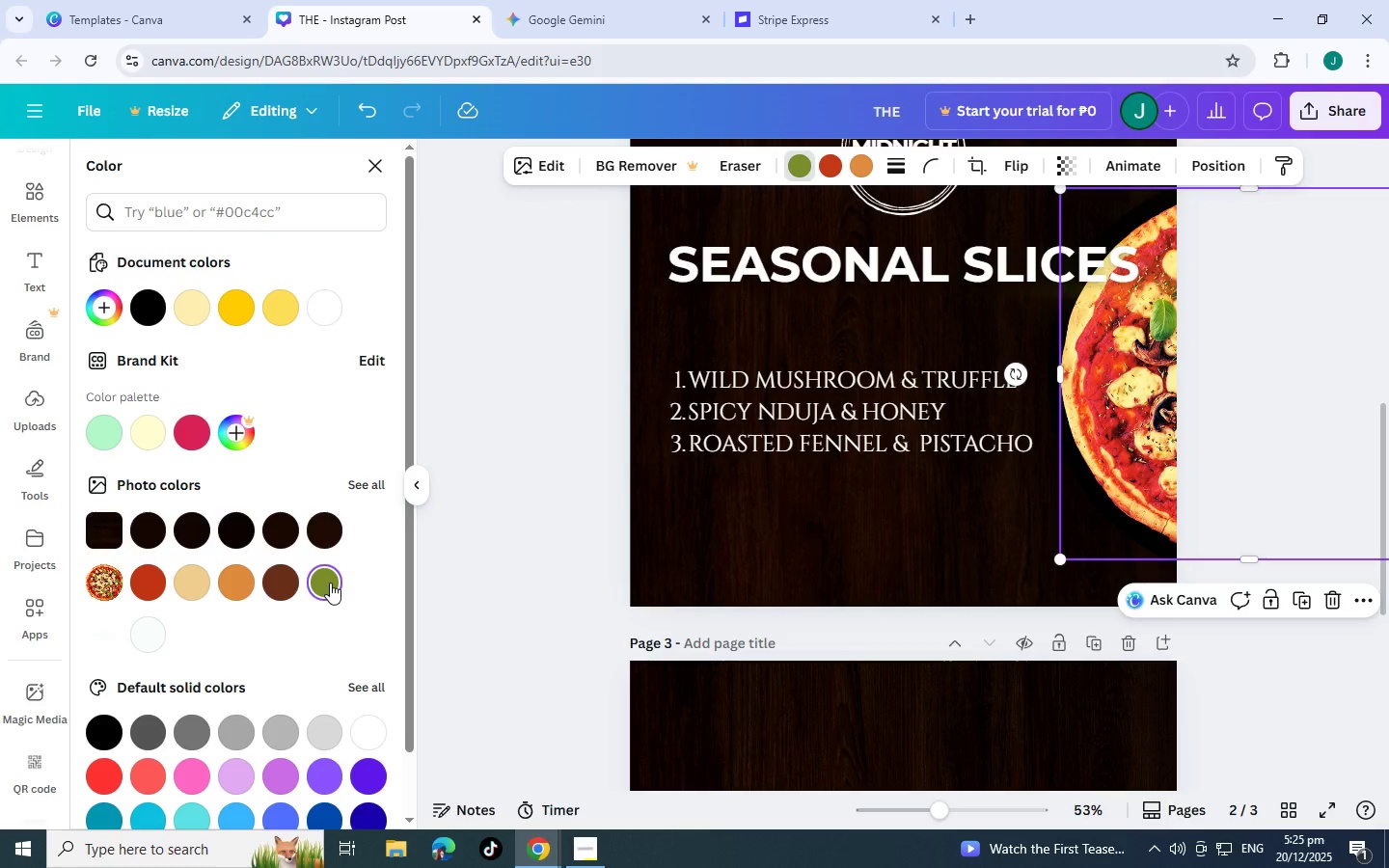 
left_click([330, 583])
 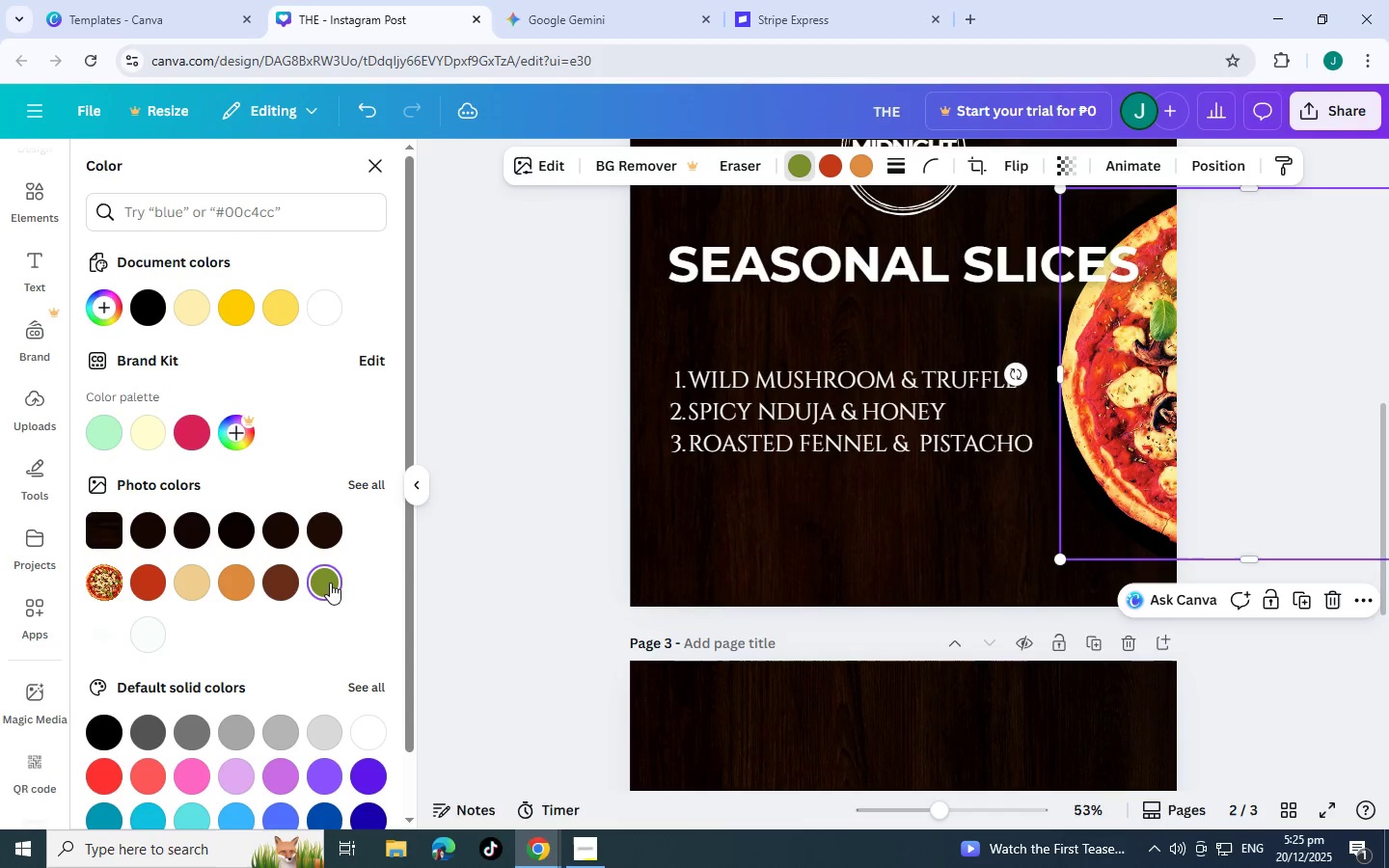 
double_click([330, 583])
 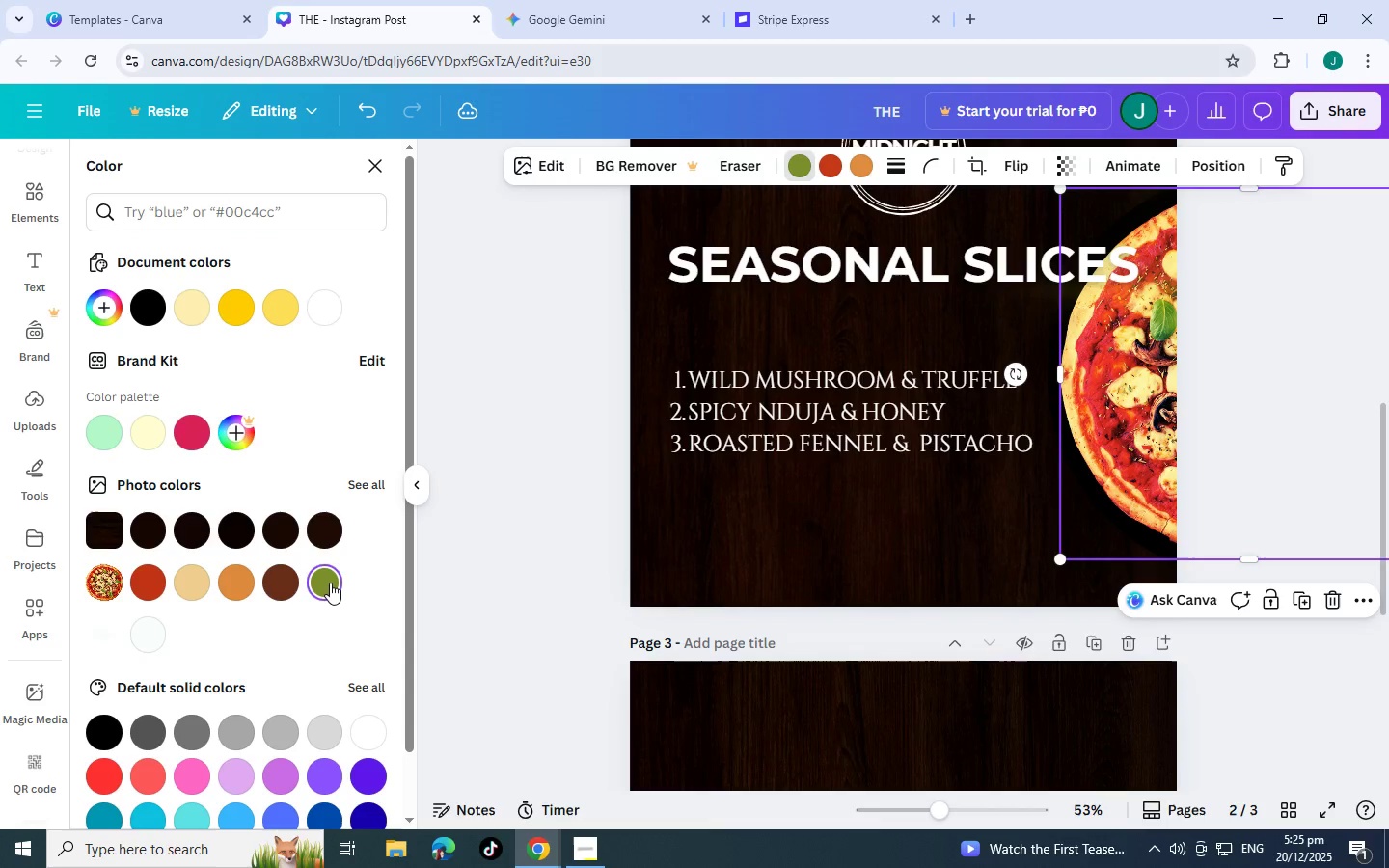 
triple_click([330, 583])
 